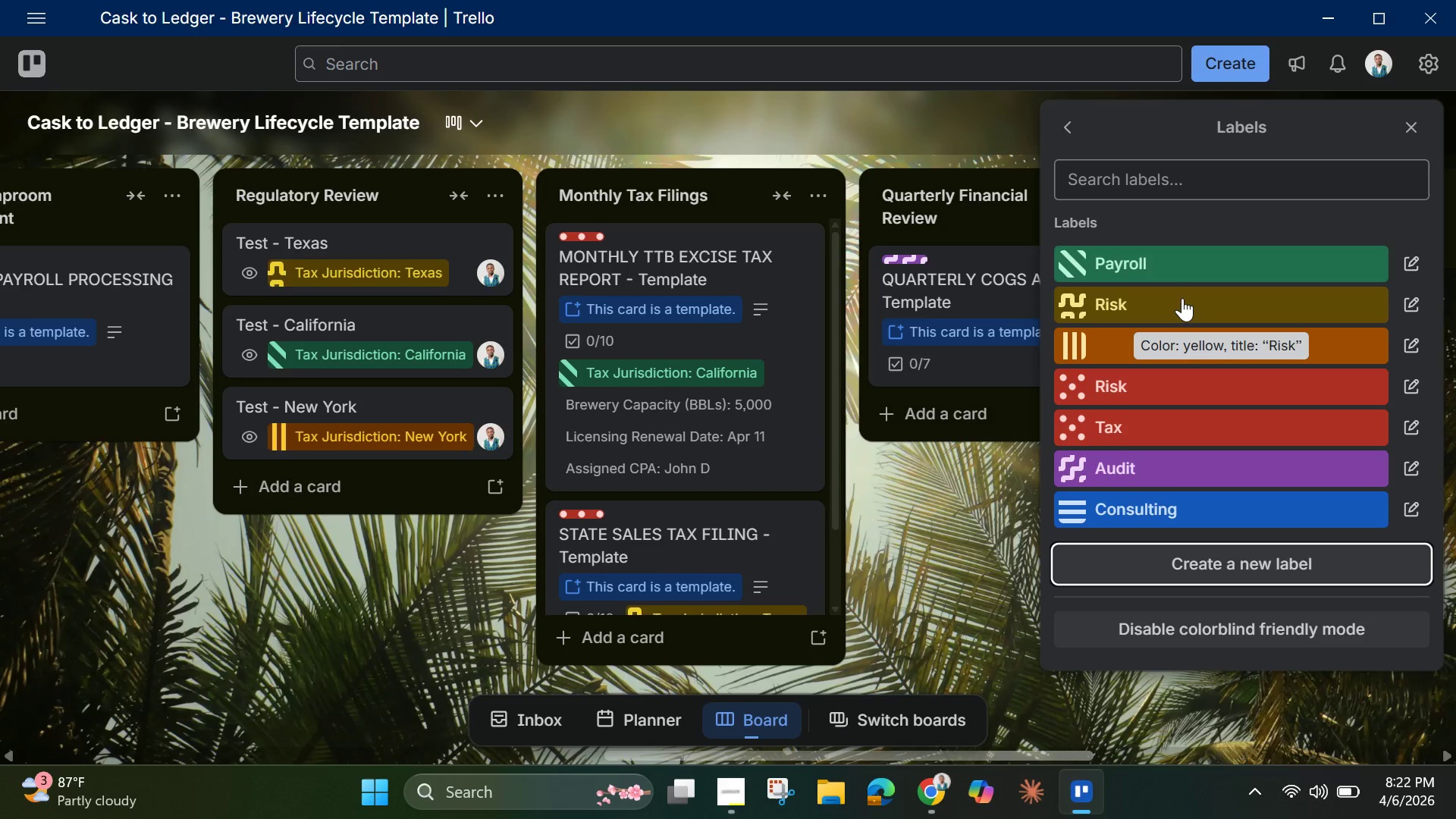 
wait(48.41)
 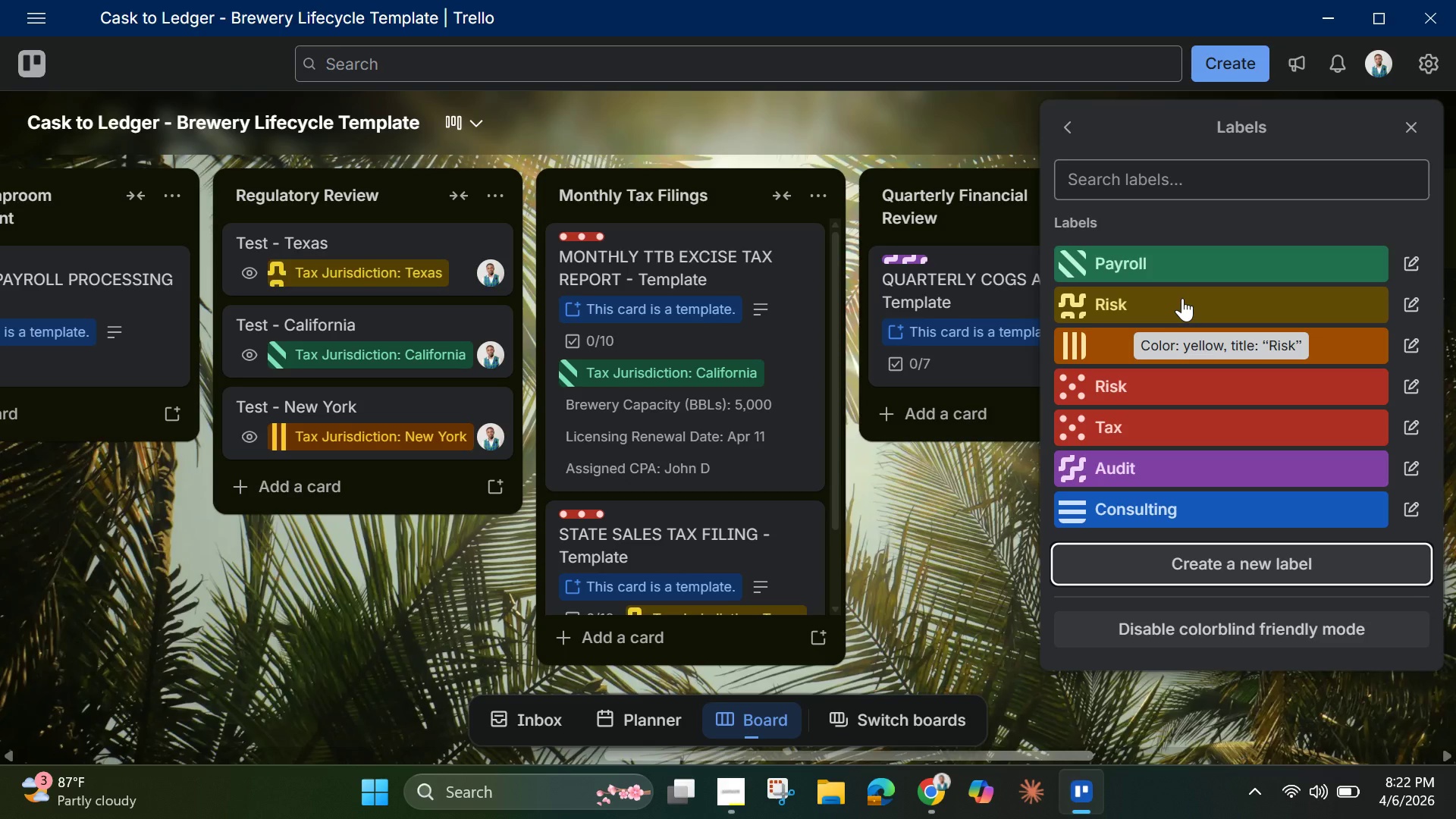 
left_click([984, 587])
 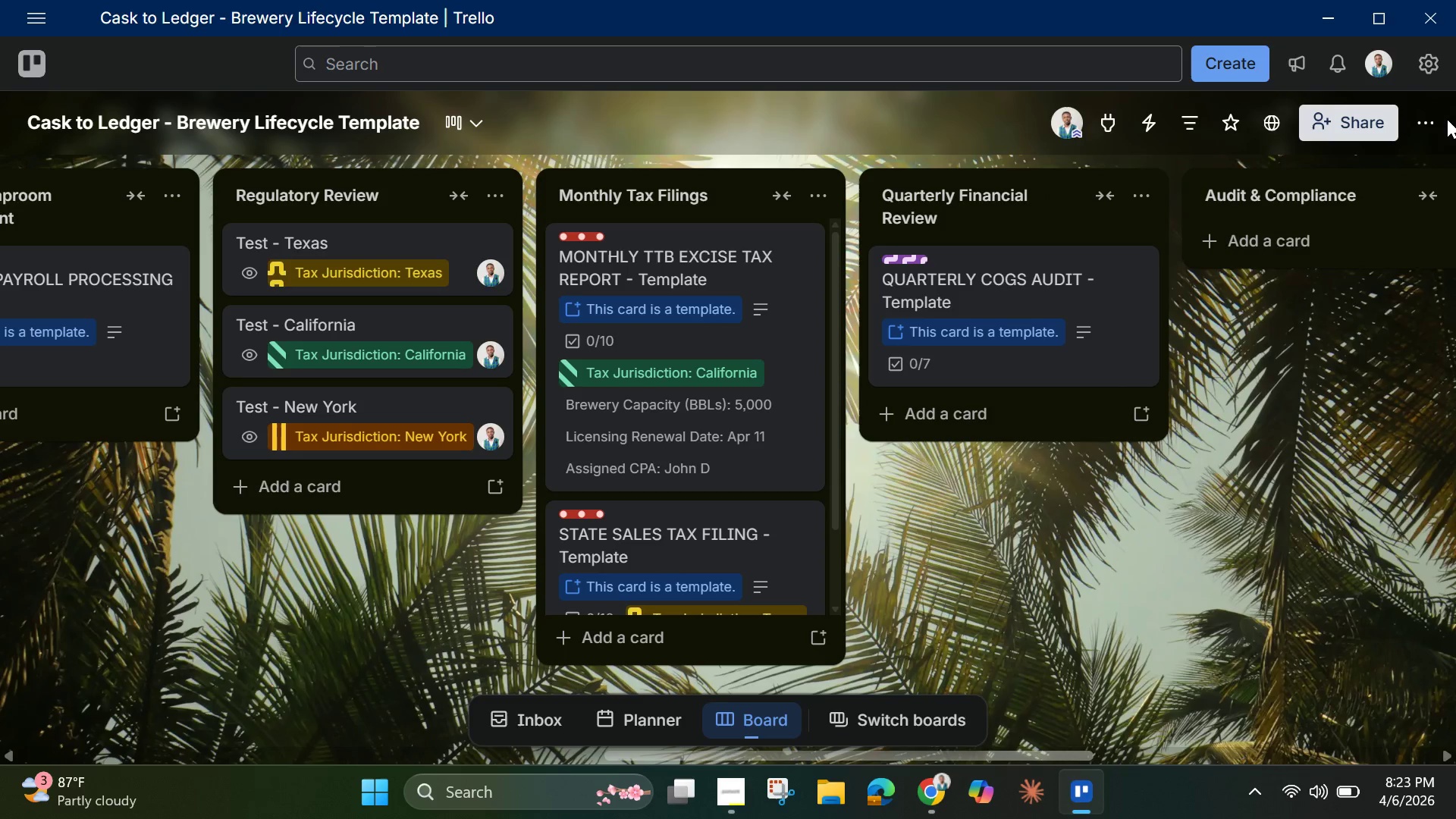 
left_click([1426, 123])
 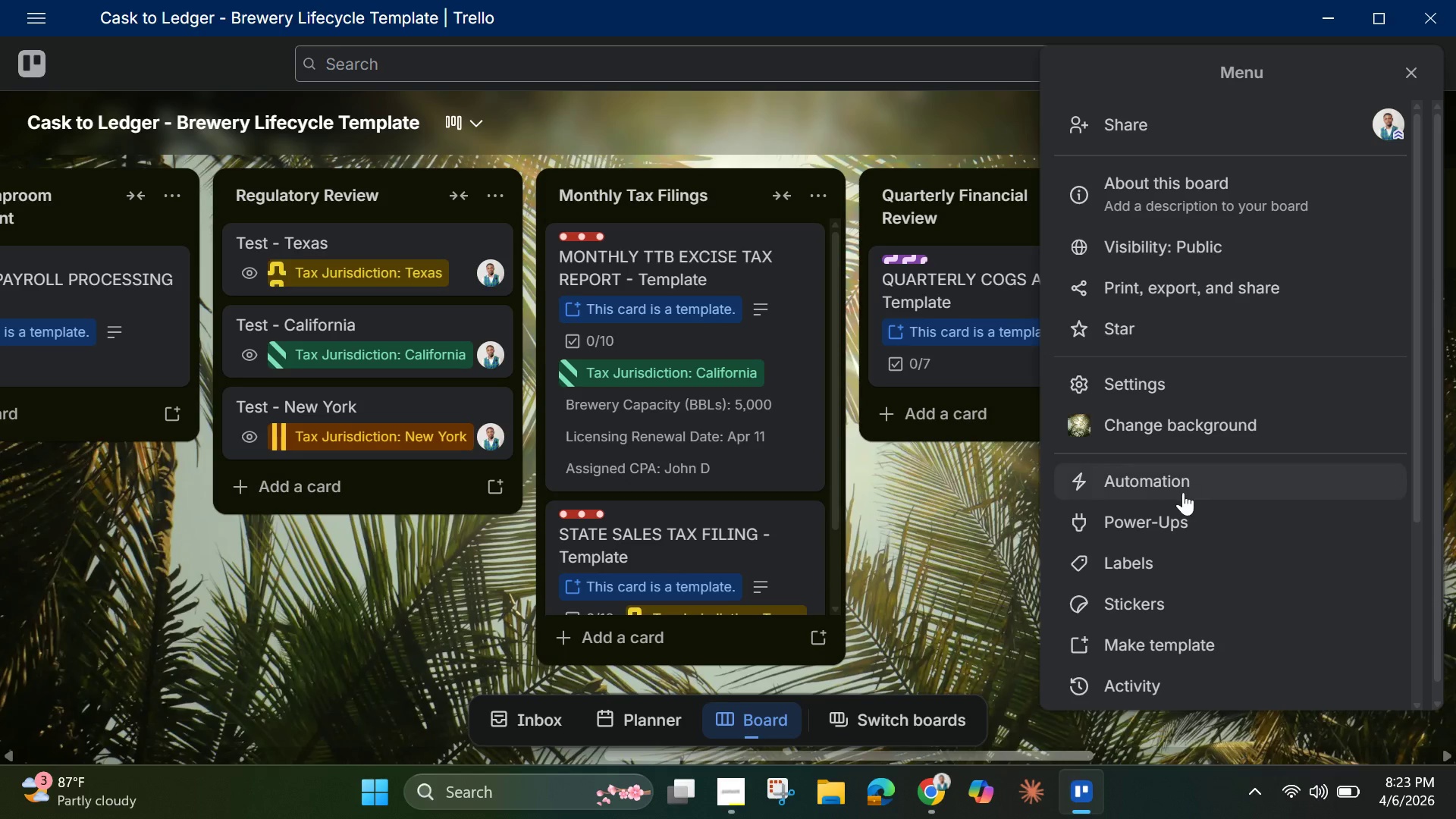 
left_click([1182, 491])
 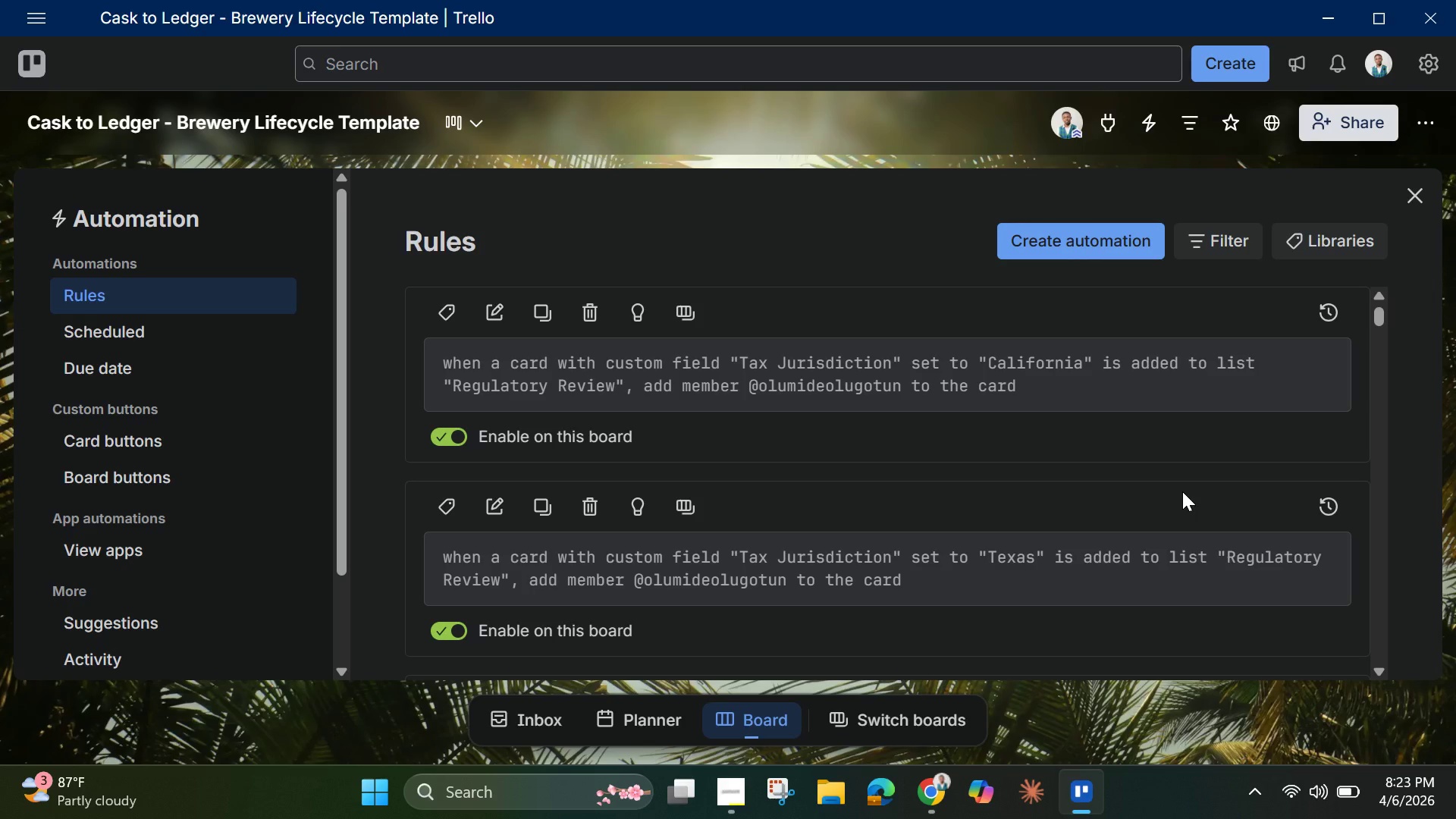 
wait(33.45)
 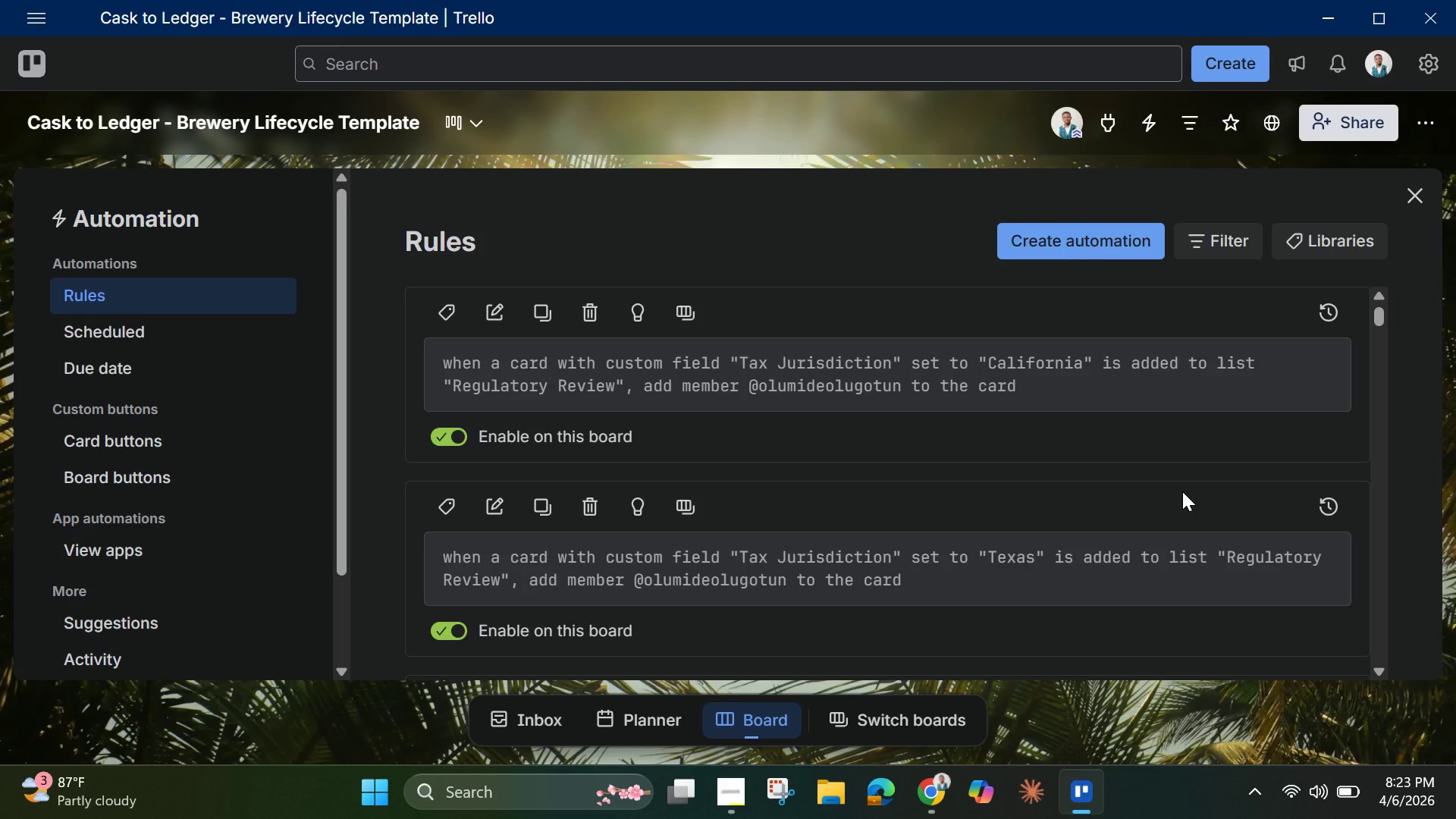 
left_click([80, 362])
 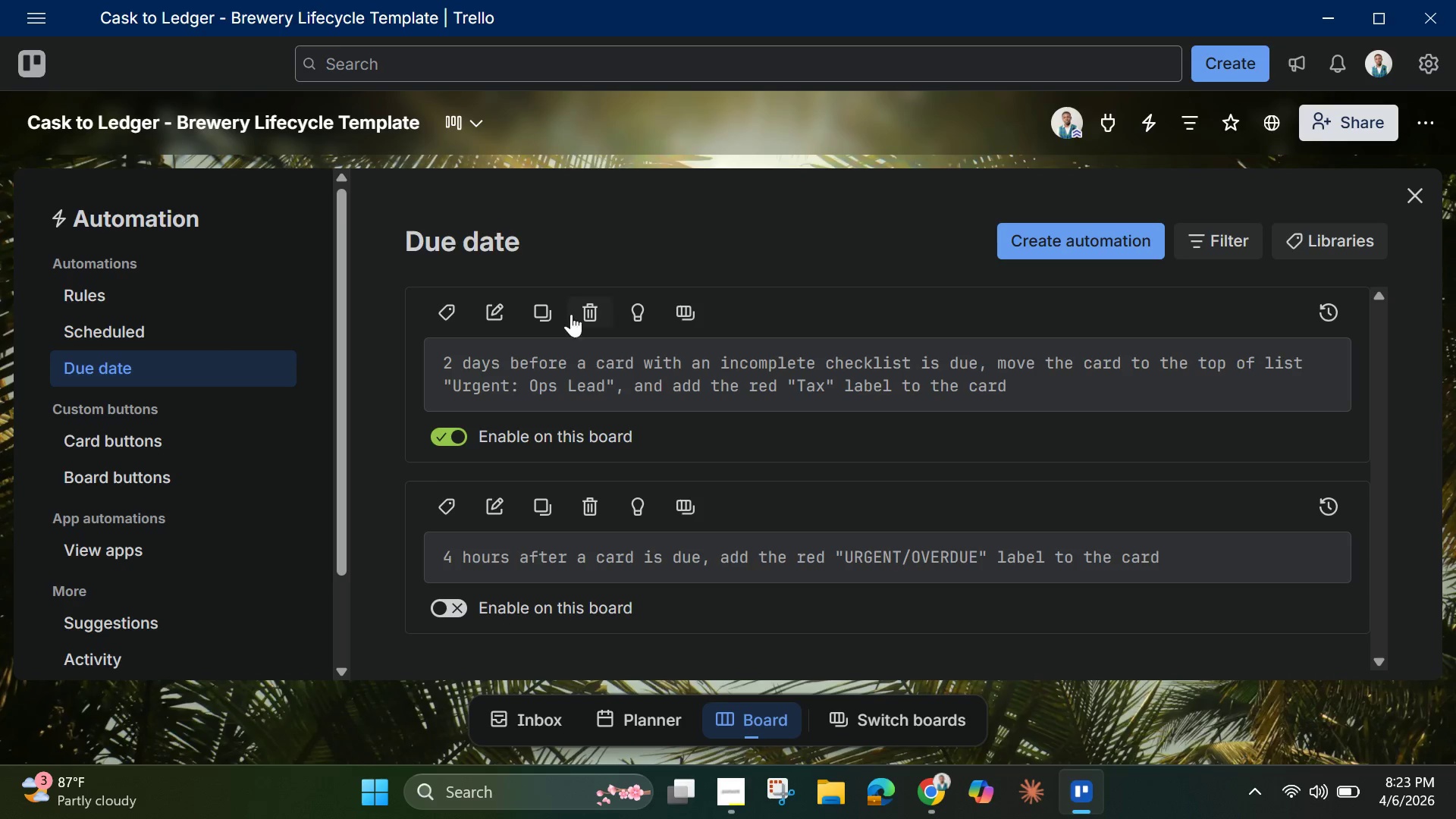 
left_click([496, 312])
 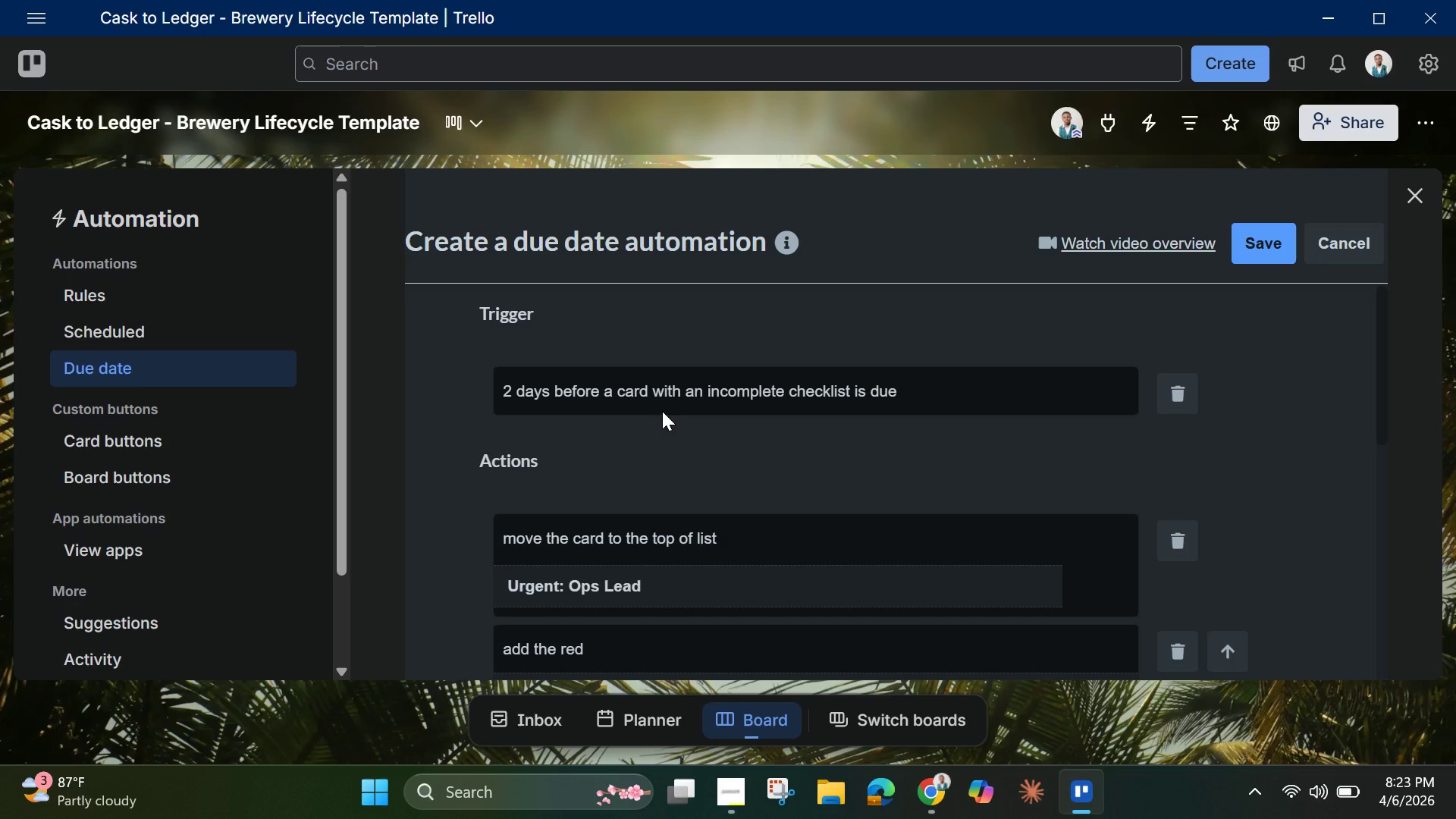 
wait(21.83)
 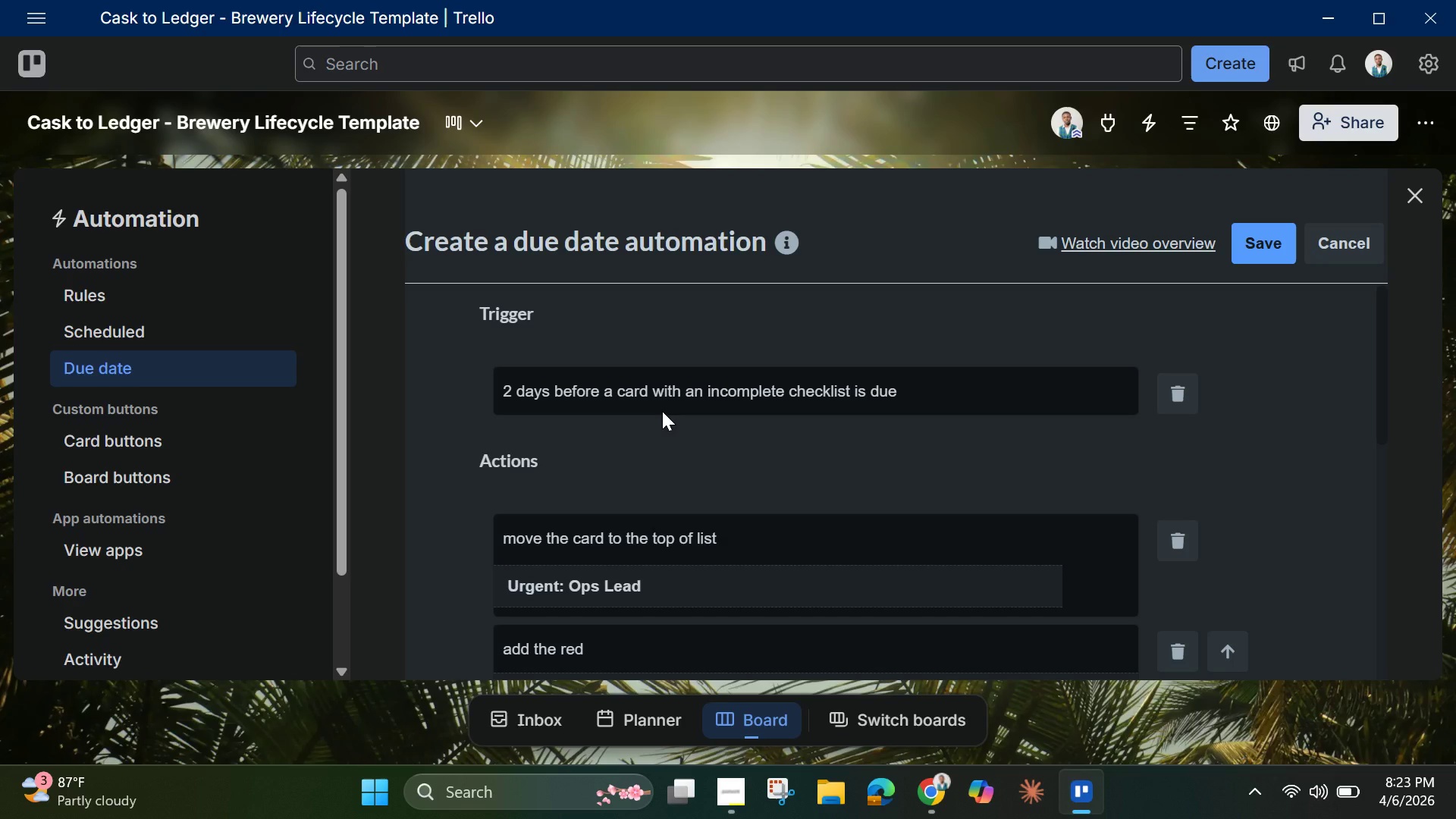 
scroll: coordinate [764, 442], scroll_direction: down, amount: 3.0
 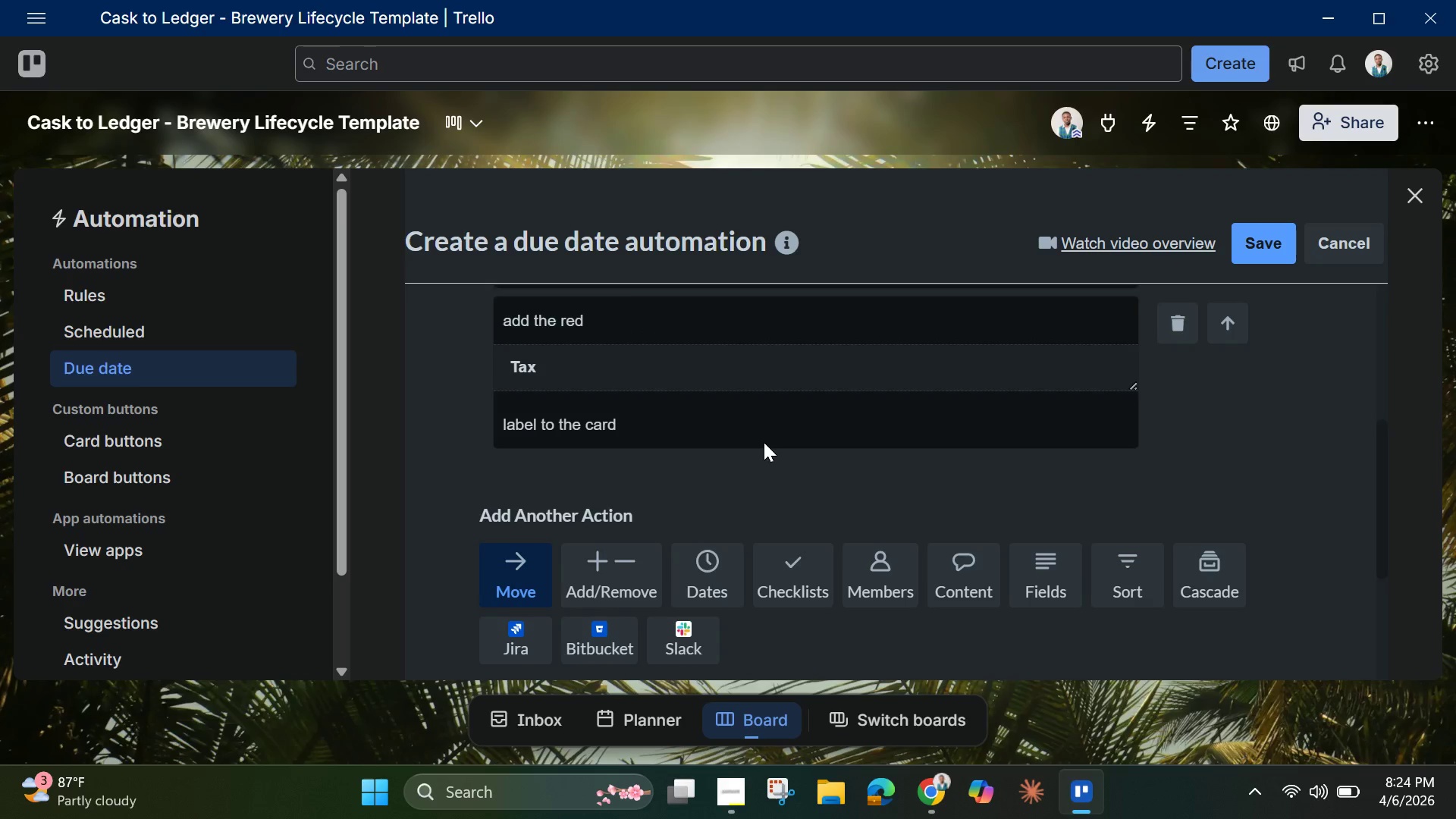 
scroll: coordinate [764, 442], scroll_direction: none, amount: 0.0
 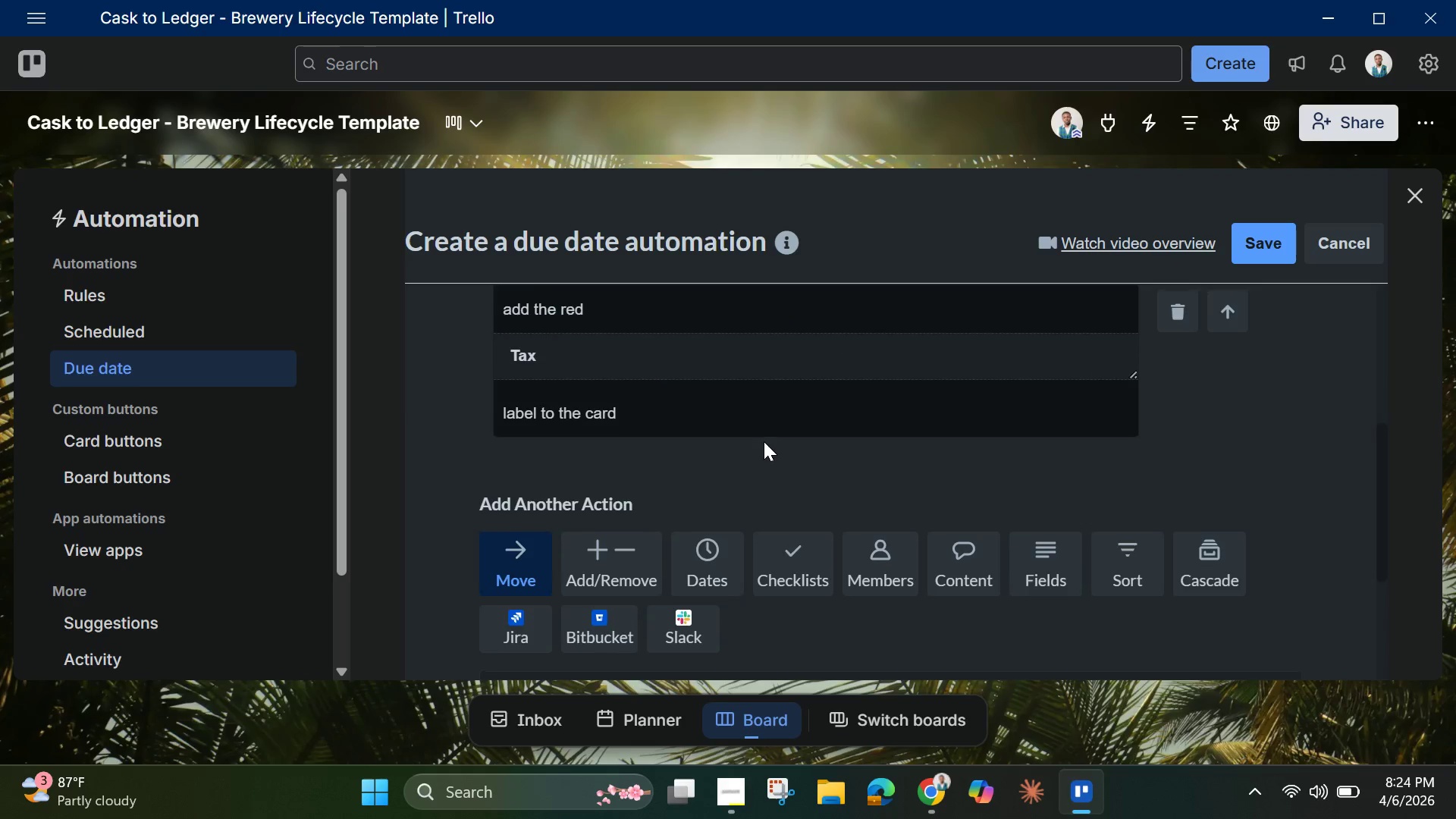 
scroll: coordinate [764, 428], scroll_direction: up, amount: 3.0
 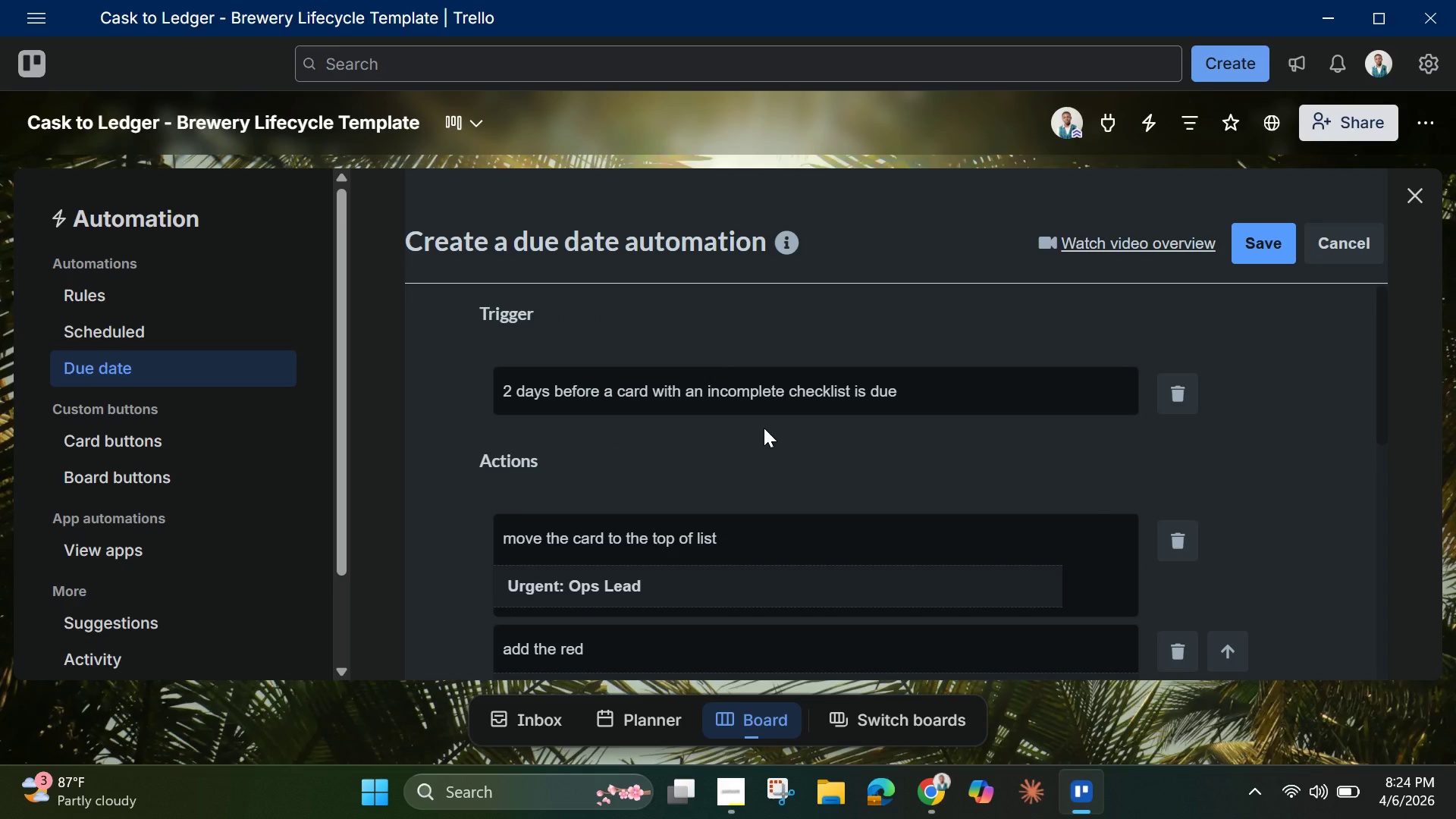 
scroll: coordinate [847, 522], scroll_direction: down, amount: 3.0
 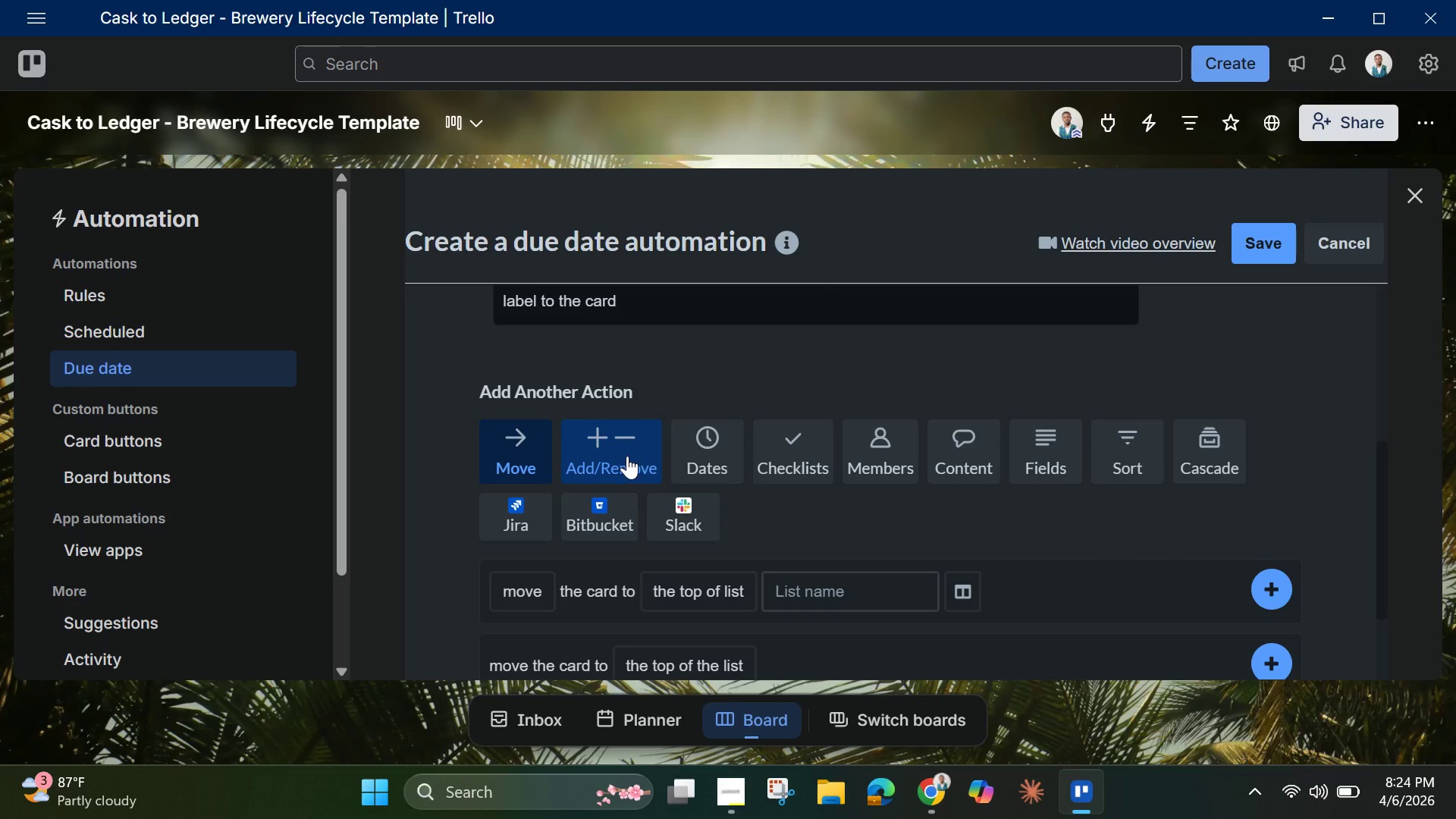 
left_click([627, 456])
 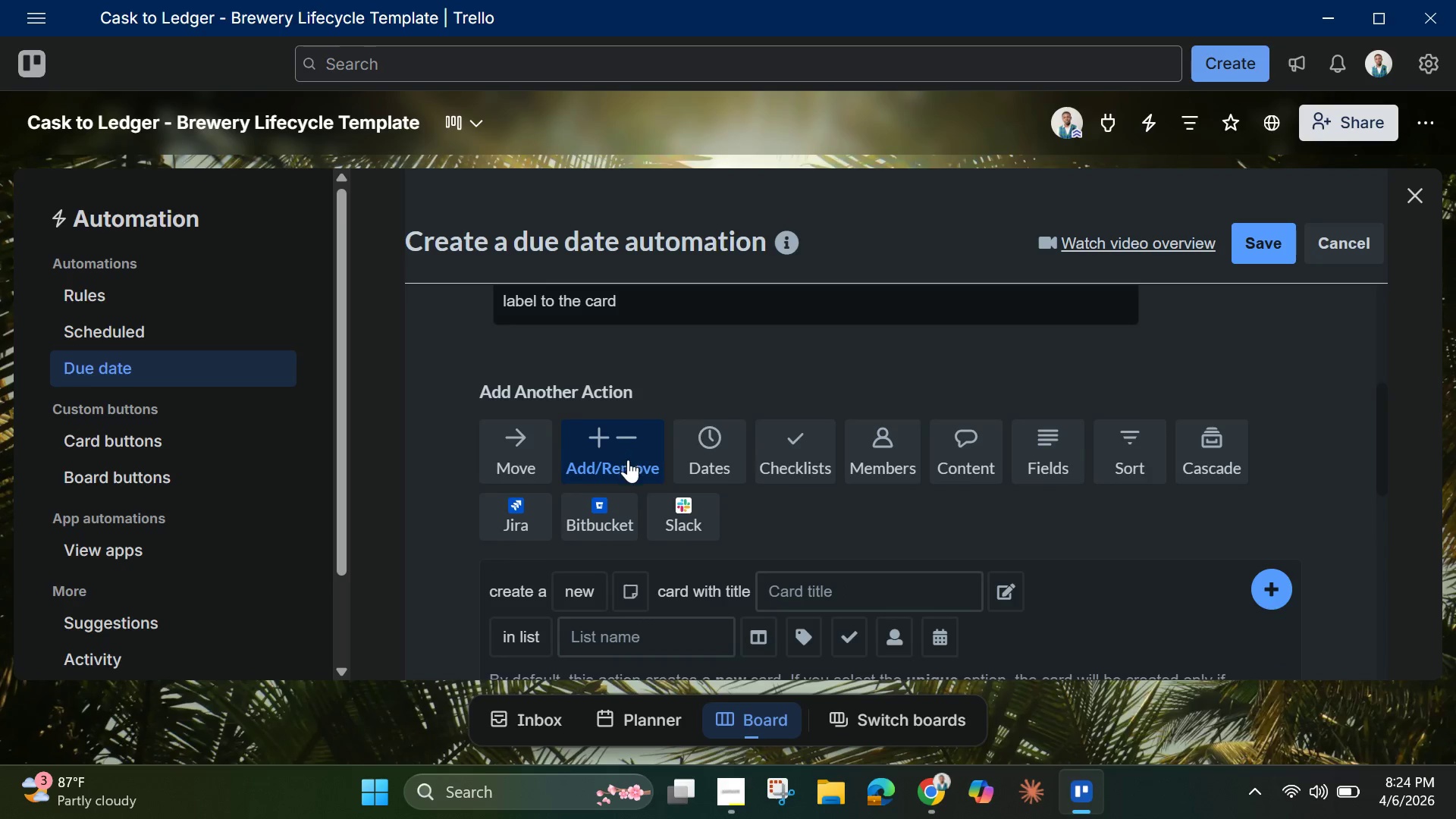 
scroll: coordinate [632, 468], scroll_direction: down, amount: 2.0
 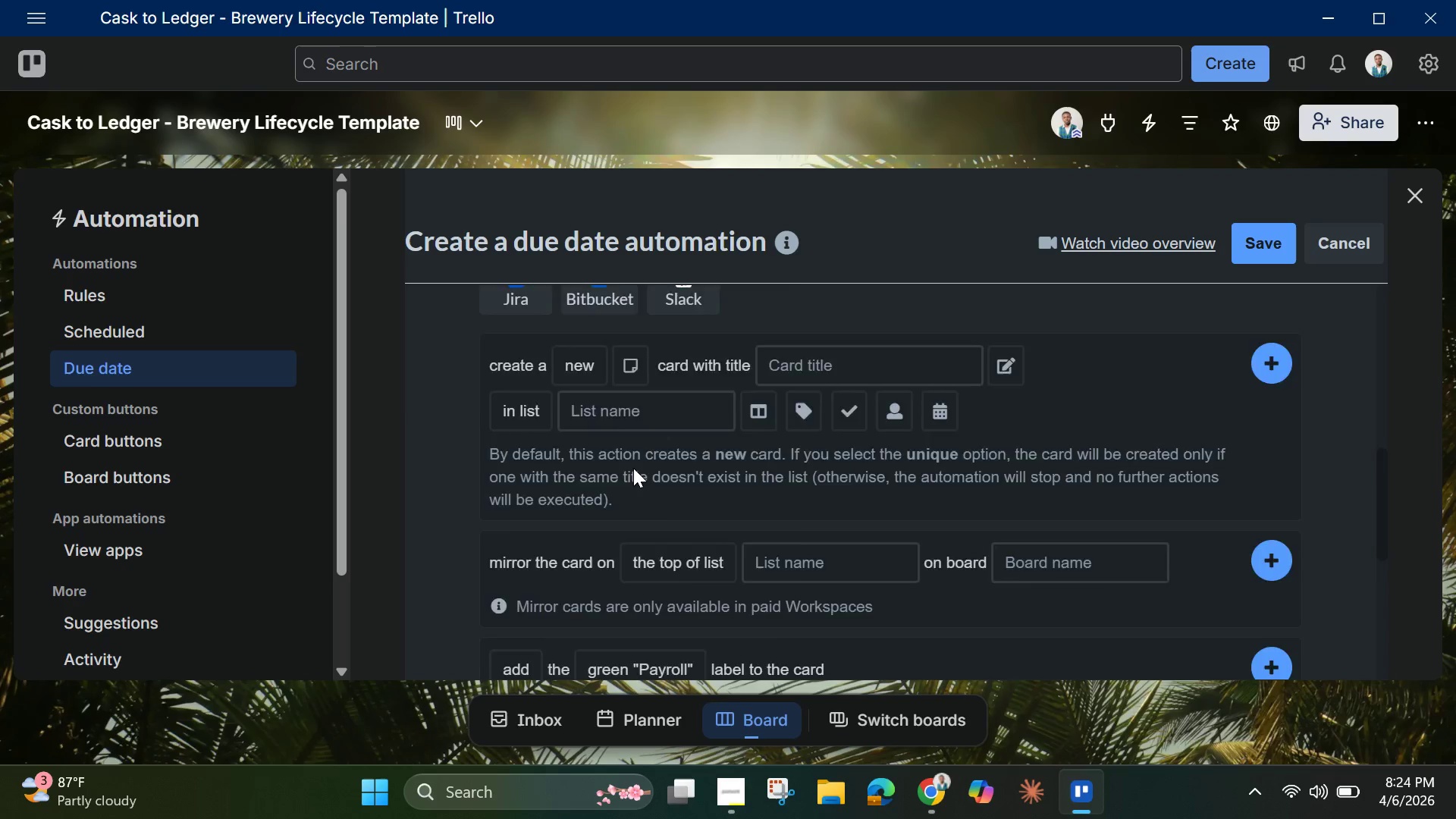 
scroll: coordinate [633, 468], scroll_direction: up, amount: 5.0
 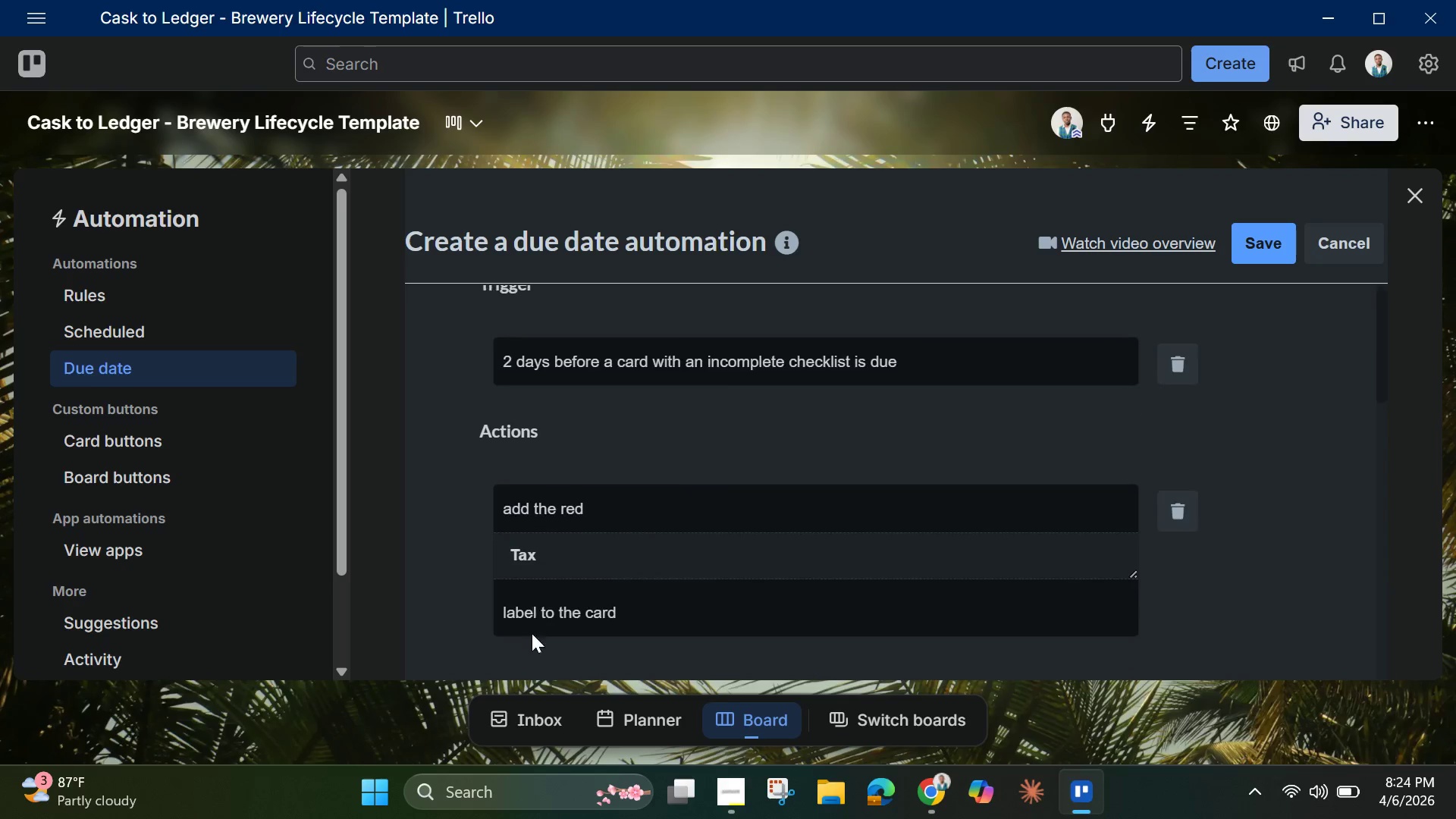 
scroll: coordinate [532, 593], scroll_direction: down, amount: 3.0
 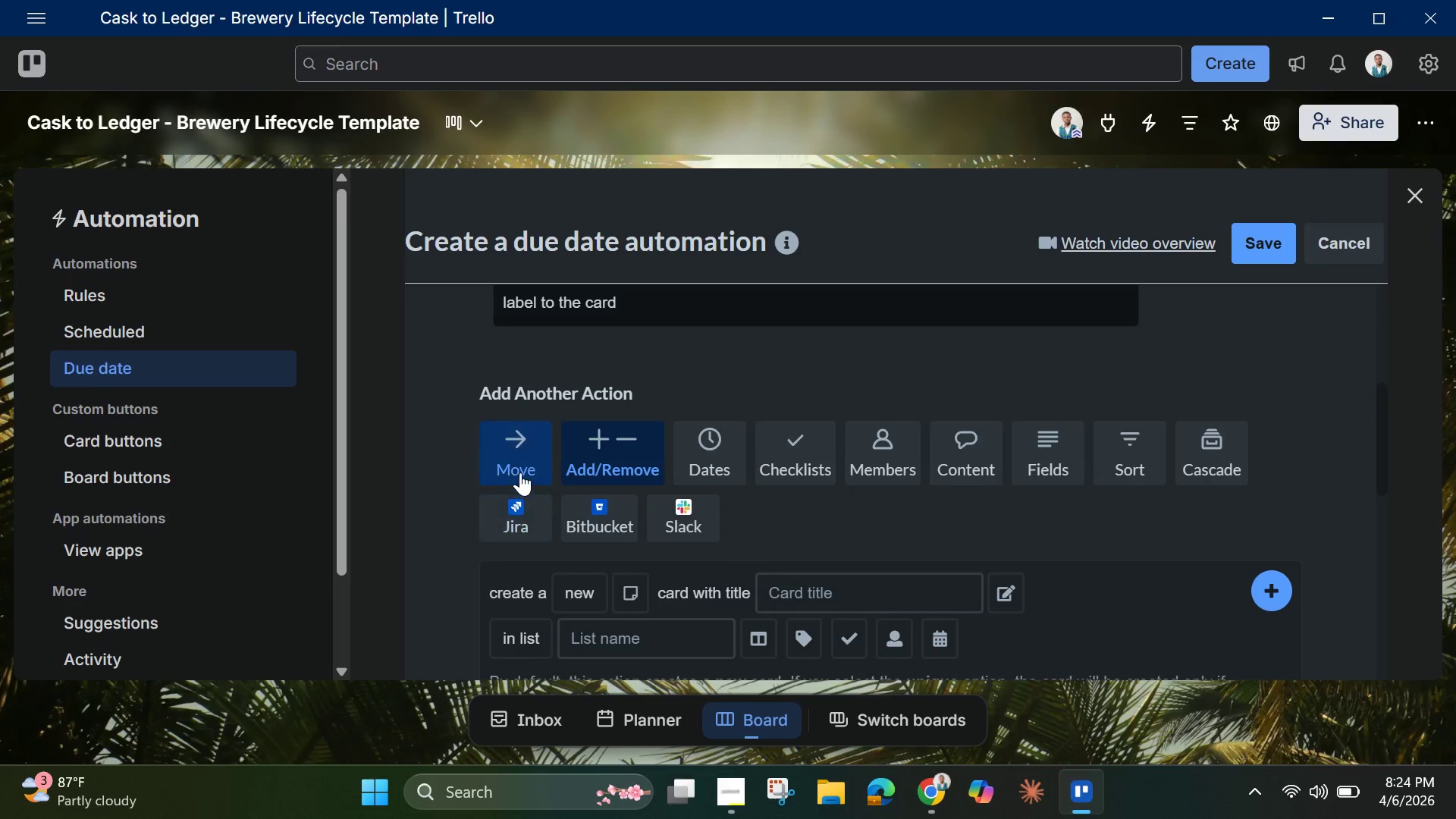 
left_click([520, 472])
 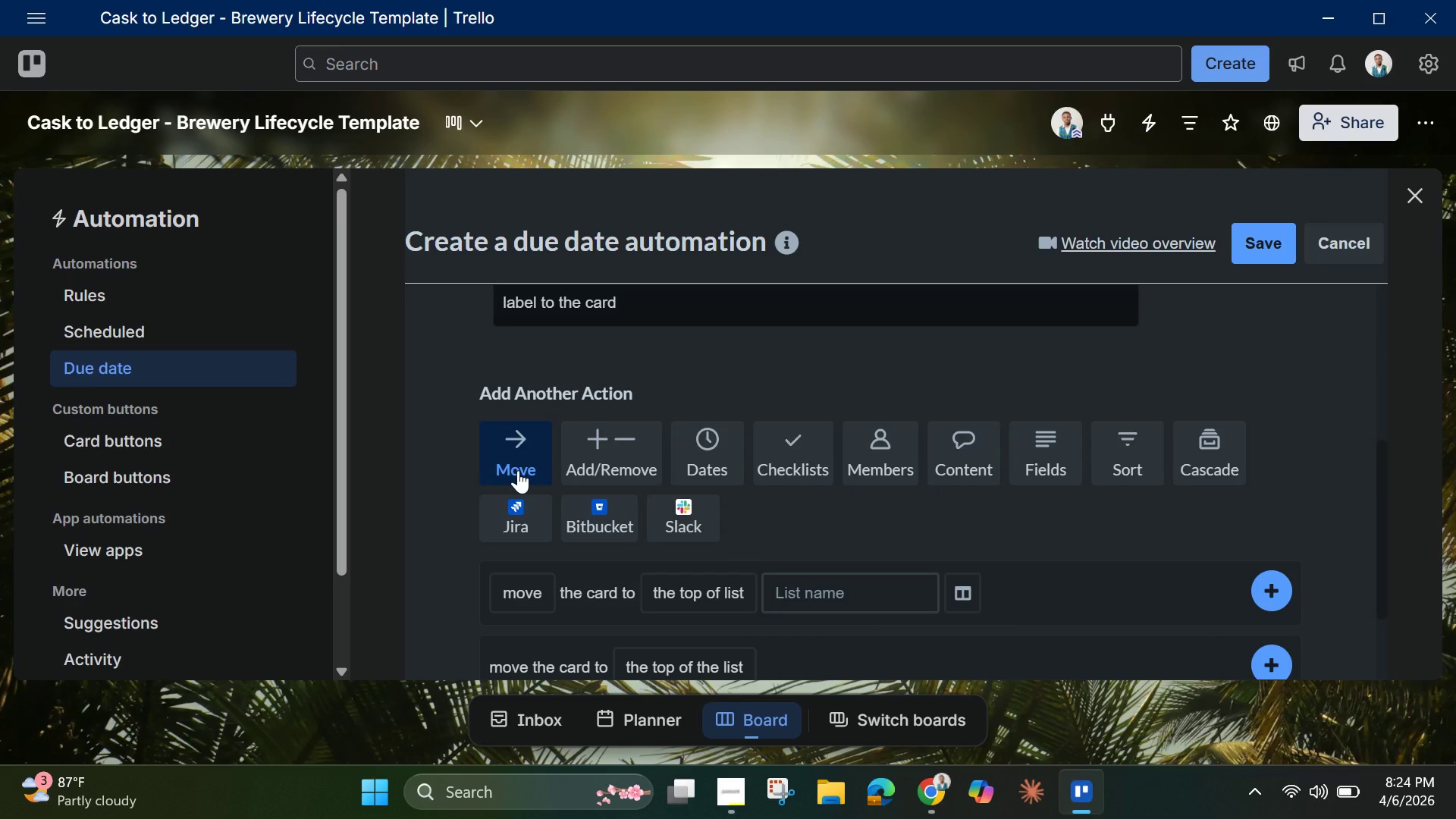 
scroll: coordinate [737, 372], scroll_direction: down, amount: 1.0
 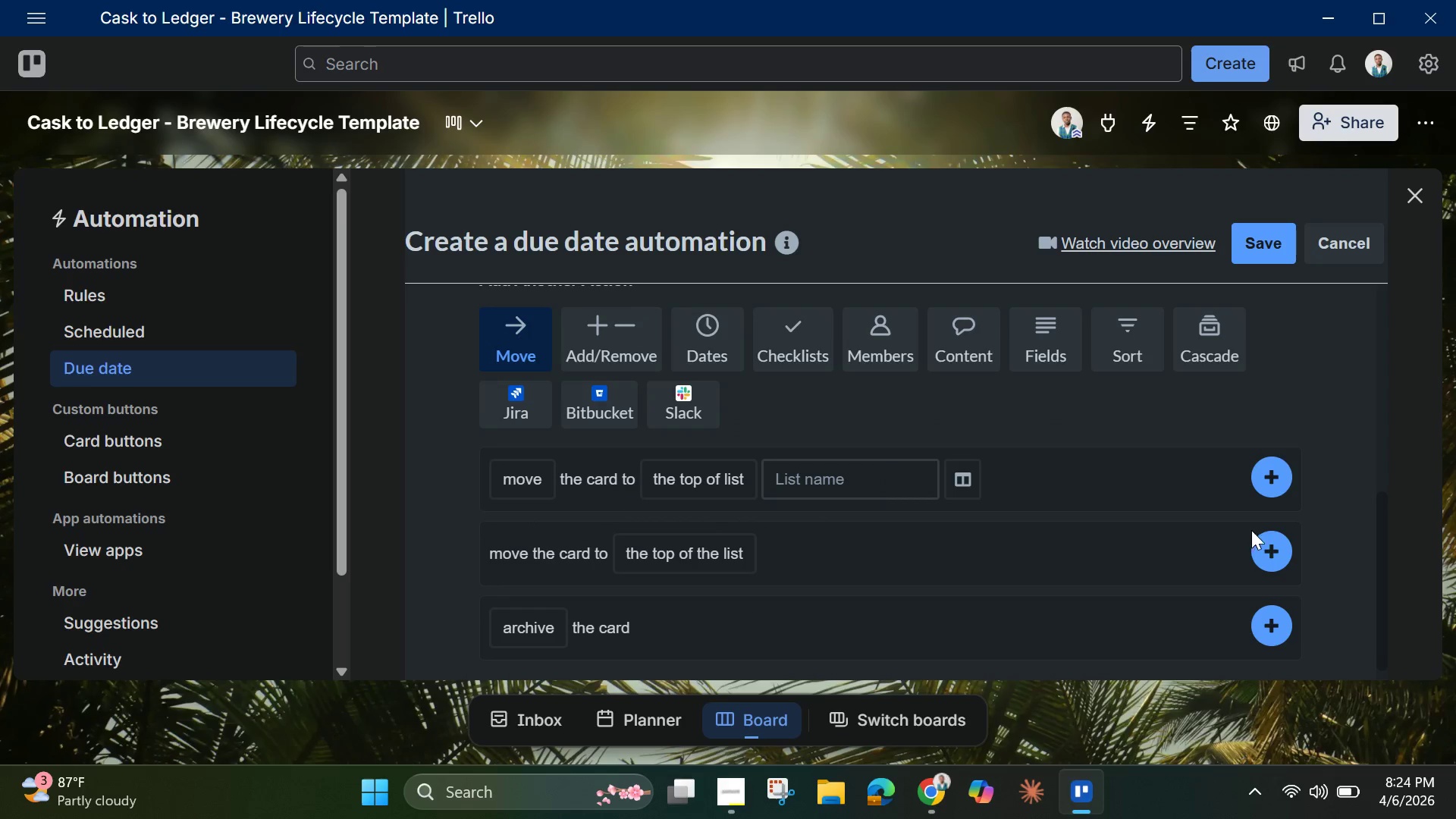 
left_click([1263, 547])
 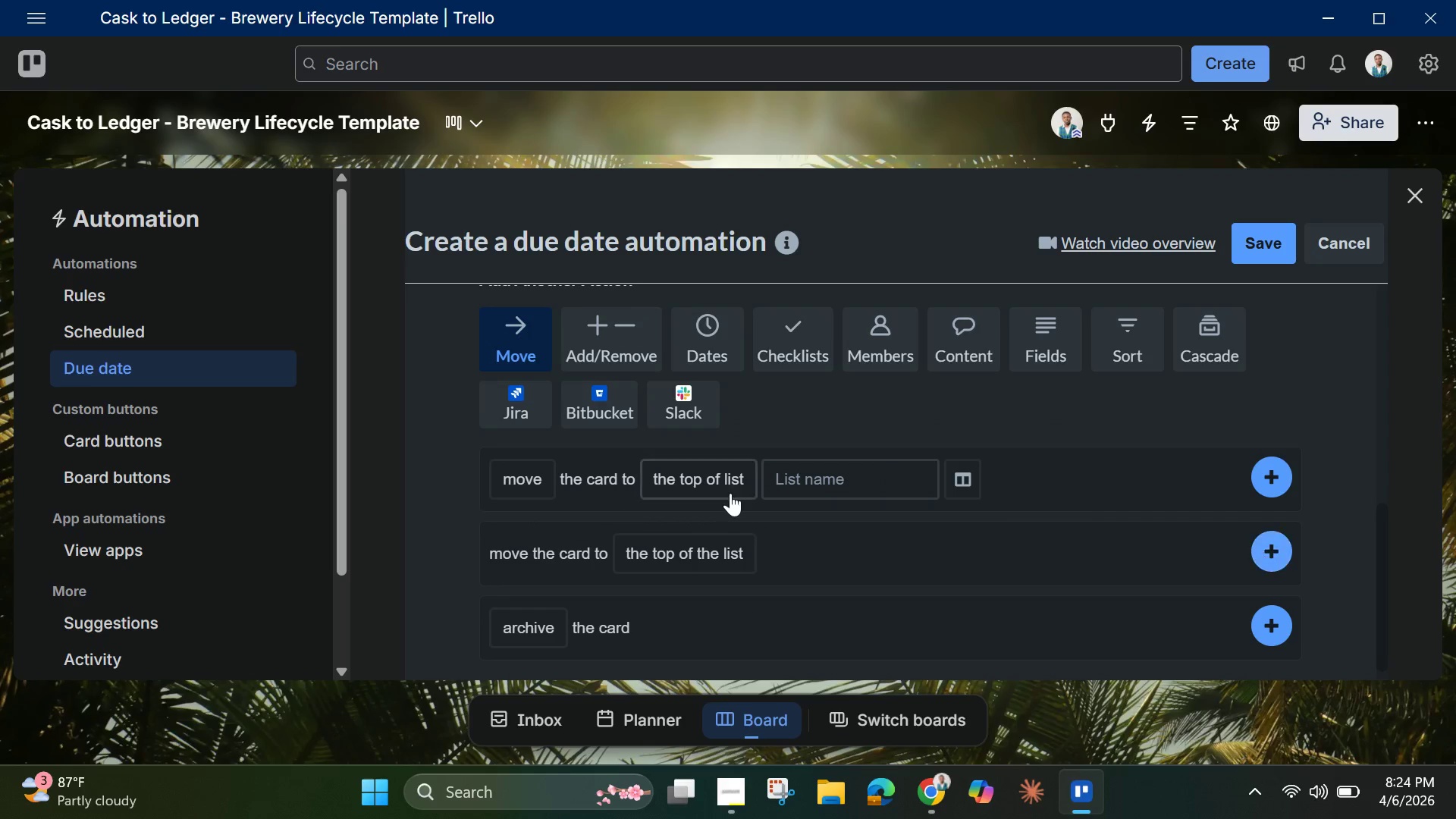 
left_click([604, 347])
 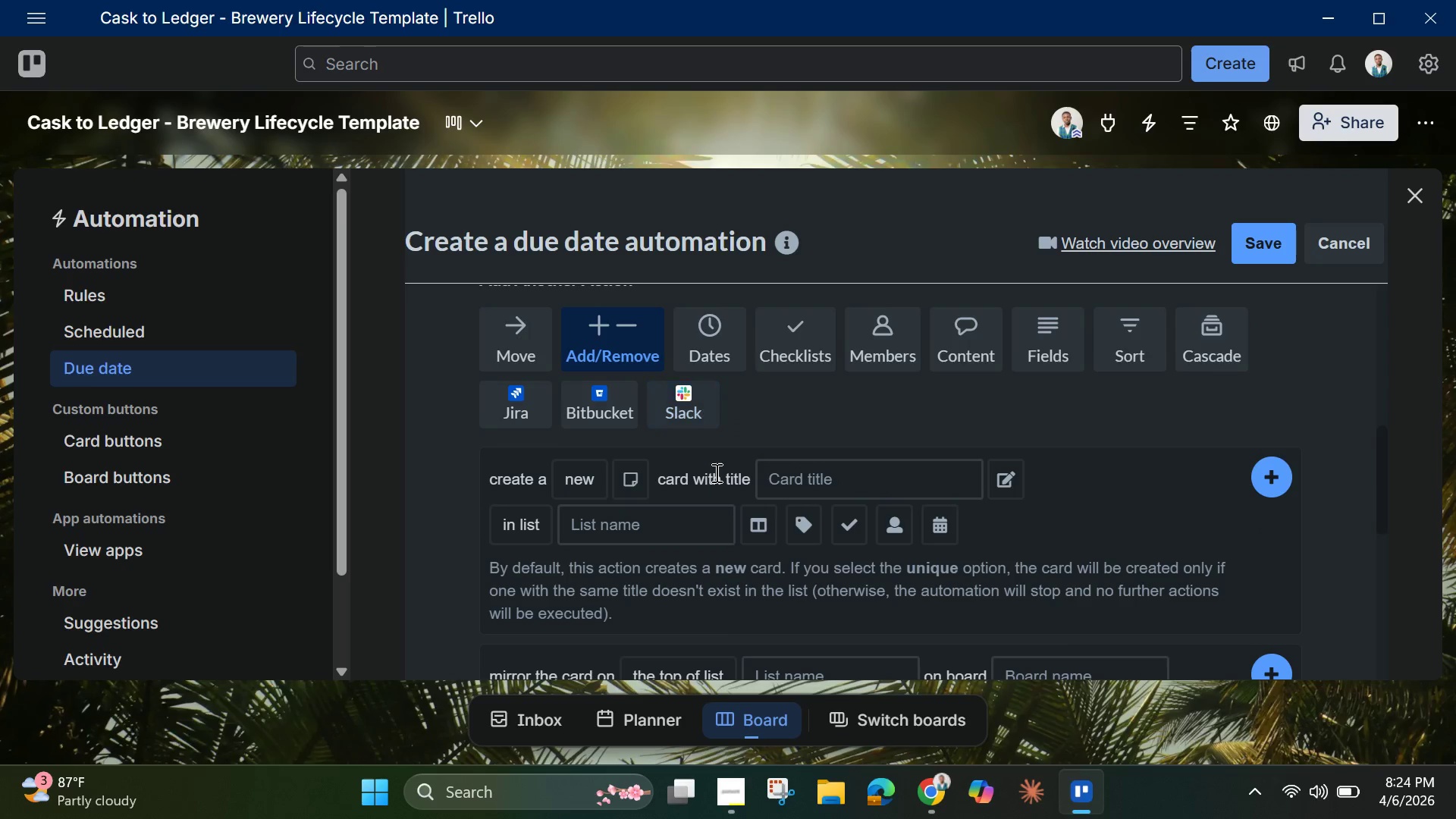 
scroll: coordinate [626, 503], scroll_direction: down, amount: 9.0
 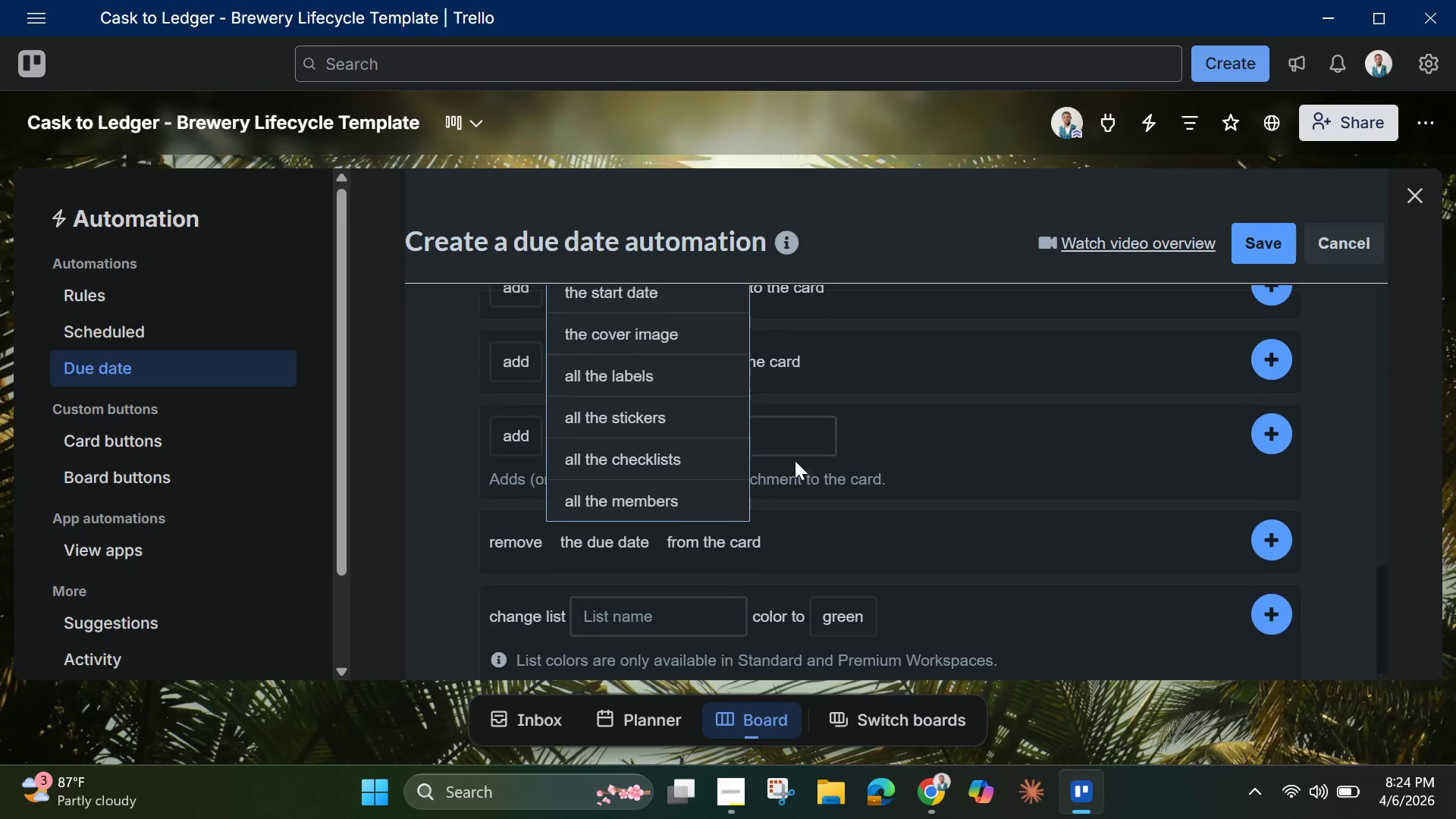 
scroll: coordinate [795, 460], scroll_direction: none, amount: 0.0
 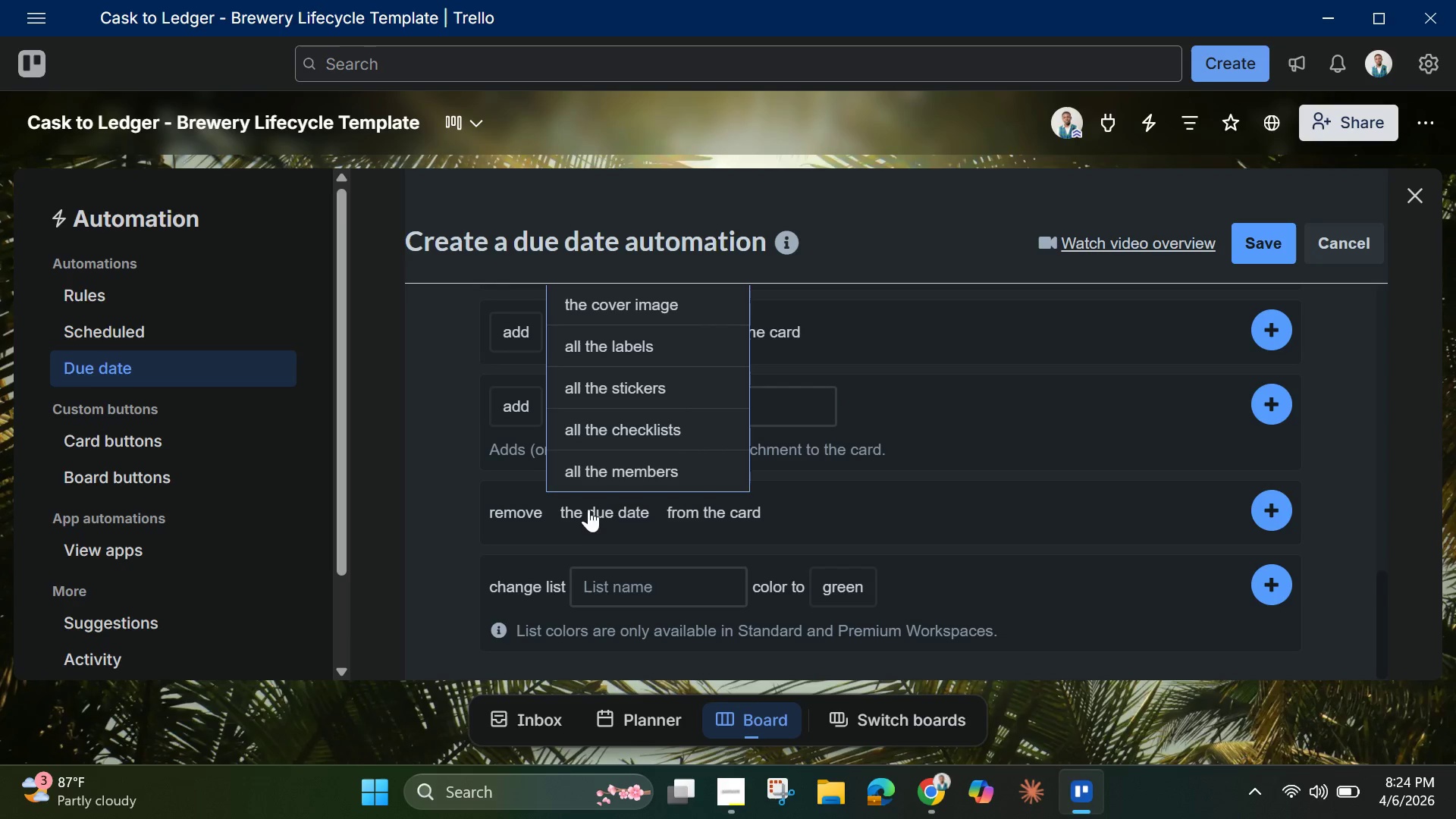 
scroll: coordinate [821, 506], scroll_direction: up, amount: 3.0
 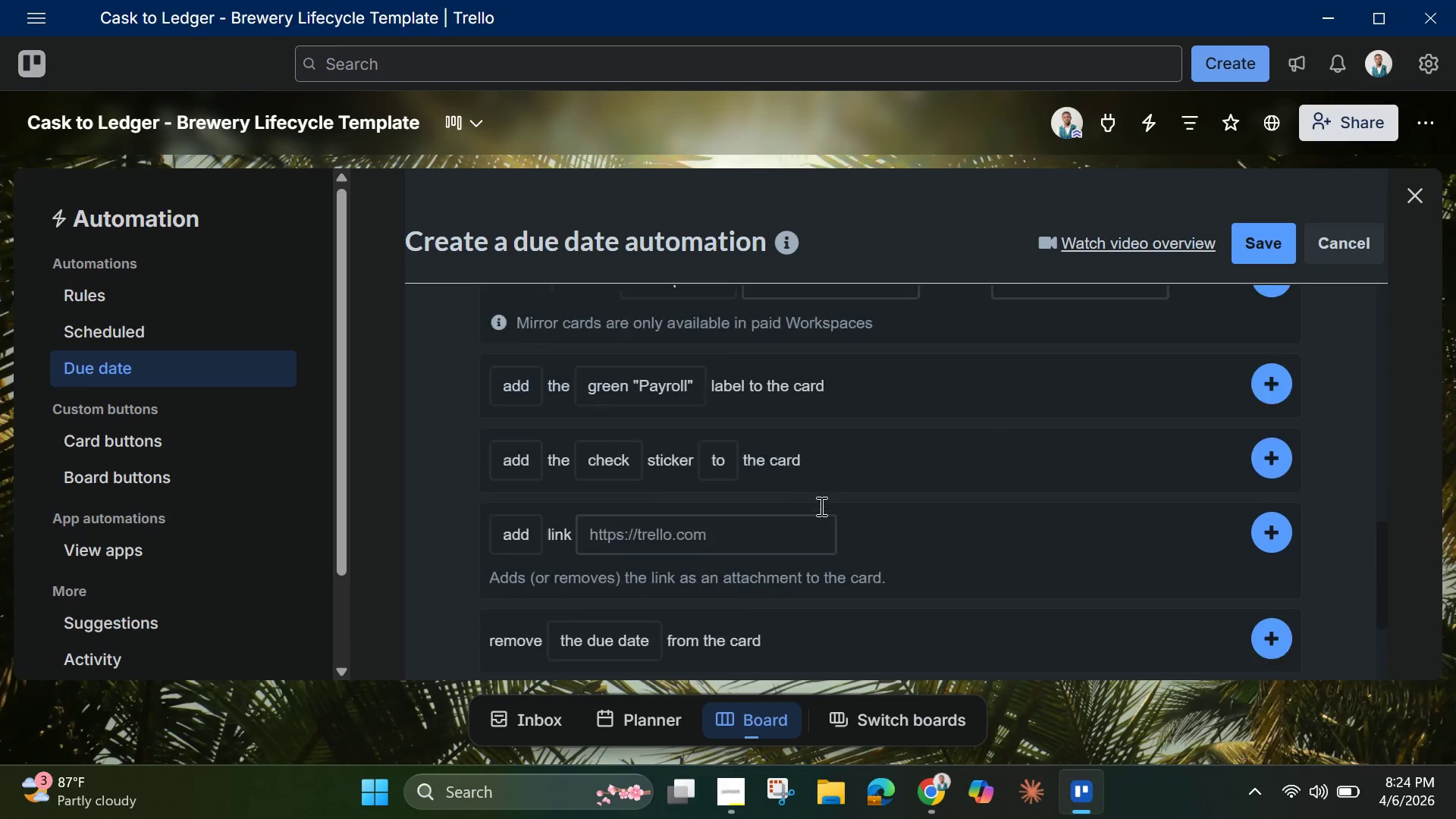 
scroll: coordinate [820, 506], scroll_direction: down, amount: 3.0
 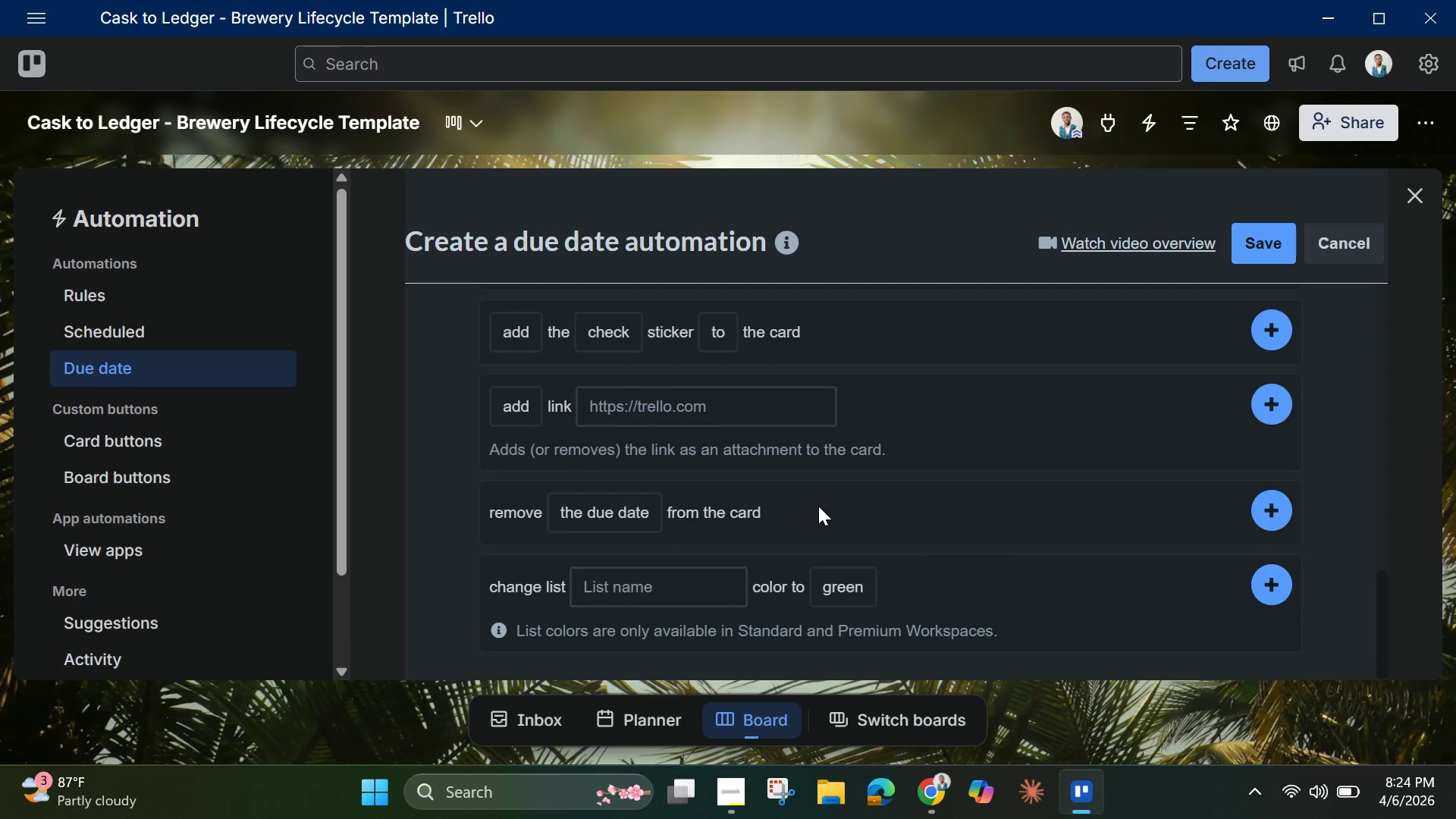 
scroll: coordinate [818, 506], scroll_direction: up, amount: 1.0
 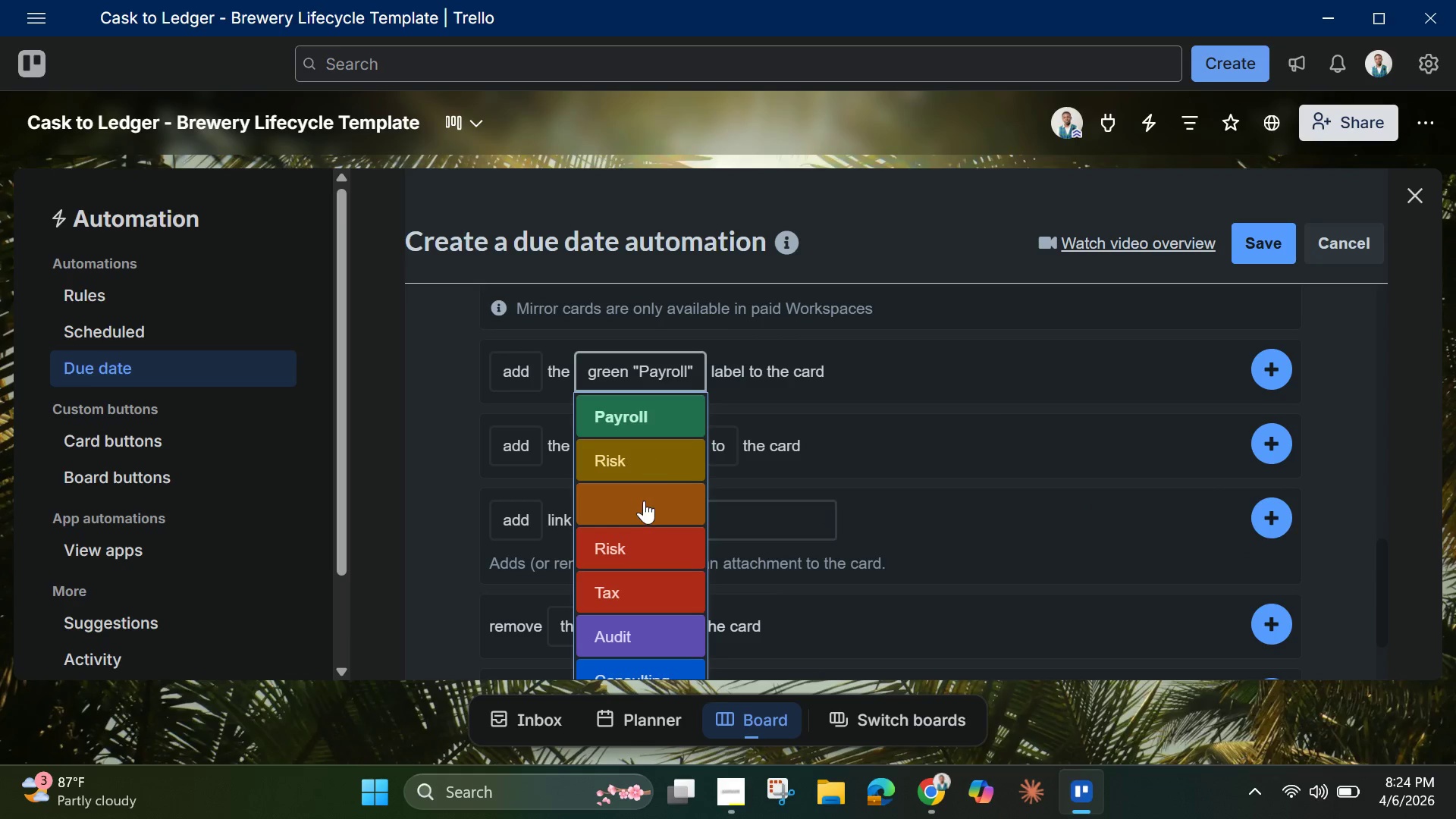 
left_click([635, 544])
 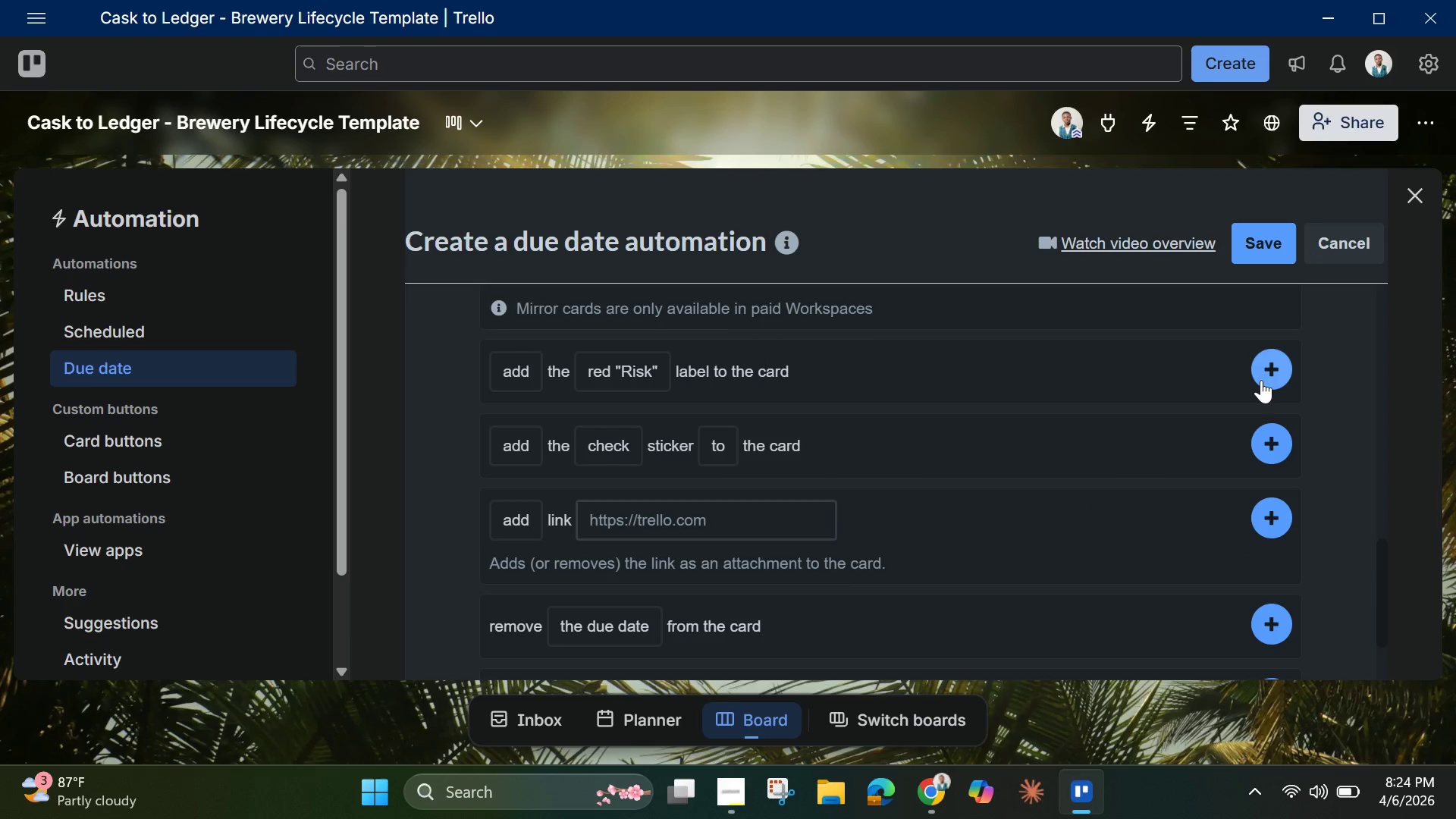 
left_click([1263, 378])
 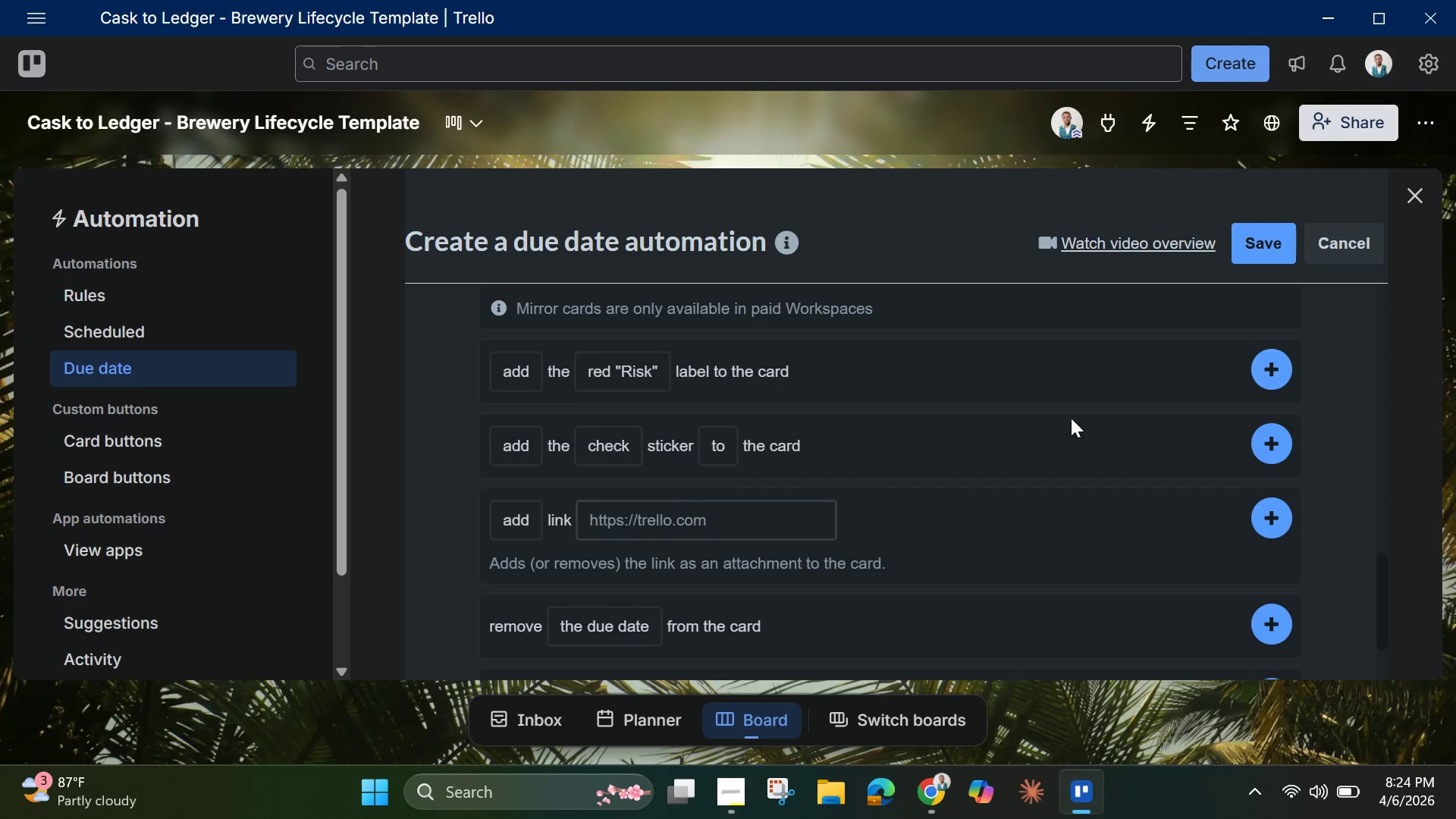 
scroll: coordinate [1060, 416], scroll_direction: up, amount: 5.0
 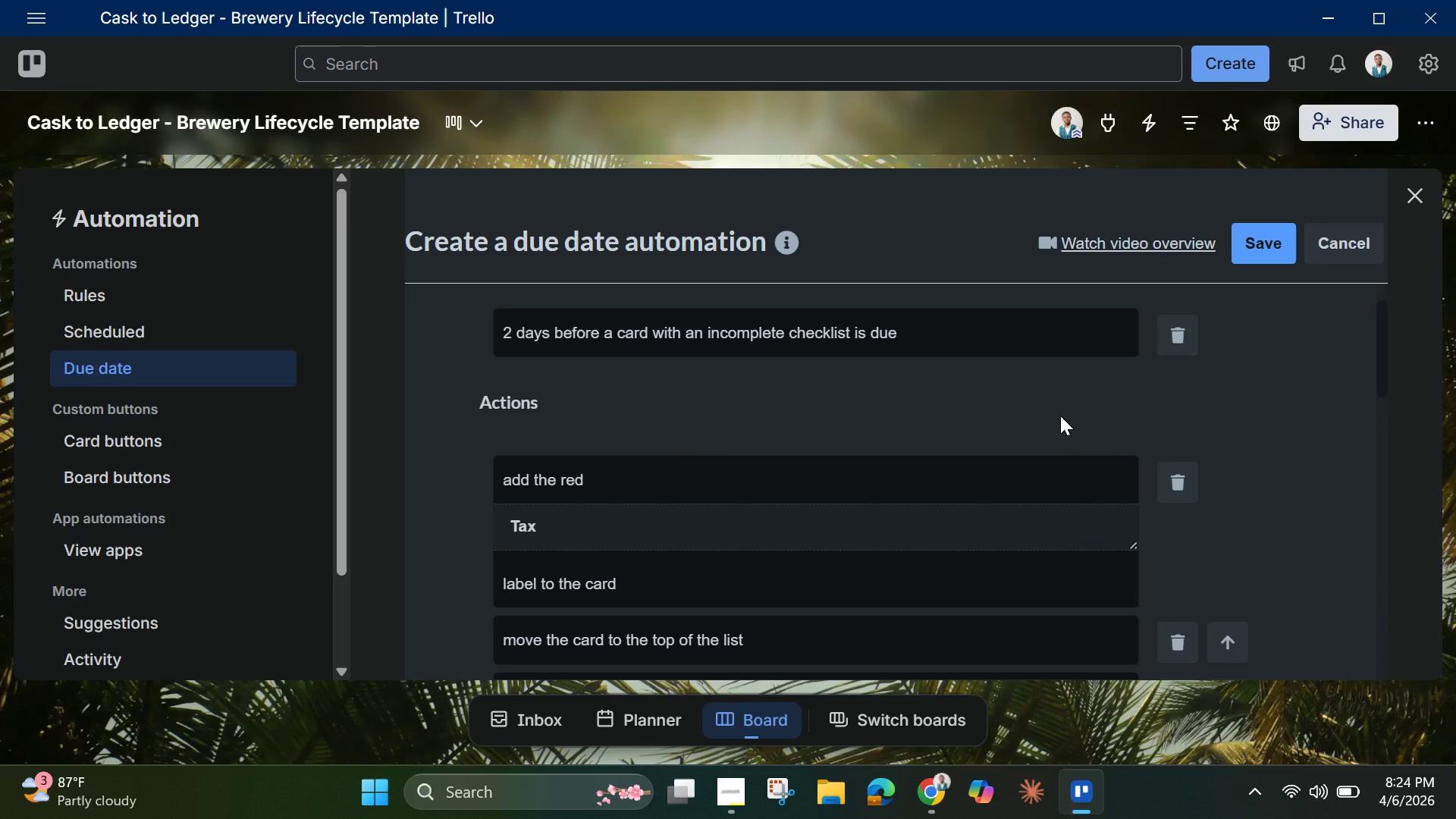 
scroll: coordinate [1060, 416], scroll_direction: down, amount: 1.0
 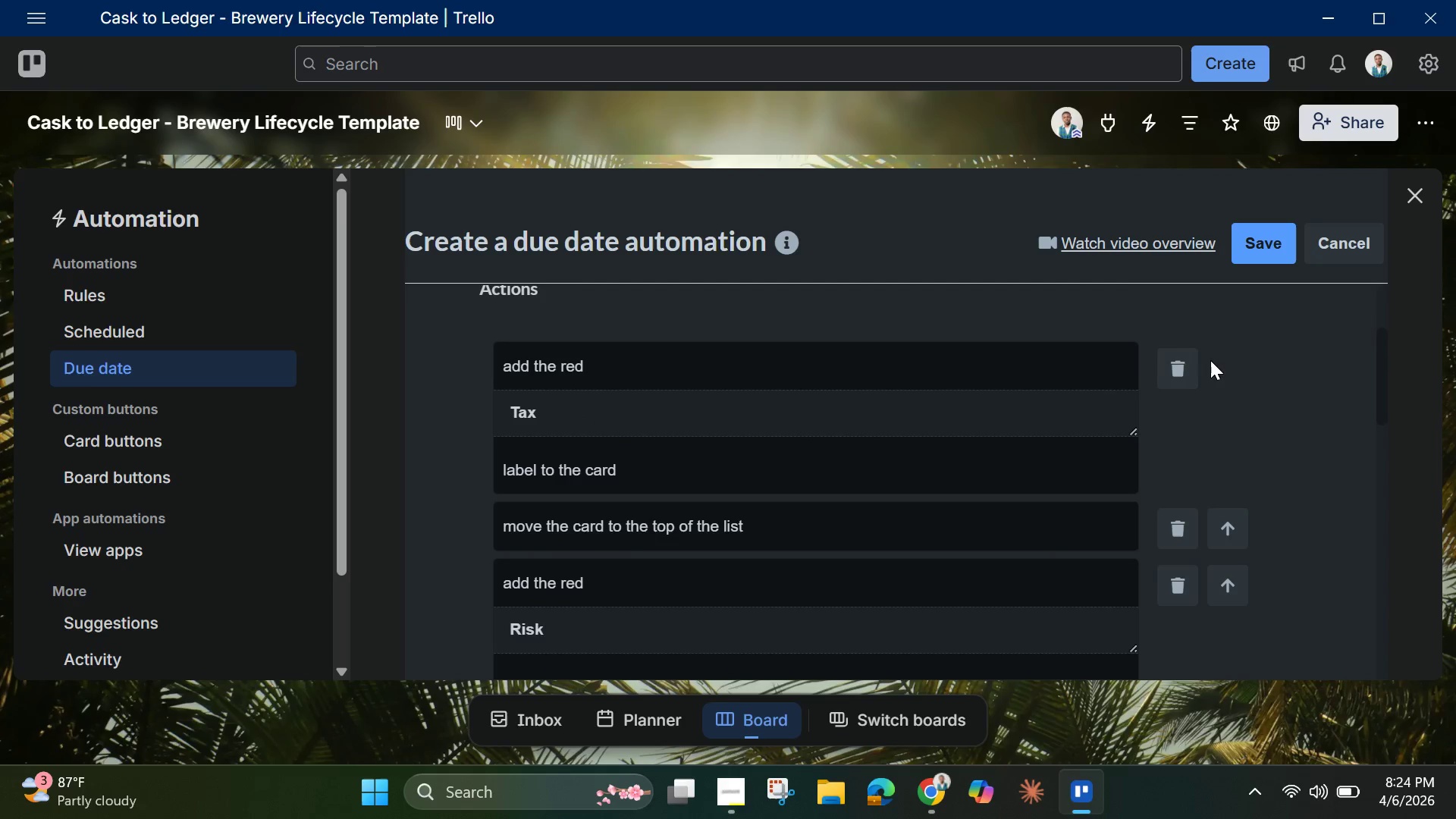 
left_click([1188, 368])
 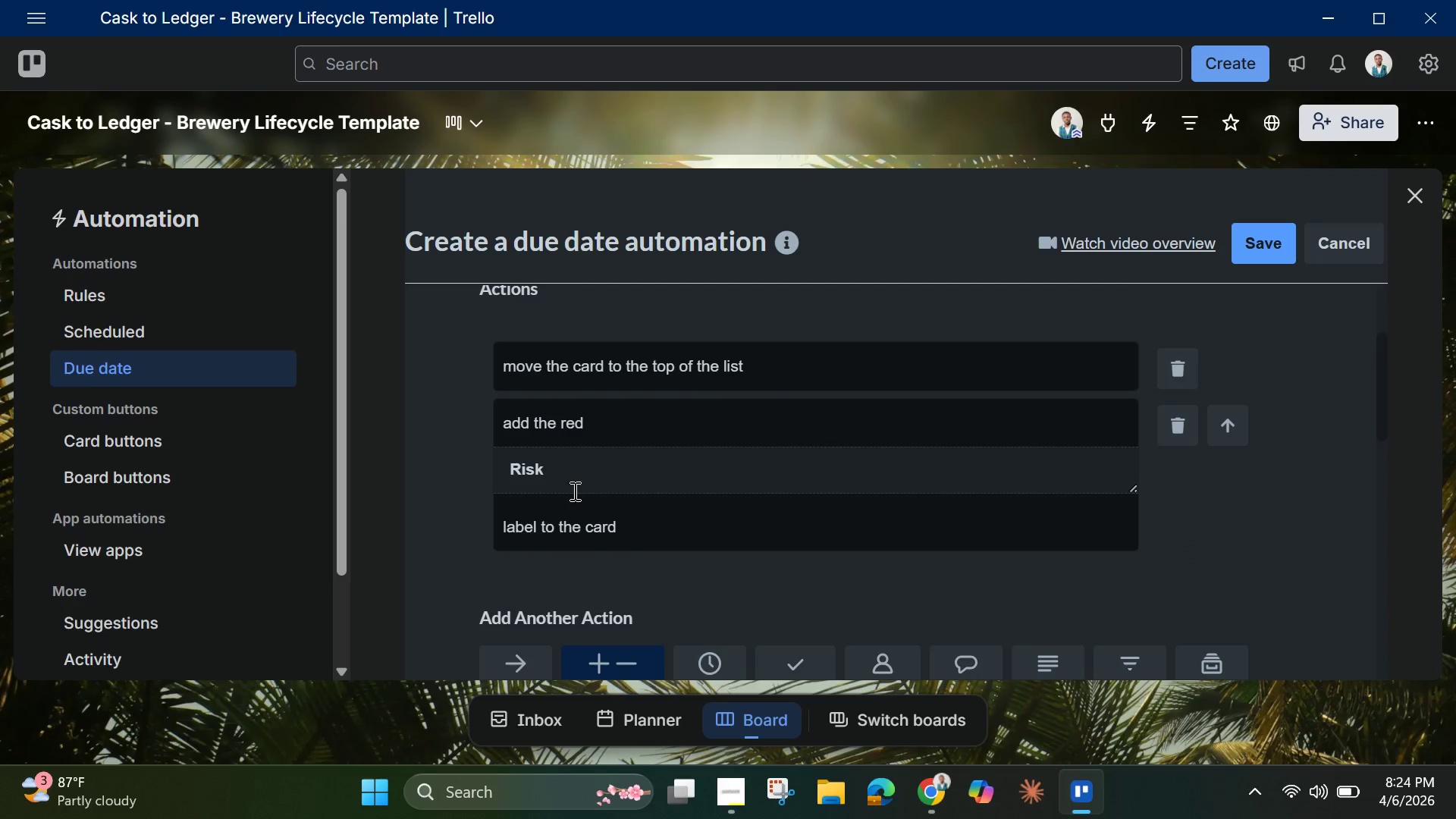 
scroll: coordinate [654, 464], scroll_direction: none, amount: 0.0
 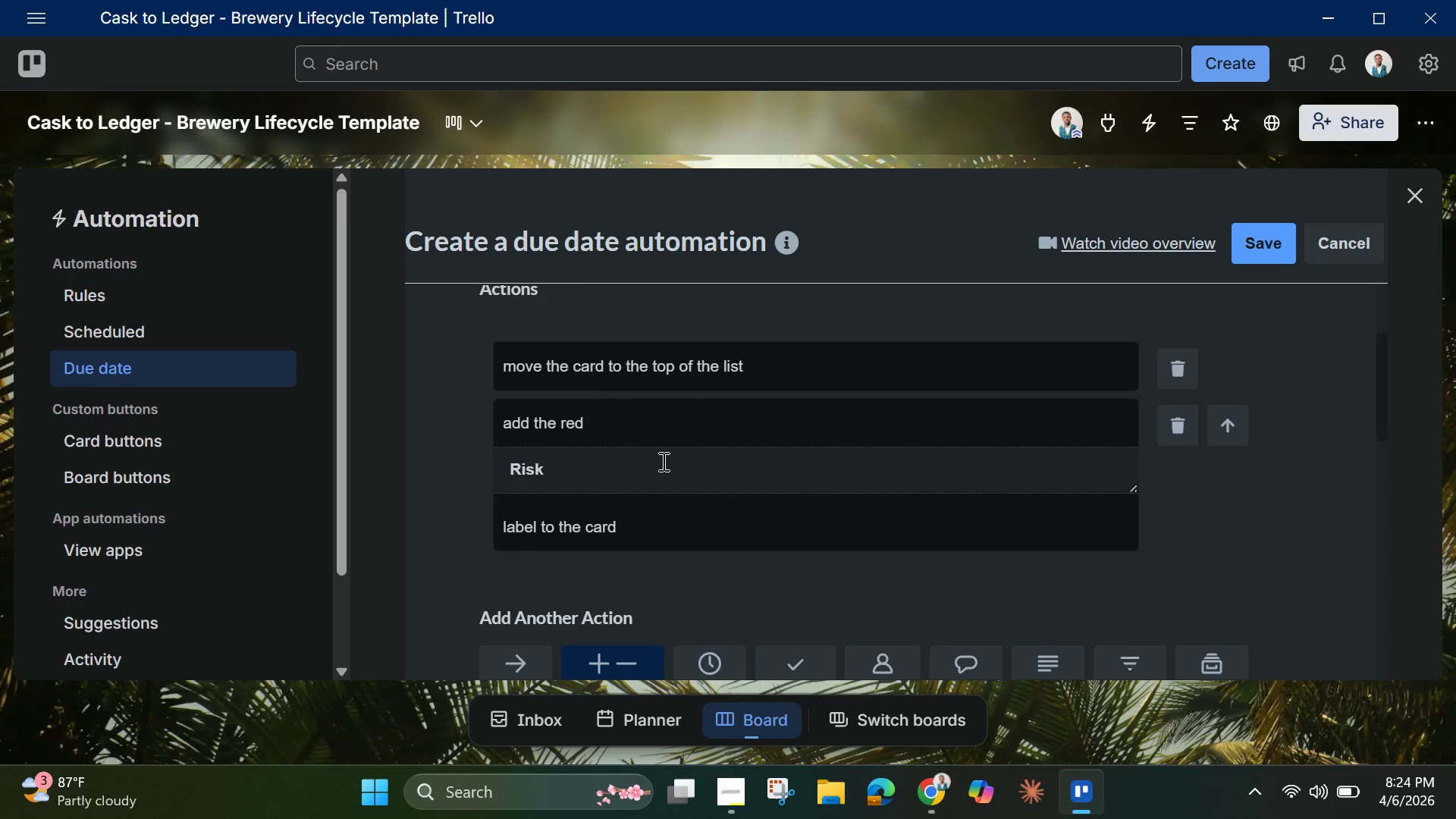 
scroll: coordinate [664, 461], scroll_direction: up, amount: 1.0
 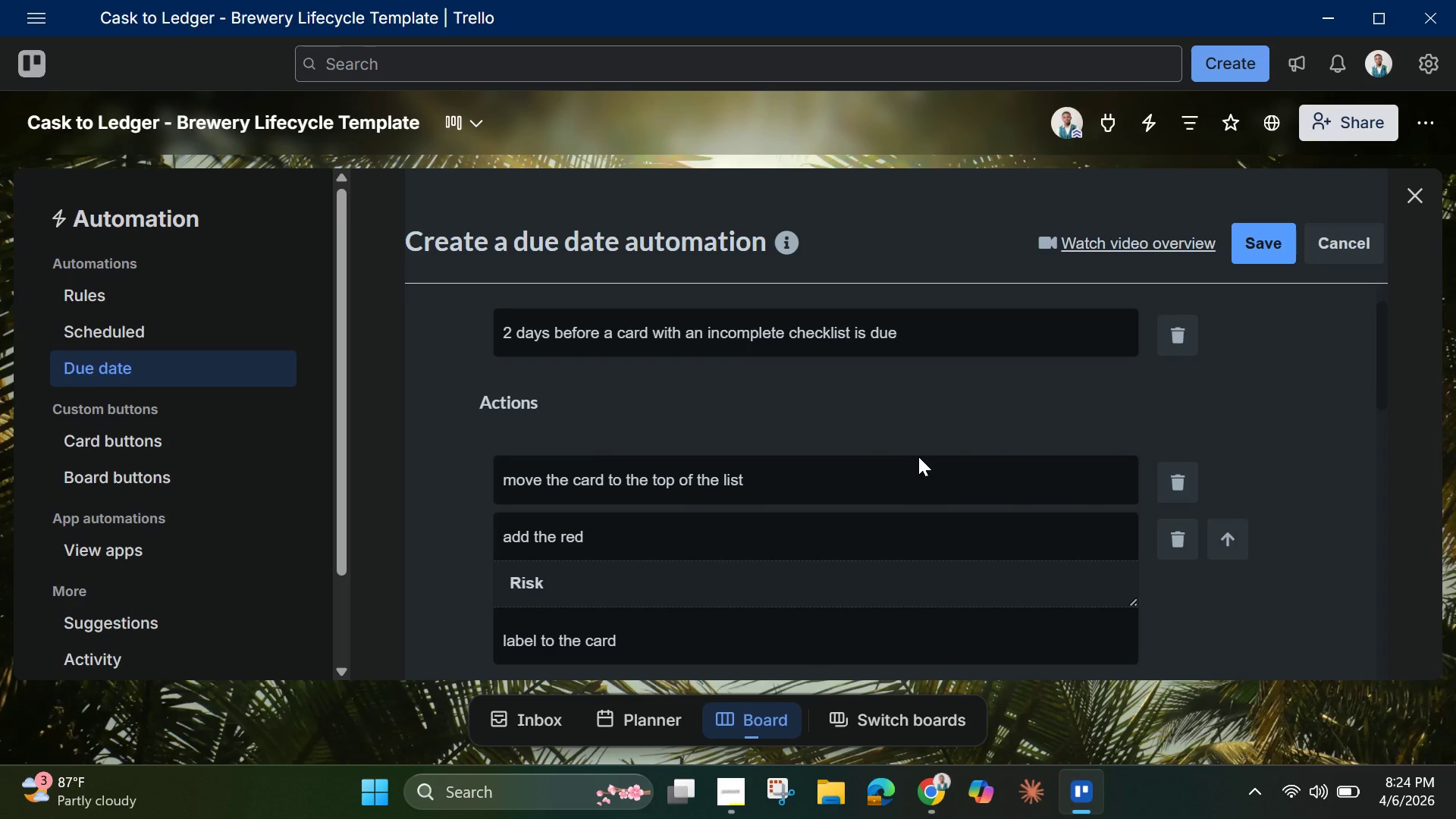 
scroll: coordinate [918, 457], scroll_direction: down, amount: 2.0
 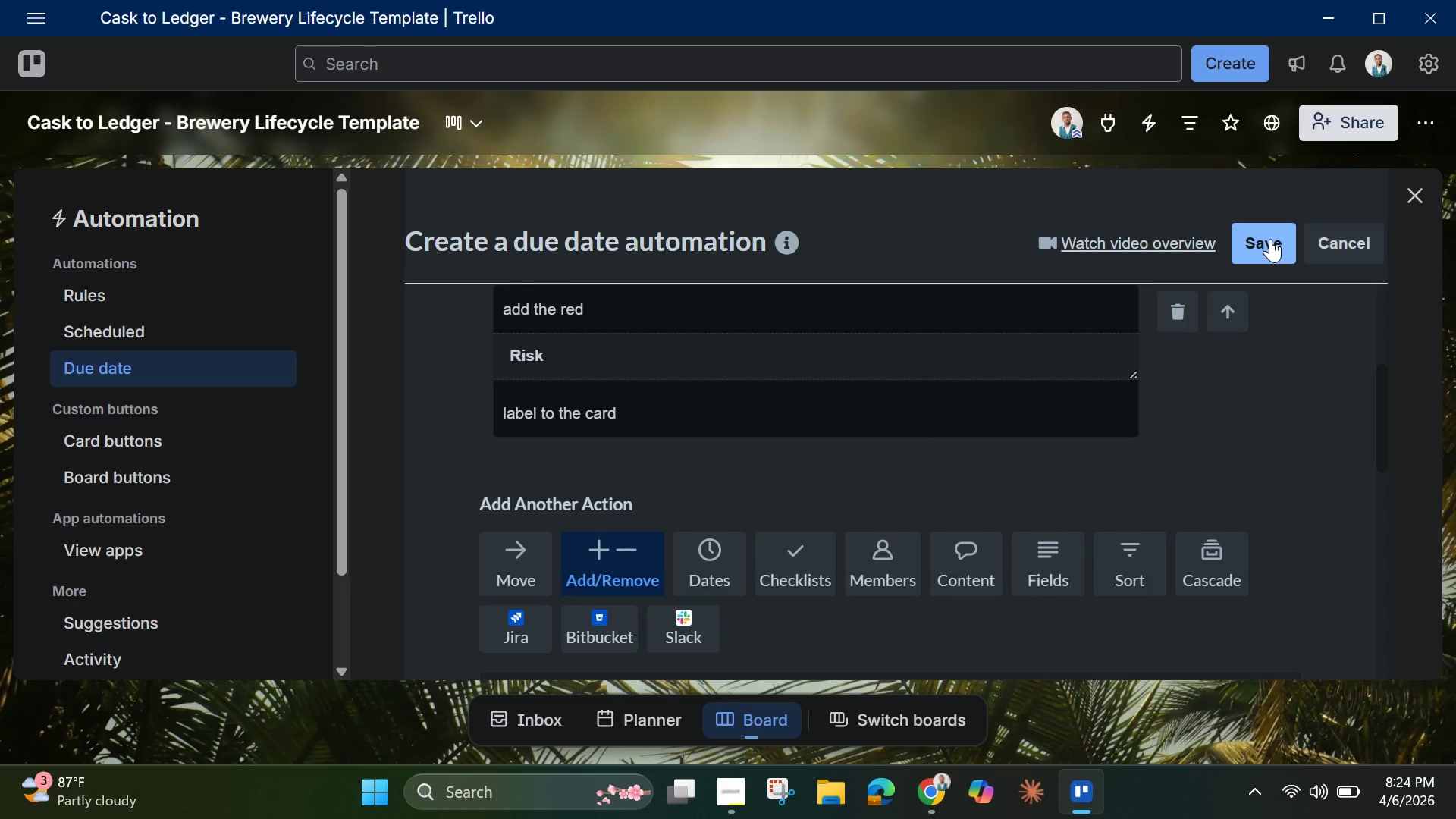 
left_click([1272, 239])
 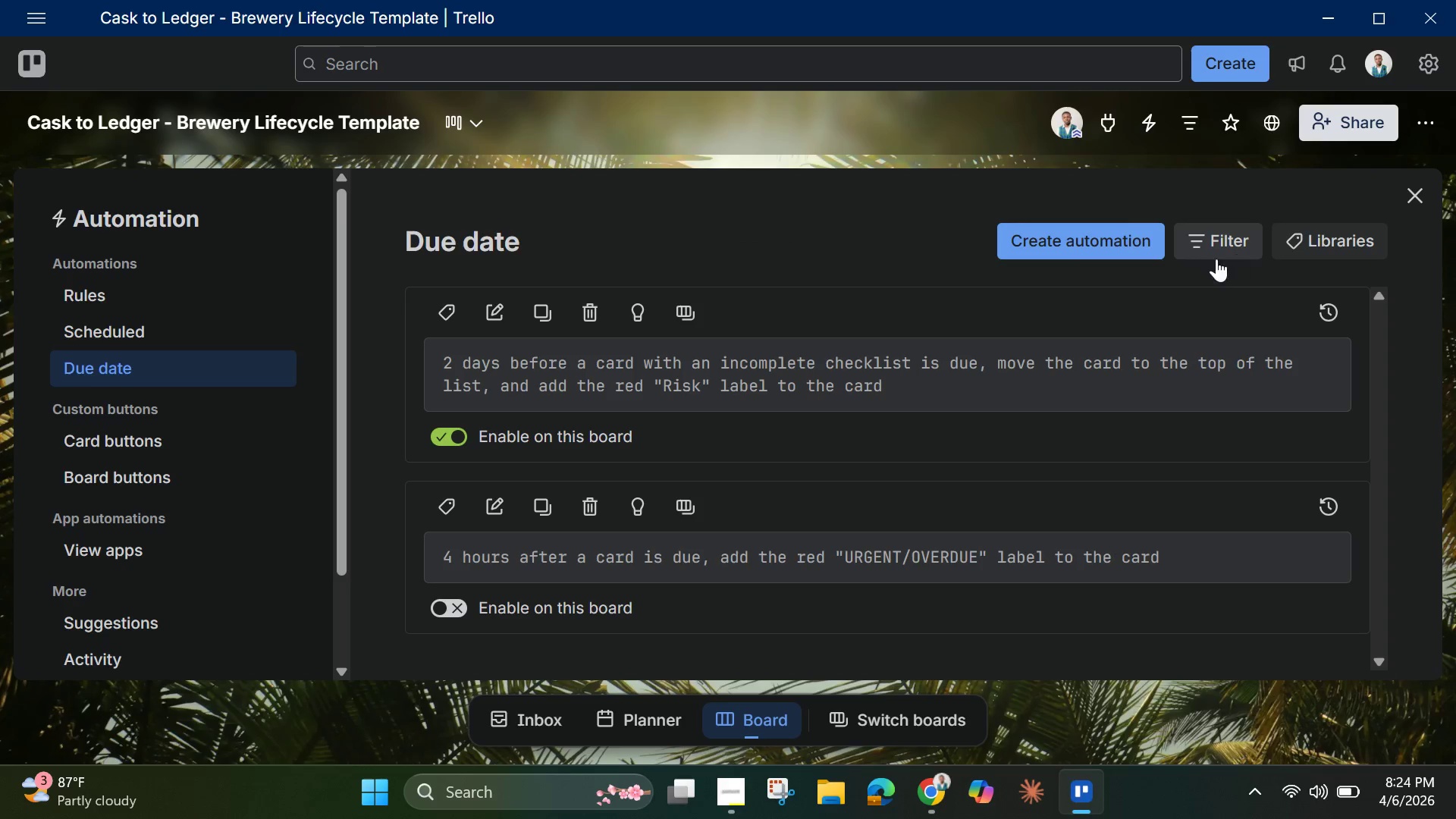 
wait(5.2)
 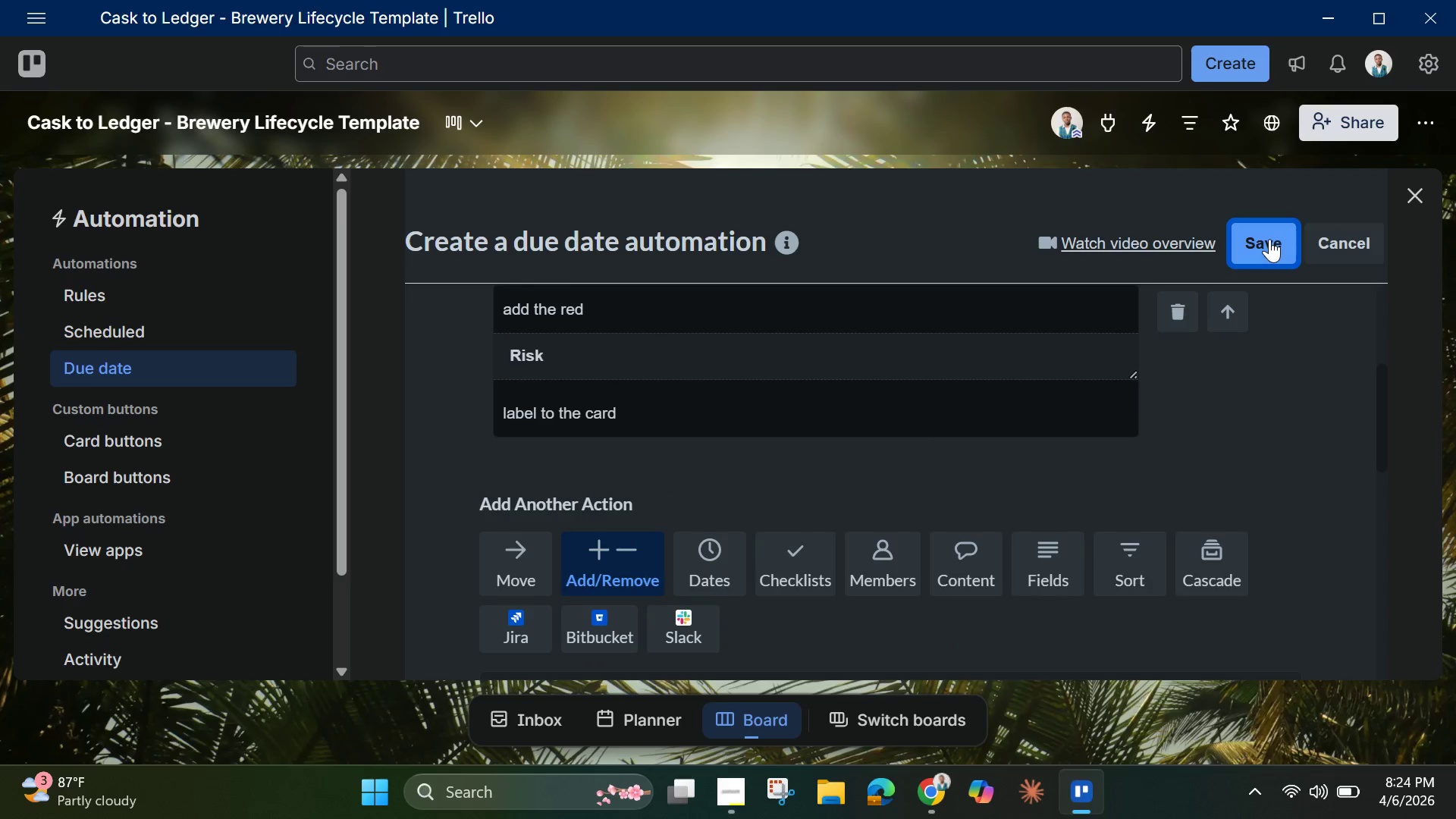 
left_click([1204, 238])
 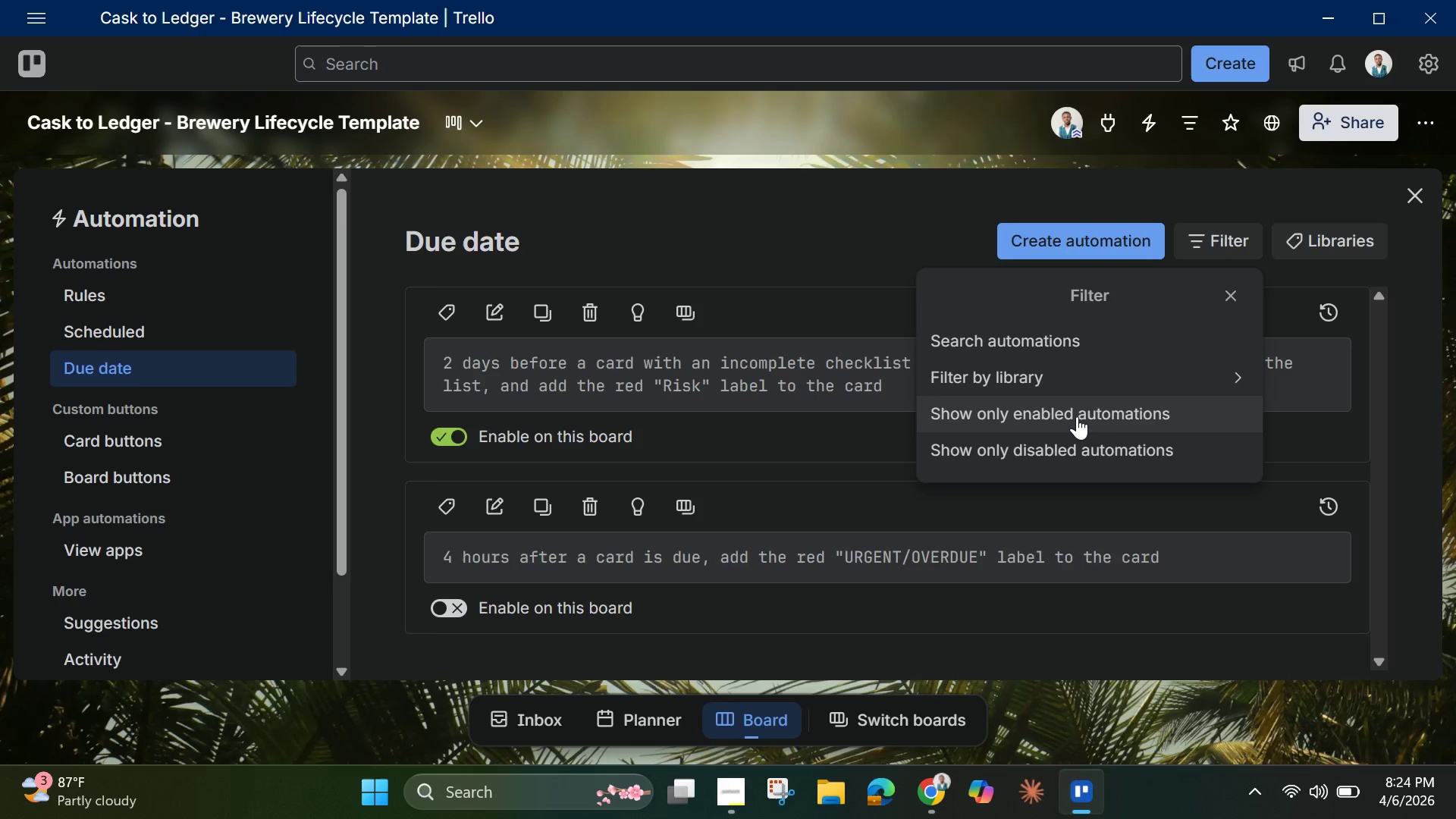 
left_click([1077, 419])
 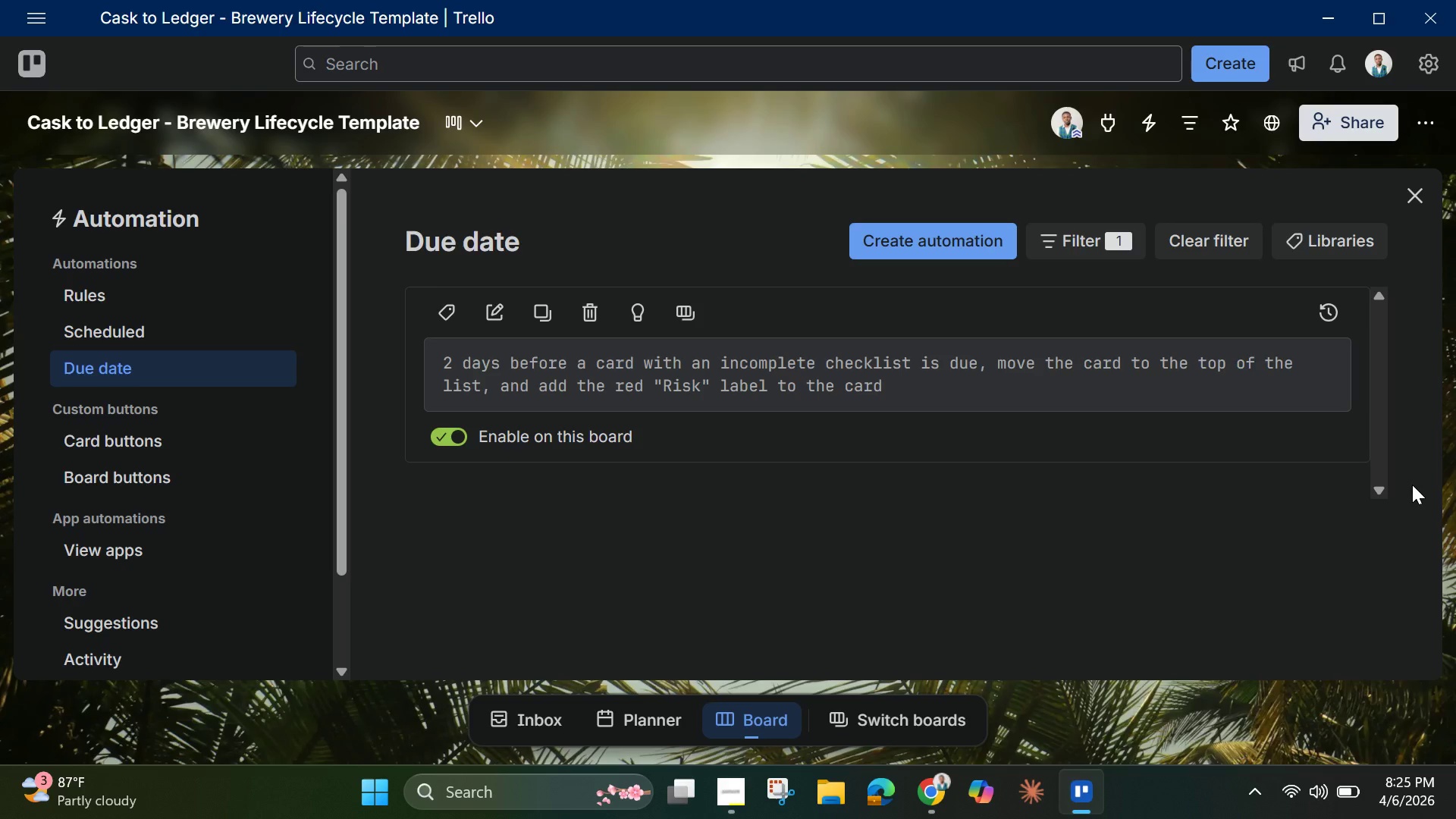 
wait(22.16)
 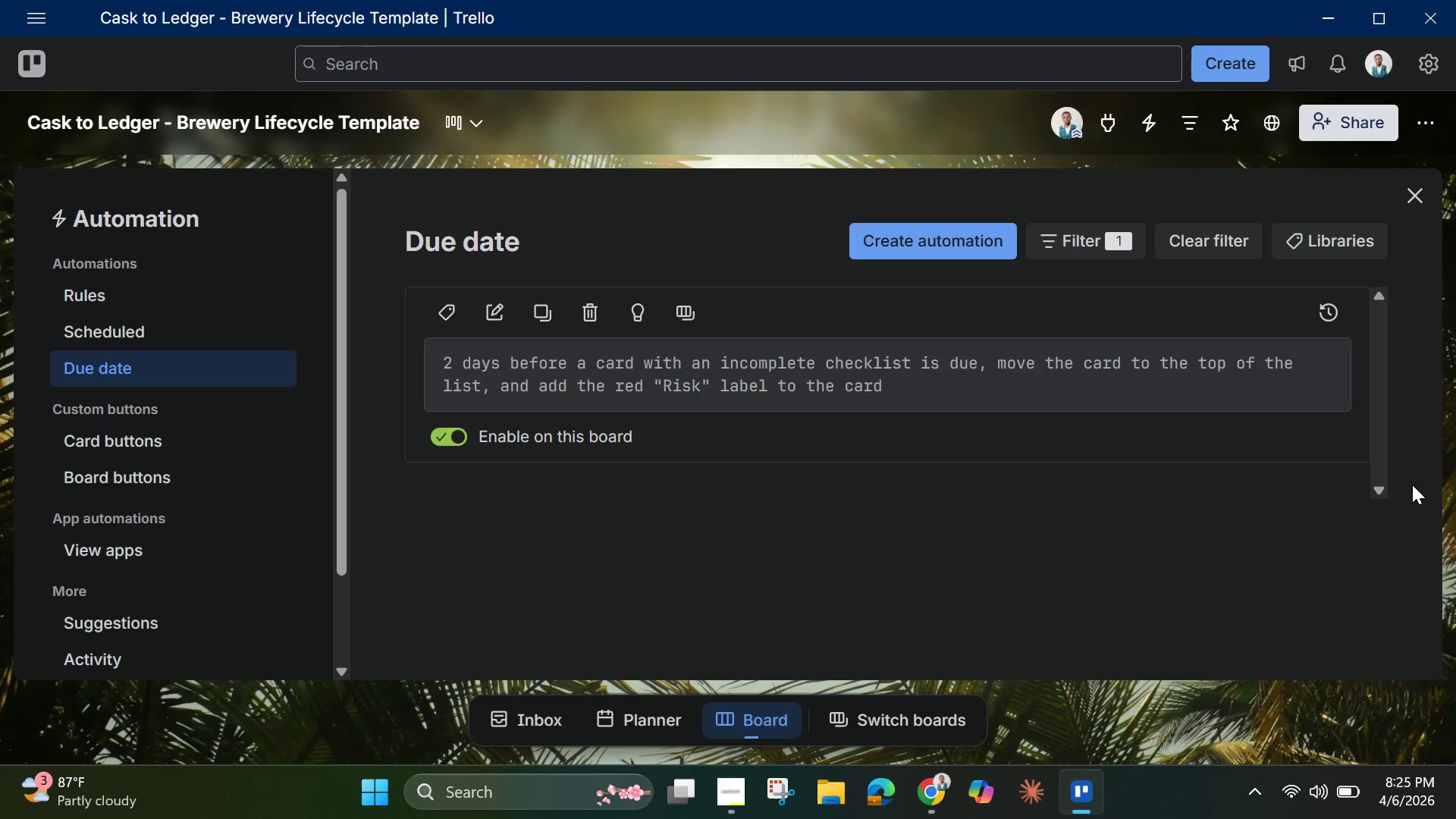 
left_click([1420, 194])
 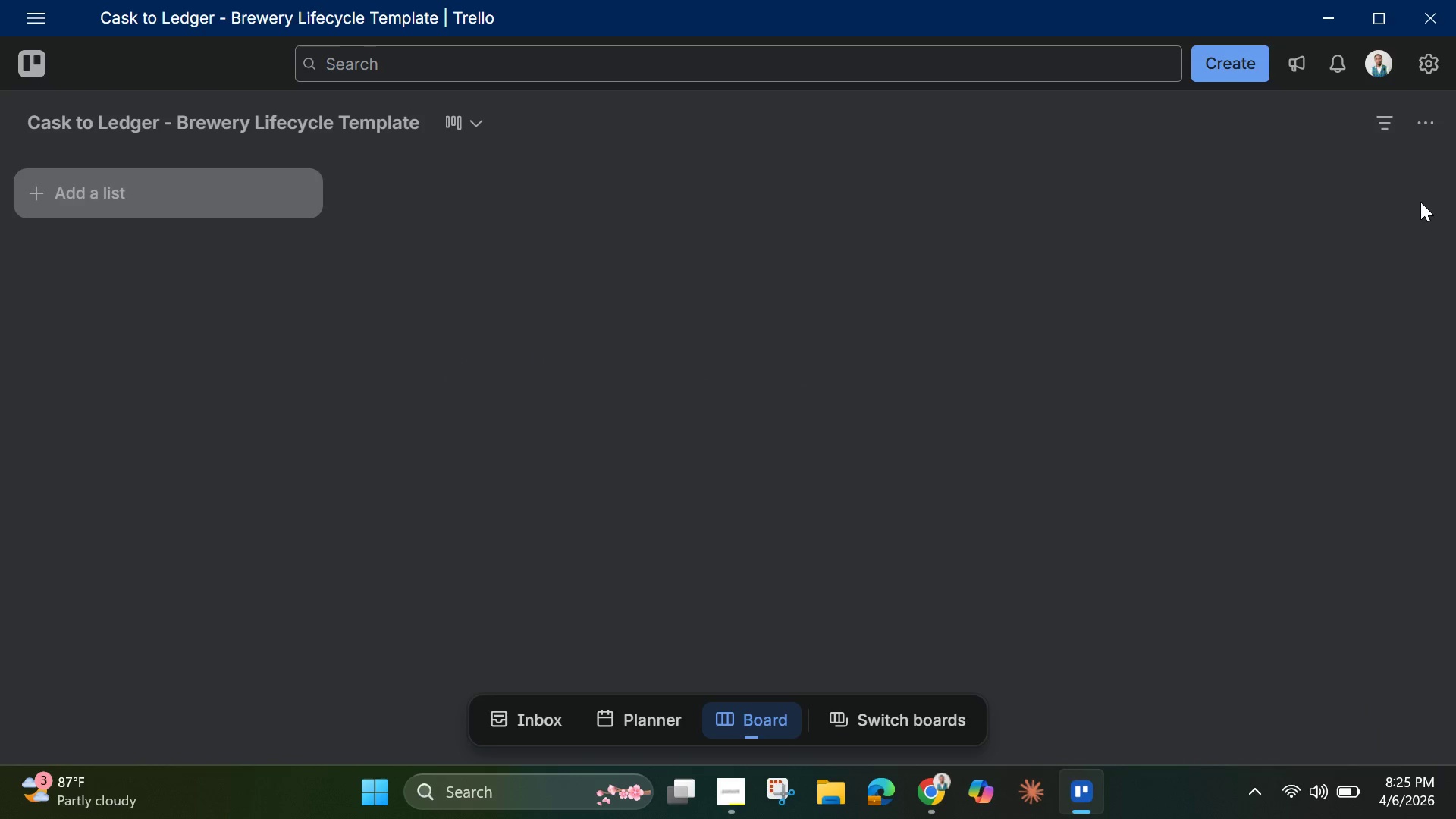 
mouse_move([1404, 217])
 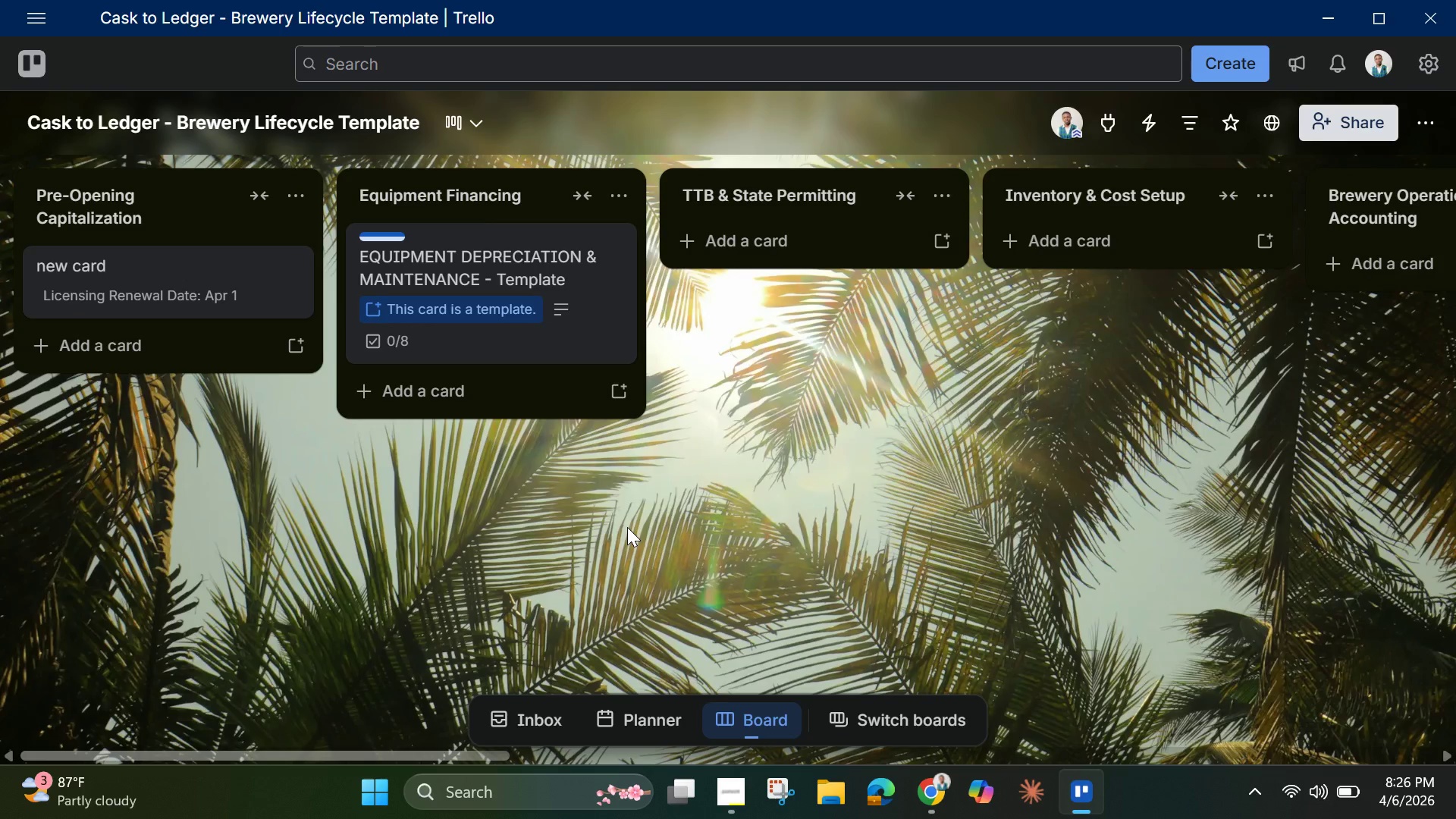 
wait(56.74)
 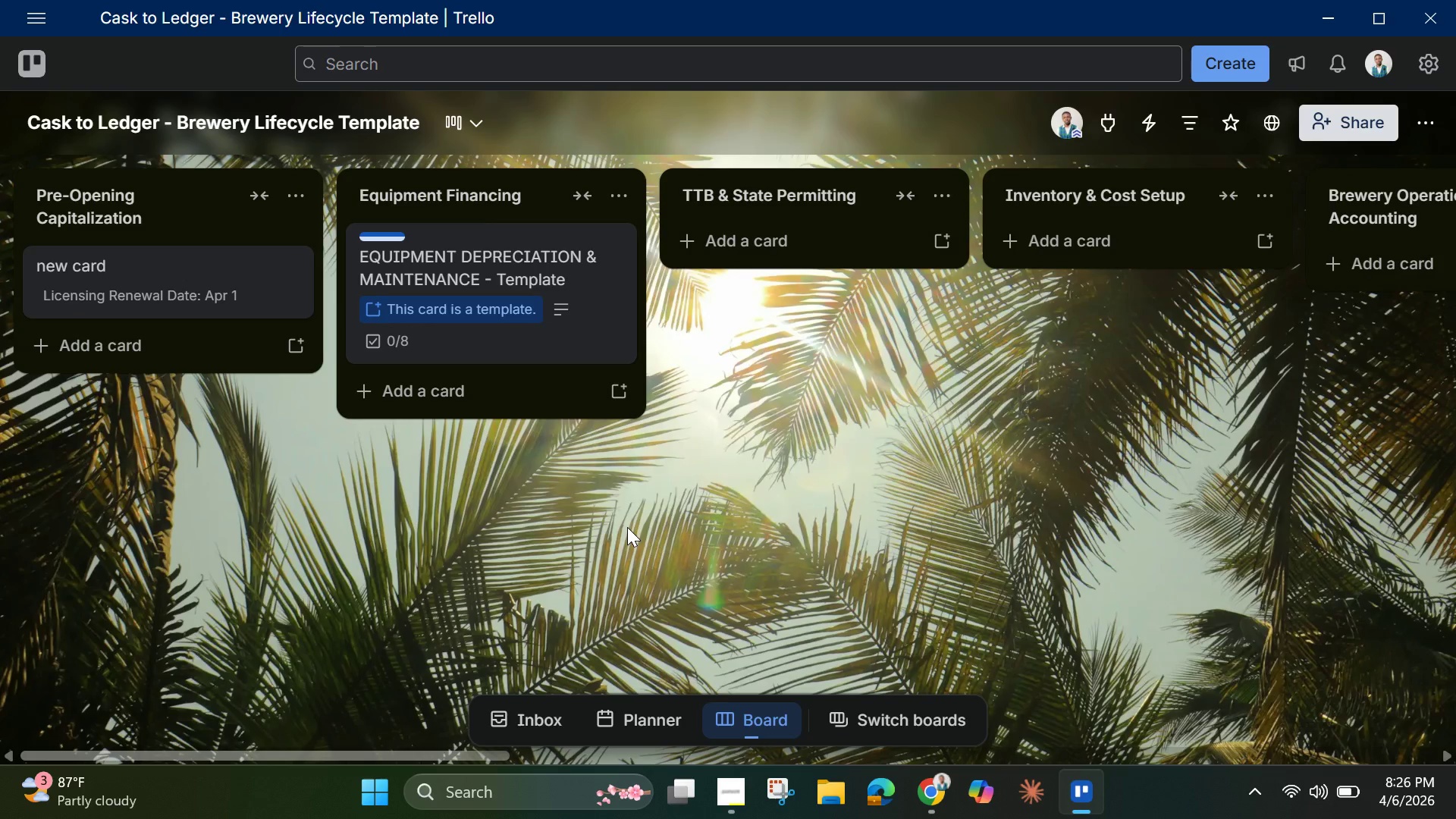 
left_click([1442, 117])
 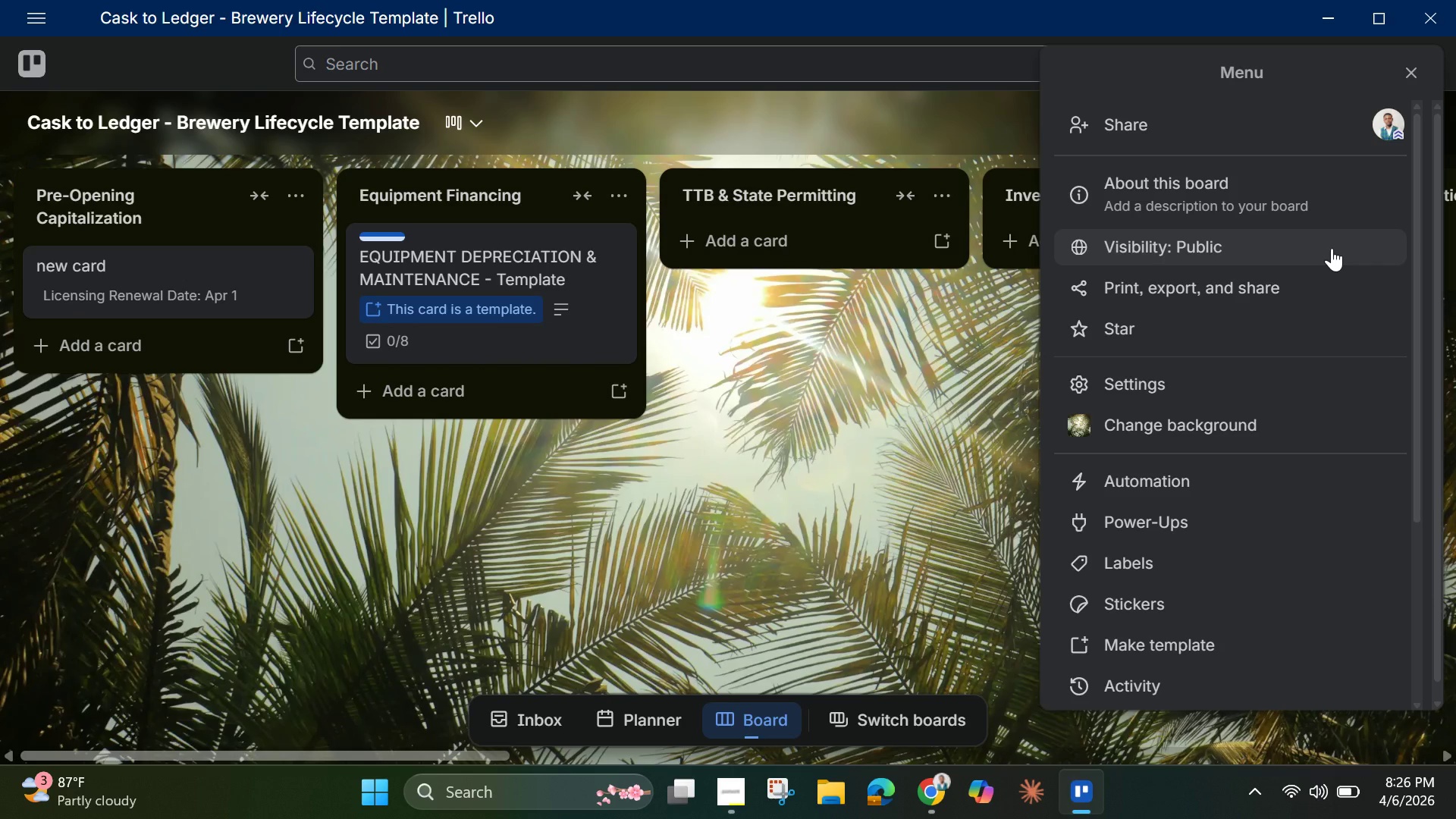 
wait(22.83)
 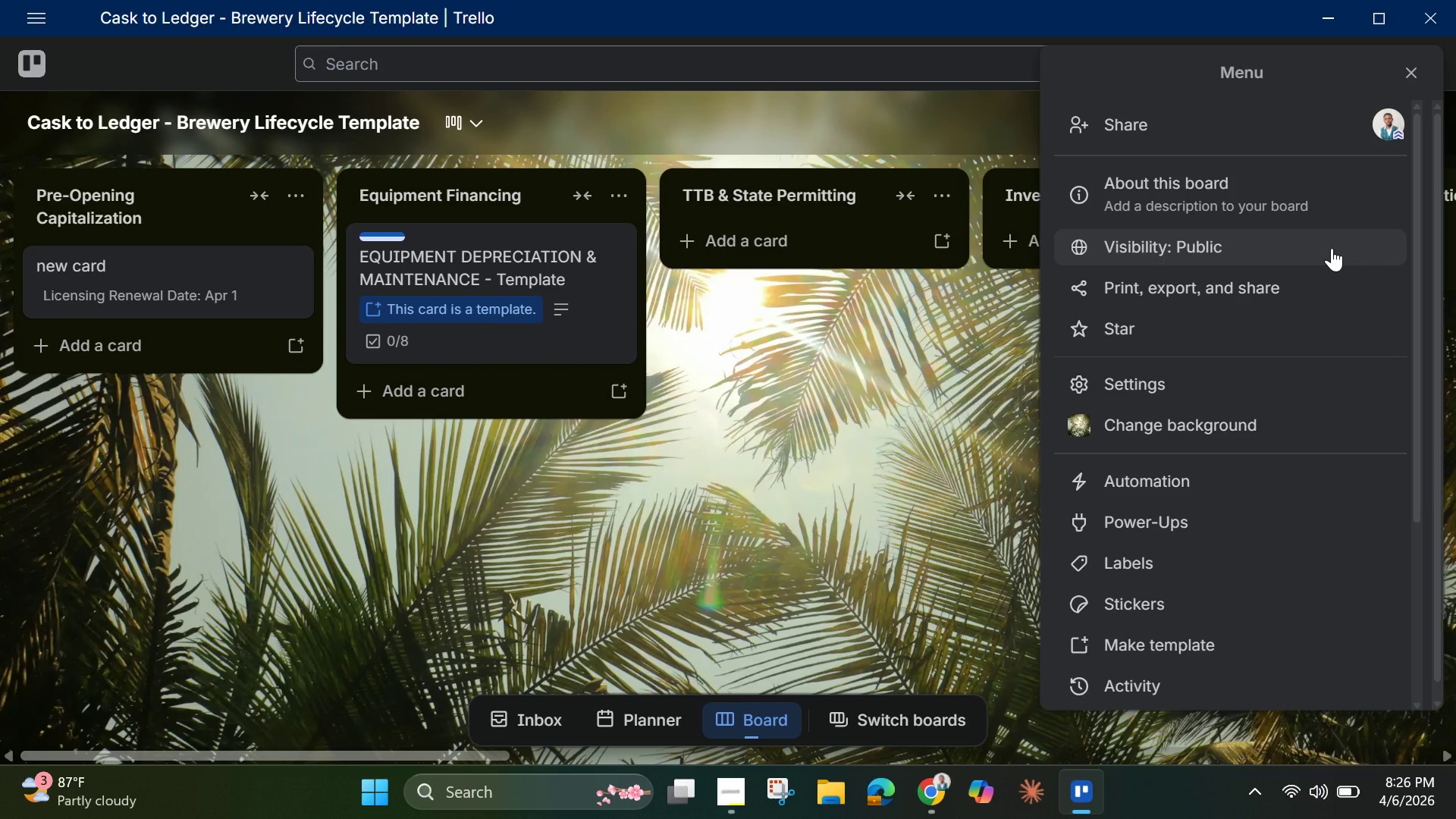 
left_click([1223, 475])
 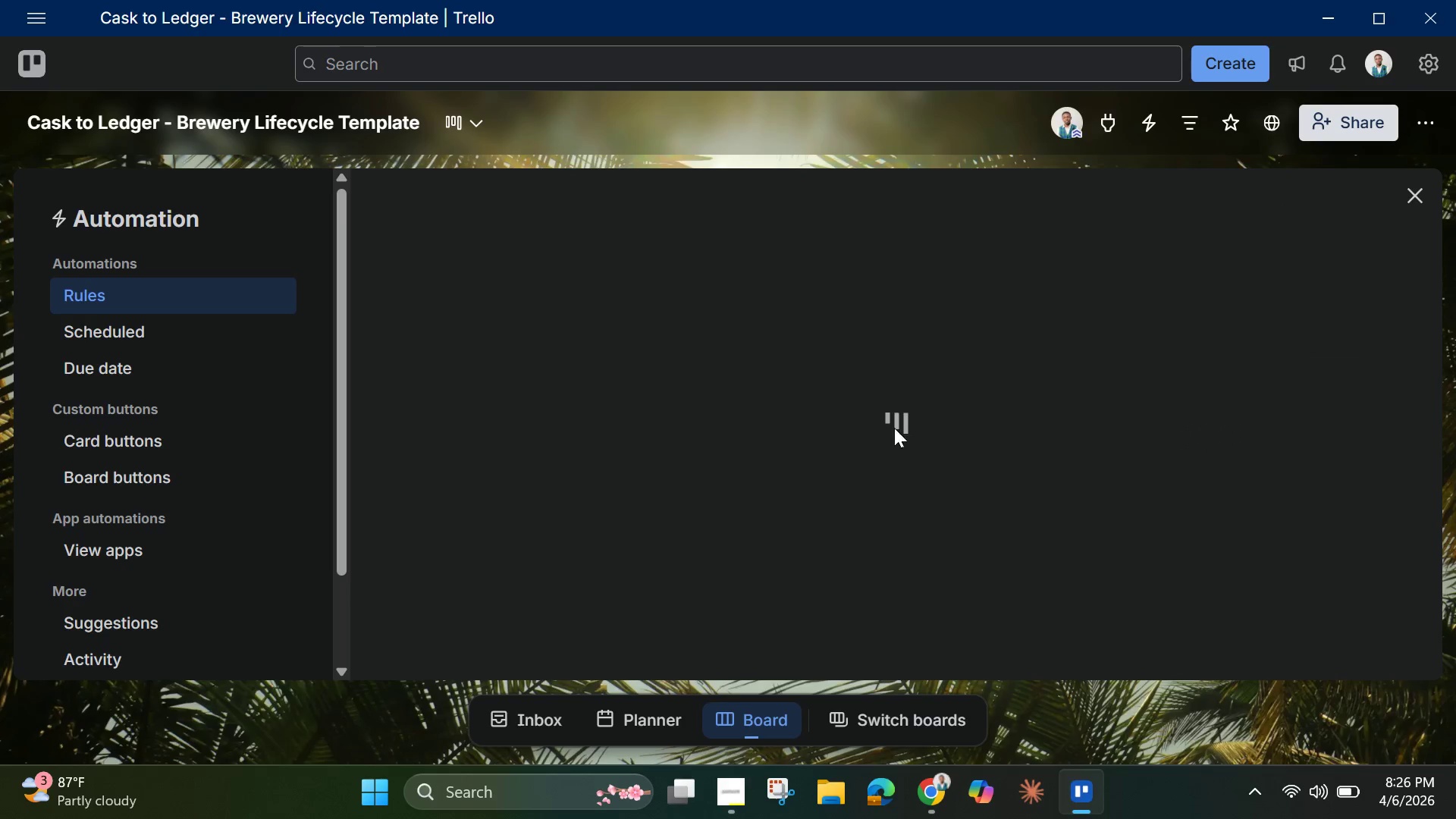 
mouse_move([803, 369])
 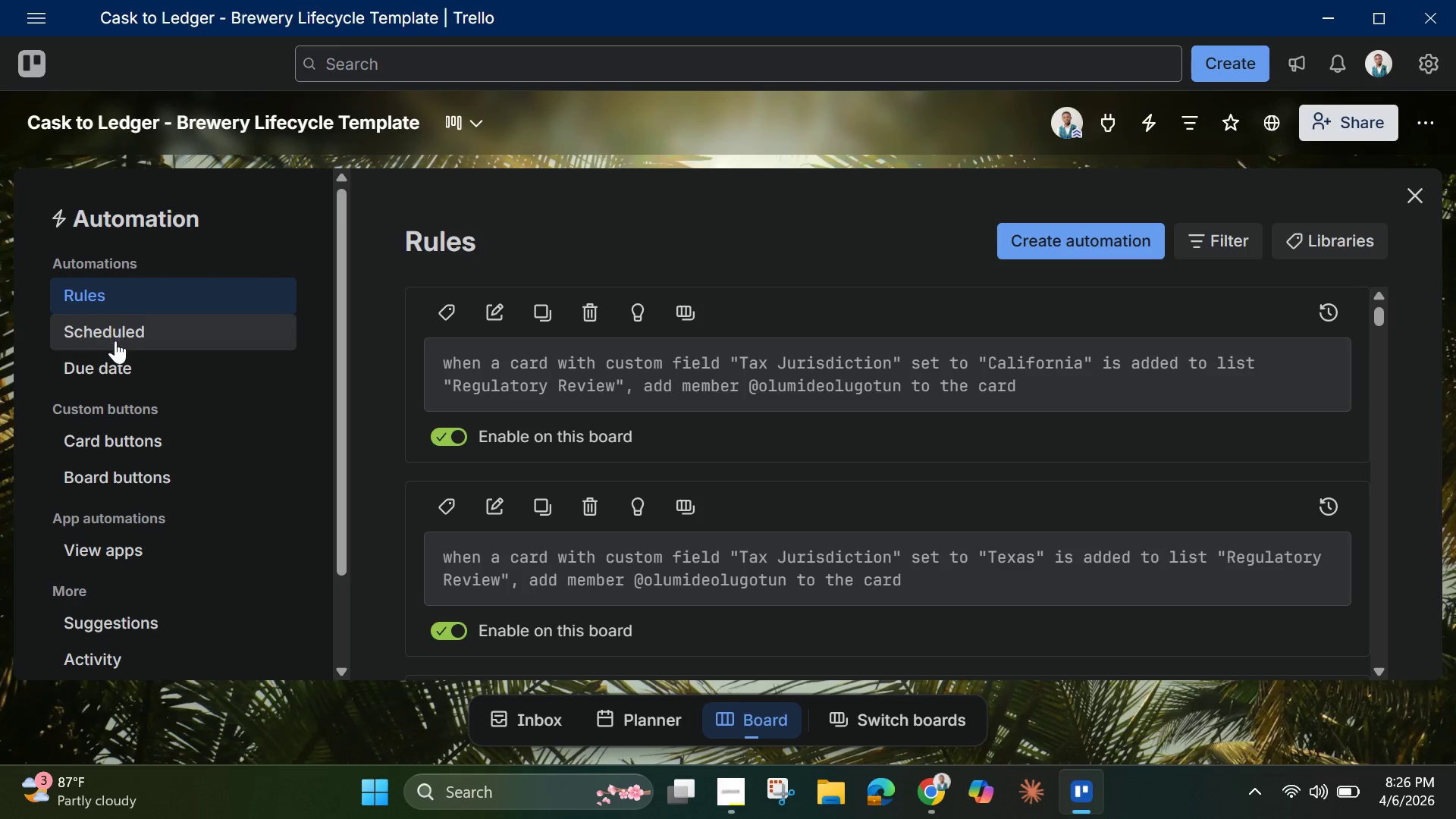 
left_click([118, 372])
 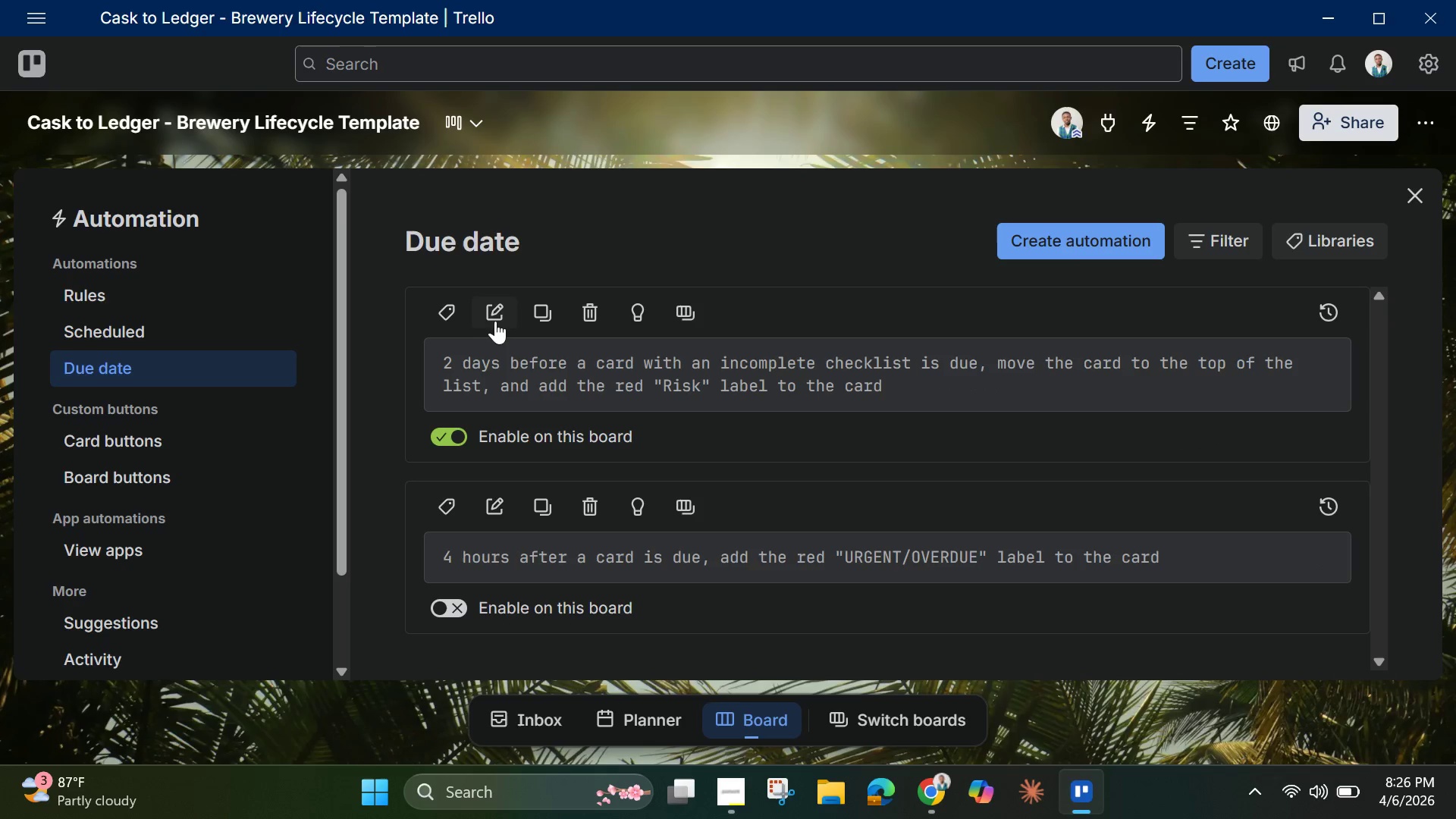 
left_click([495, 310])
 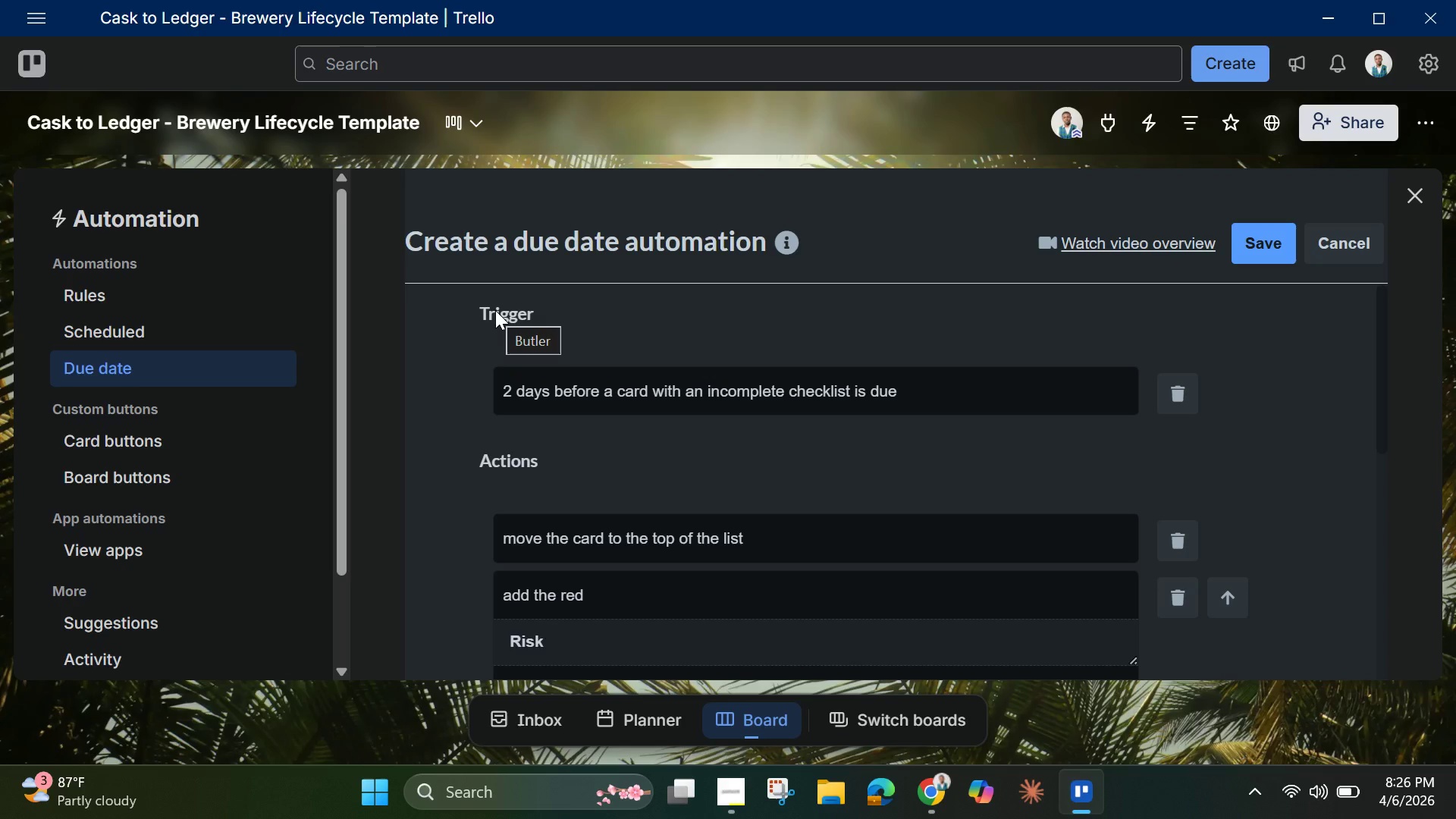 
wait(5.02)
 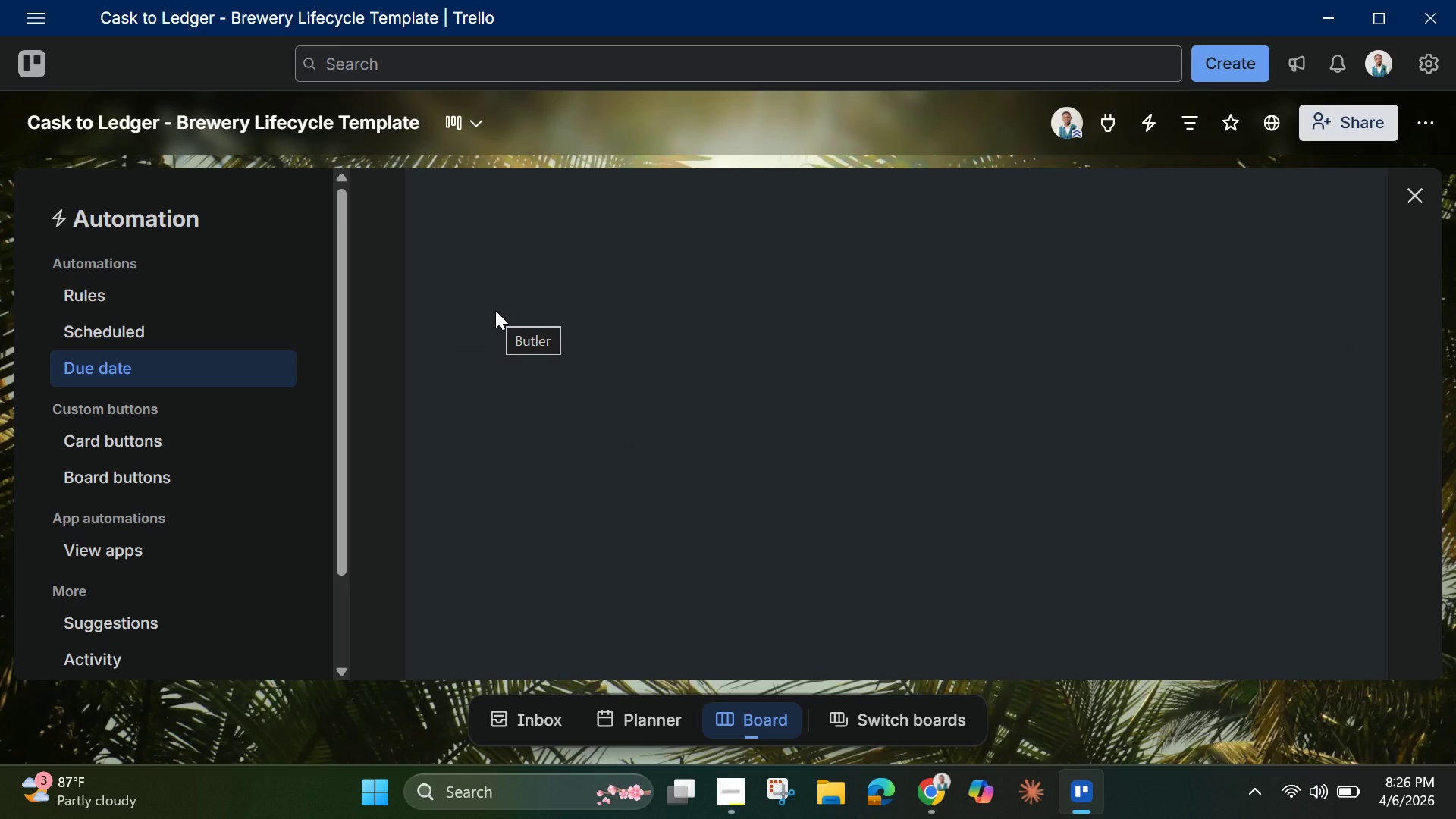 
scroll: coordinate [839, 442], scroll_direction: none, amount: 0.0
 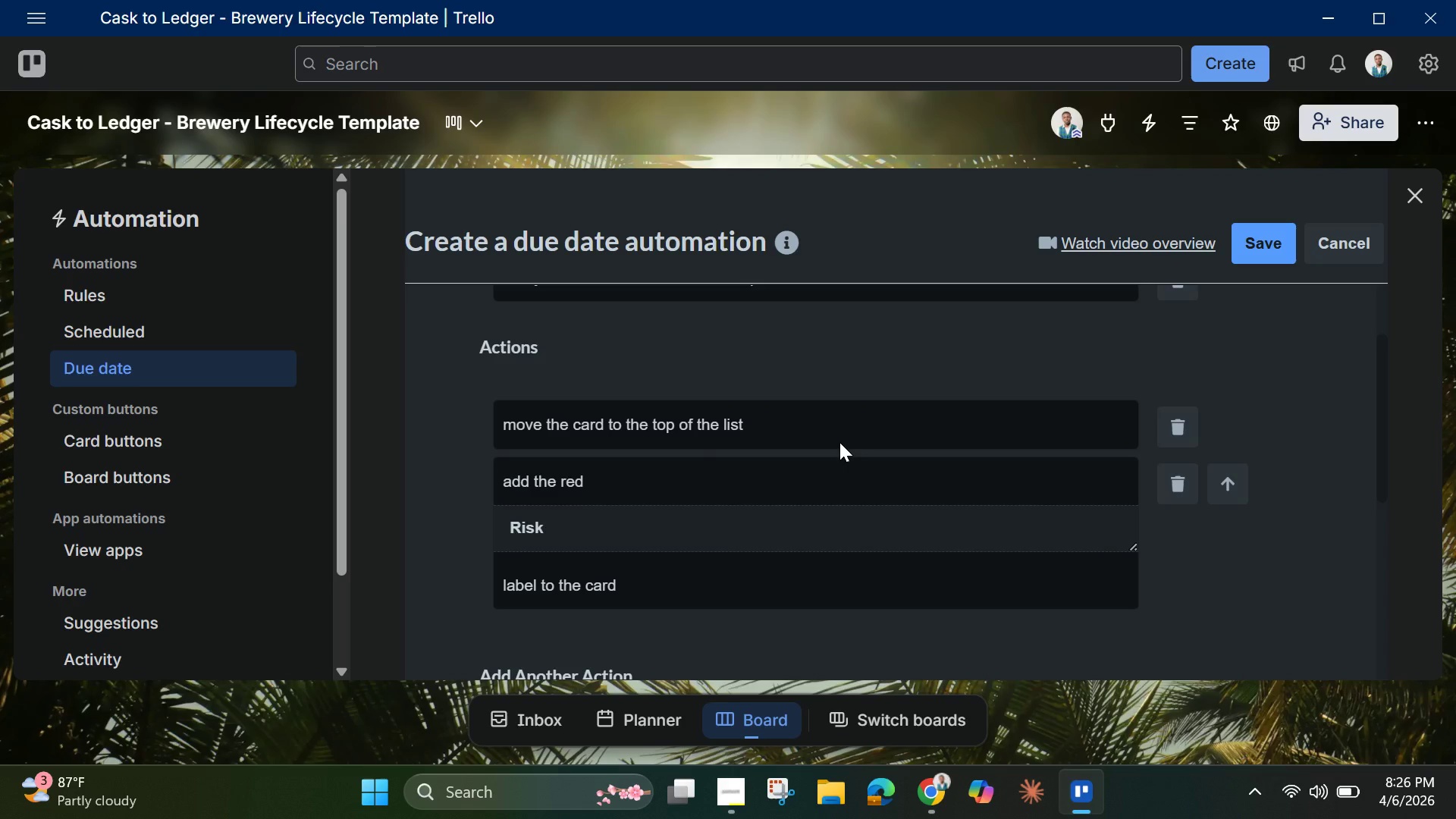 
scroll: coordinate [839, 446], scroll_direction: down, amount: 2.0
 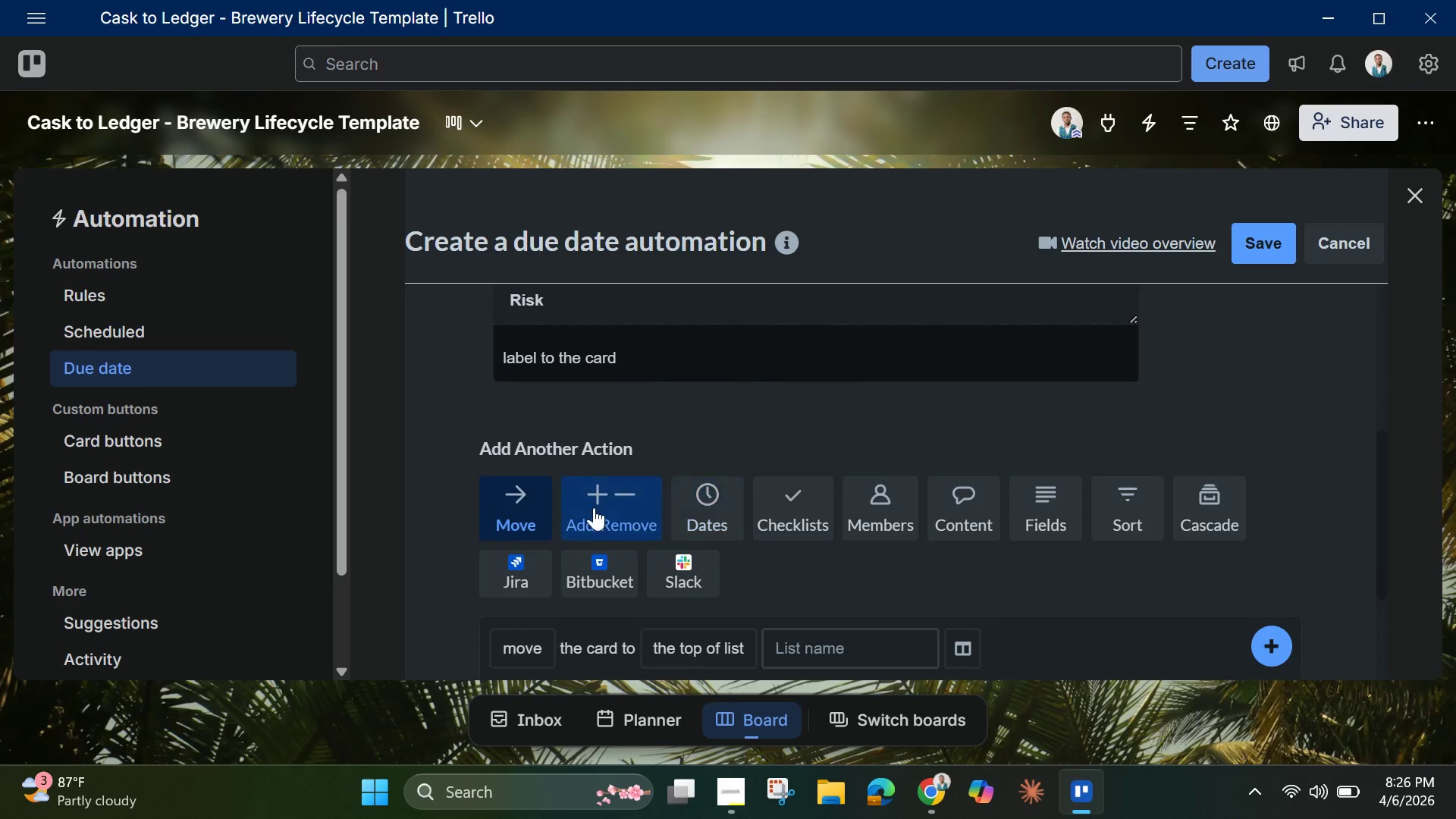 
left_click([594, 506])
 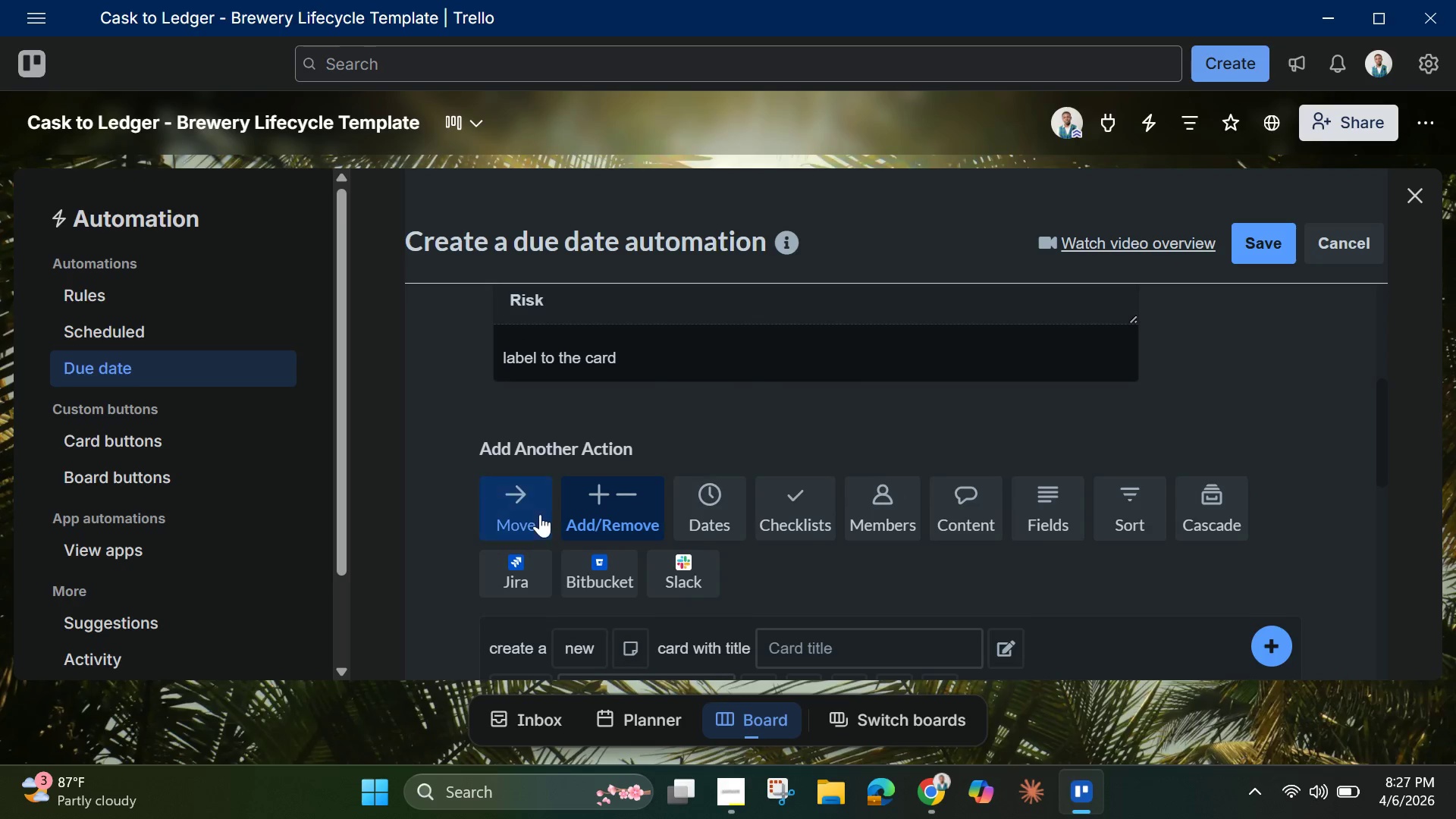 
left_click([538, 514])
 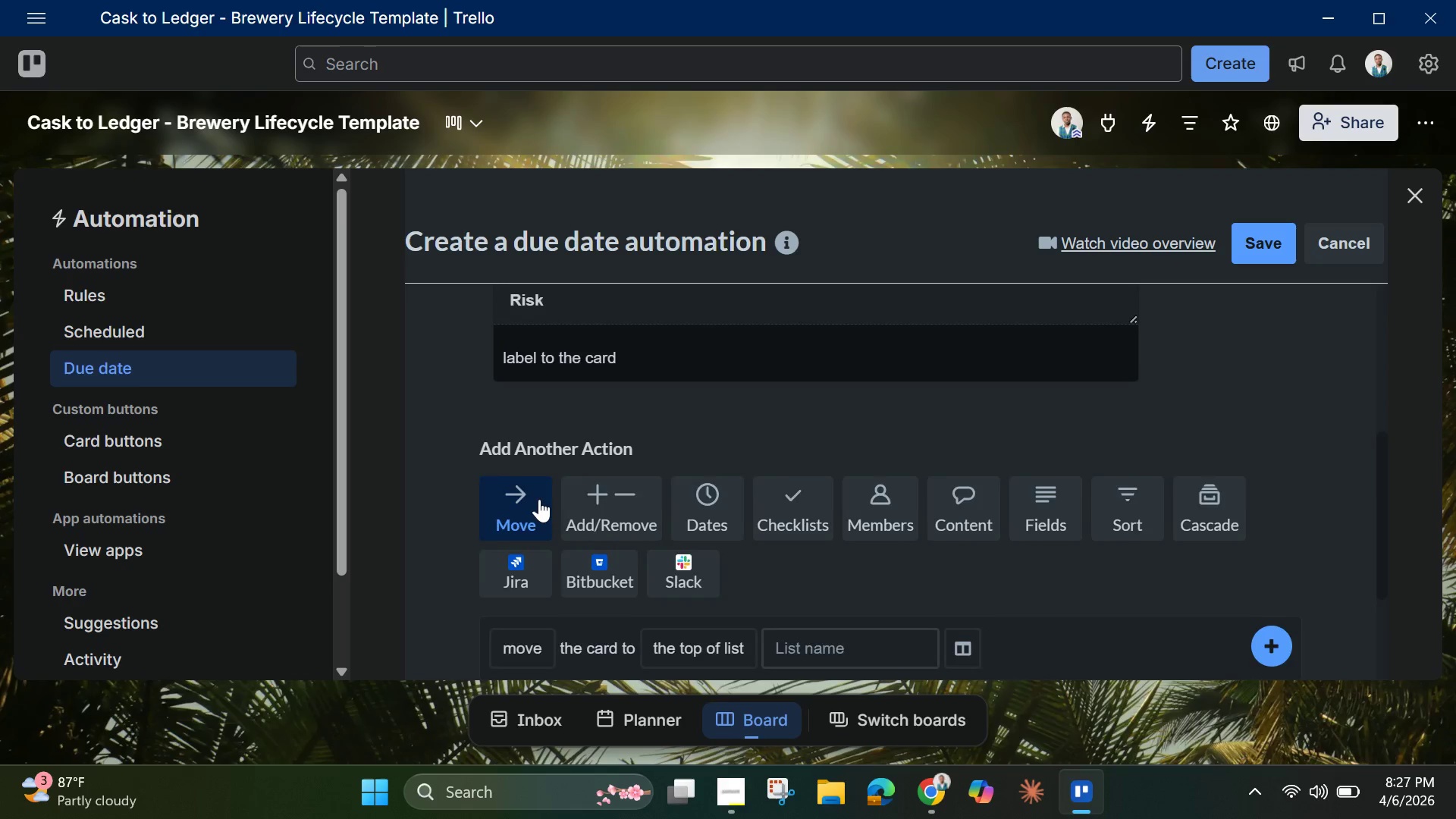 
scroll: coordinate [811, 559], scroll_direction: down, amount: 5.0
 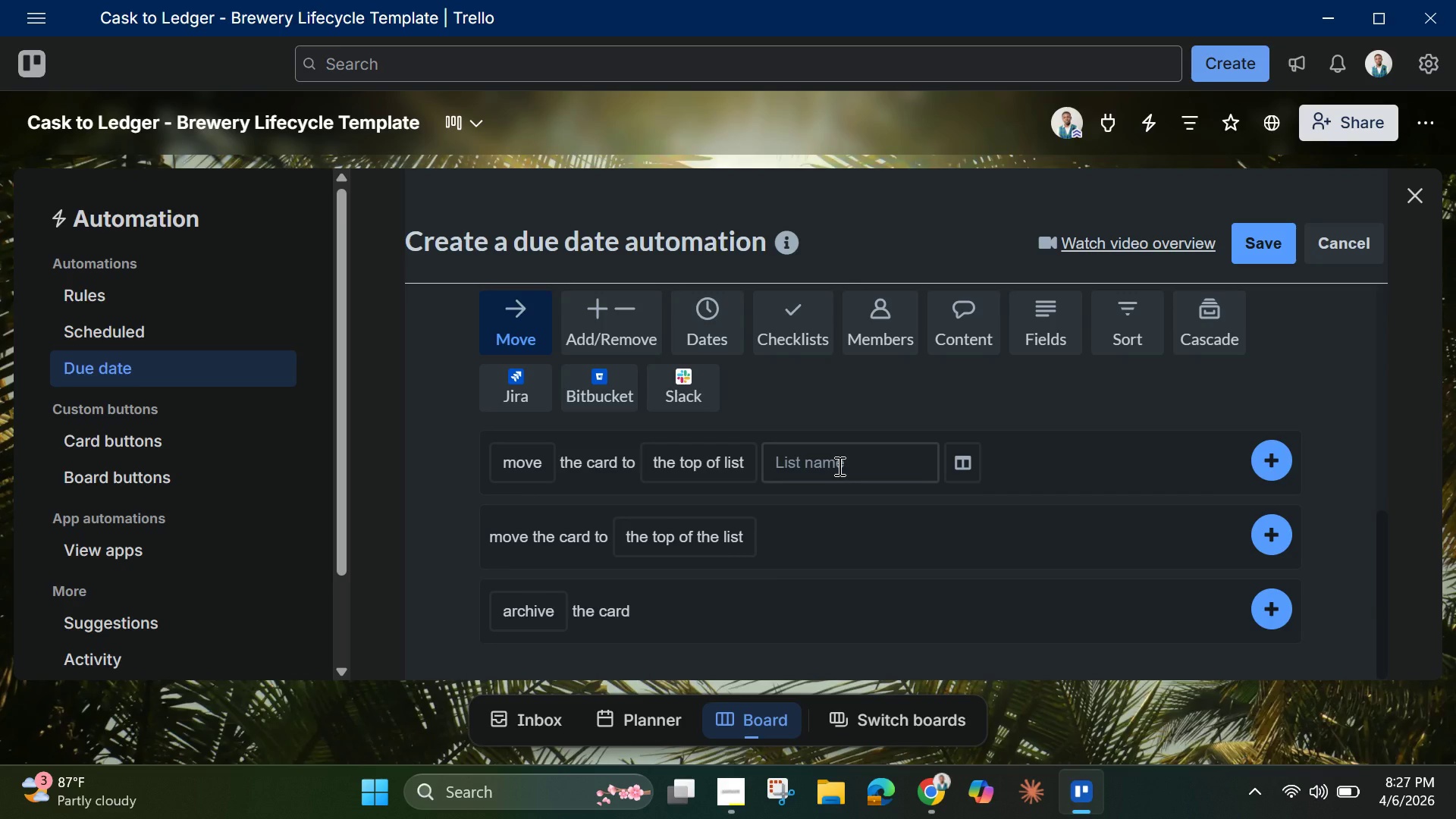 
left_click([699, 467])
 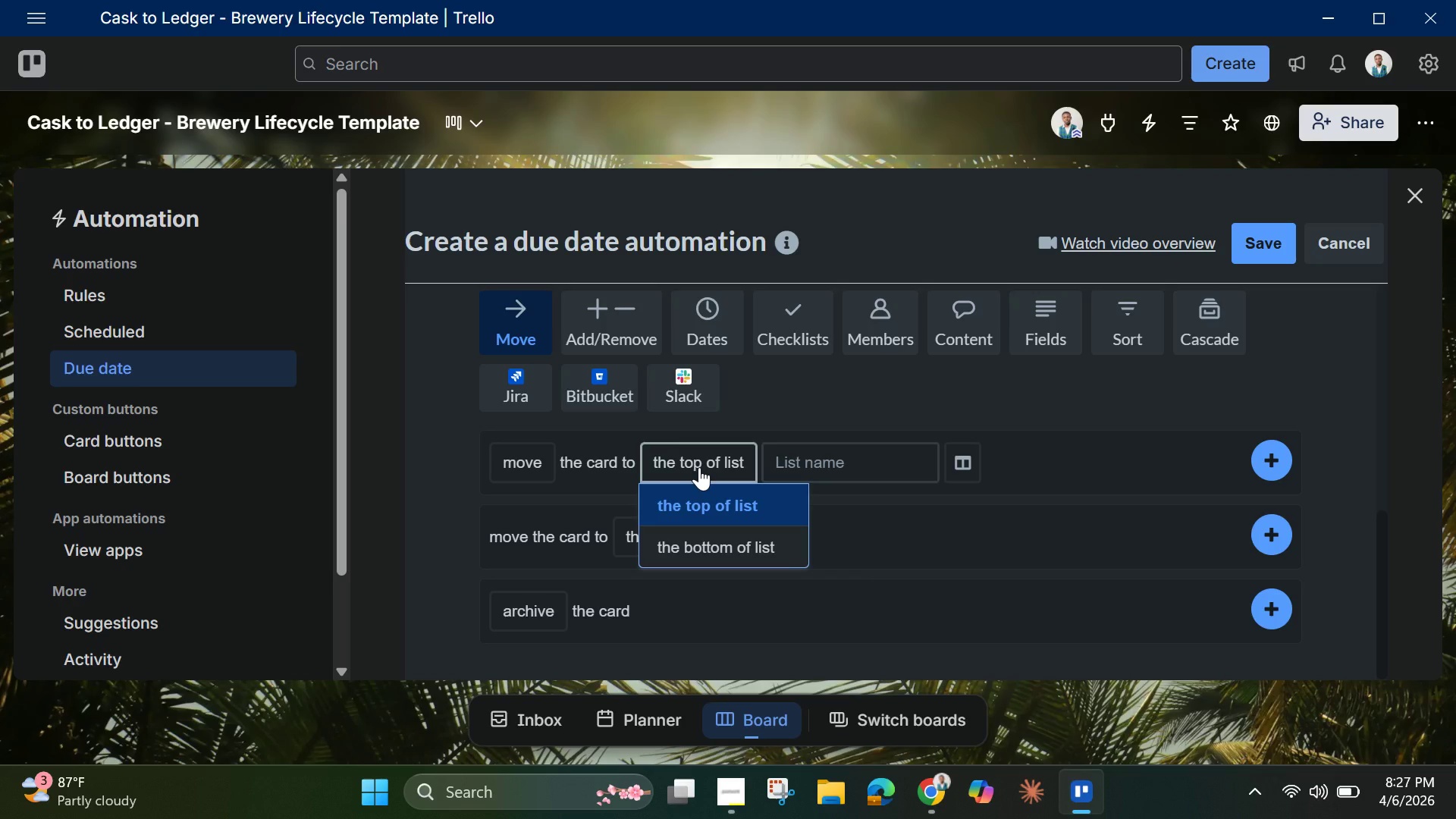 
left_click([699, 467])
 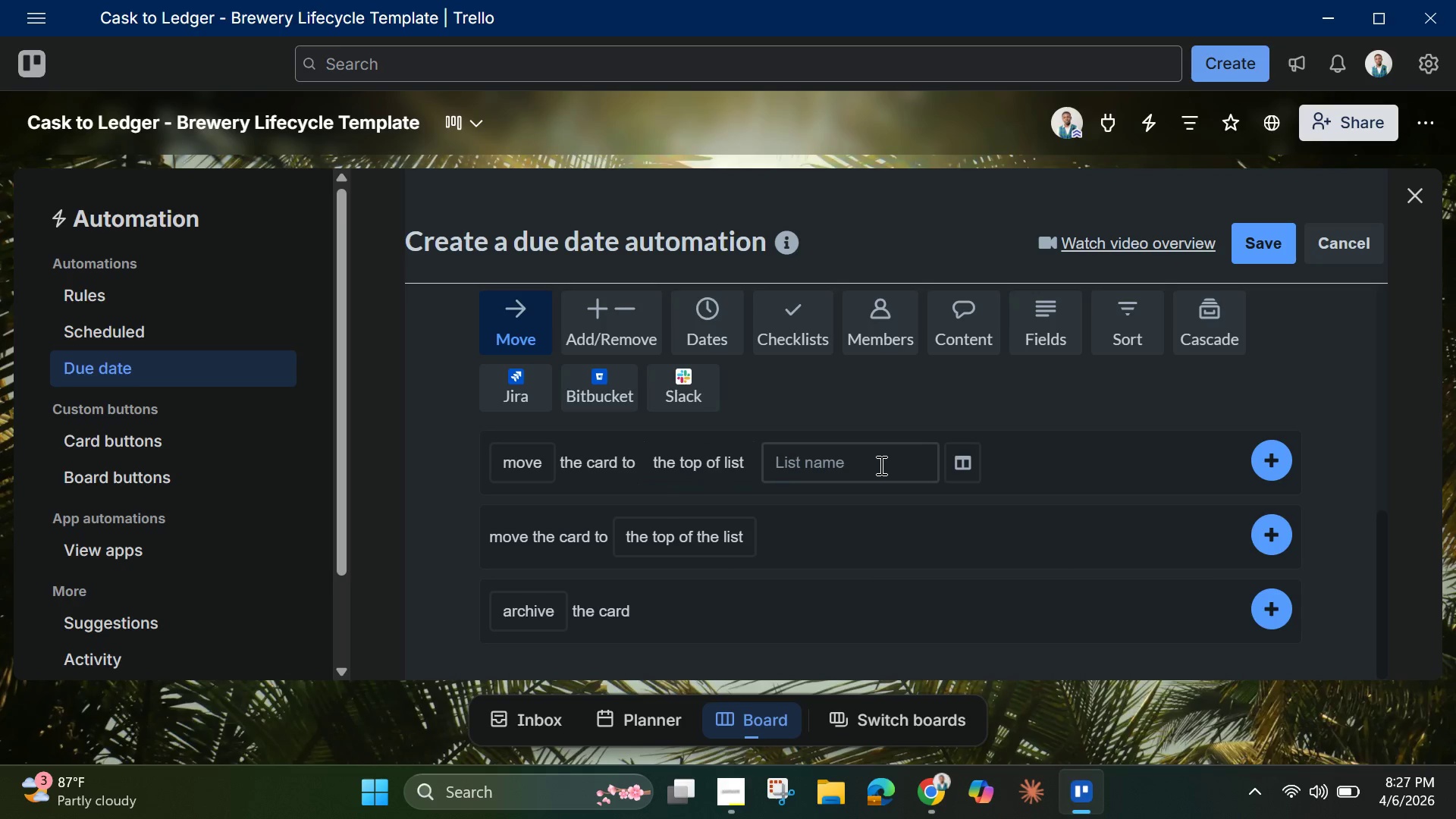 
left_click([880, 465])
 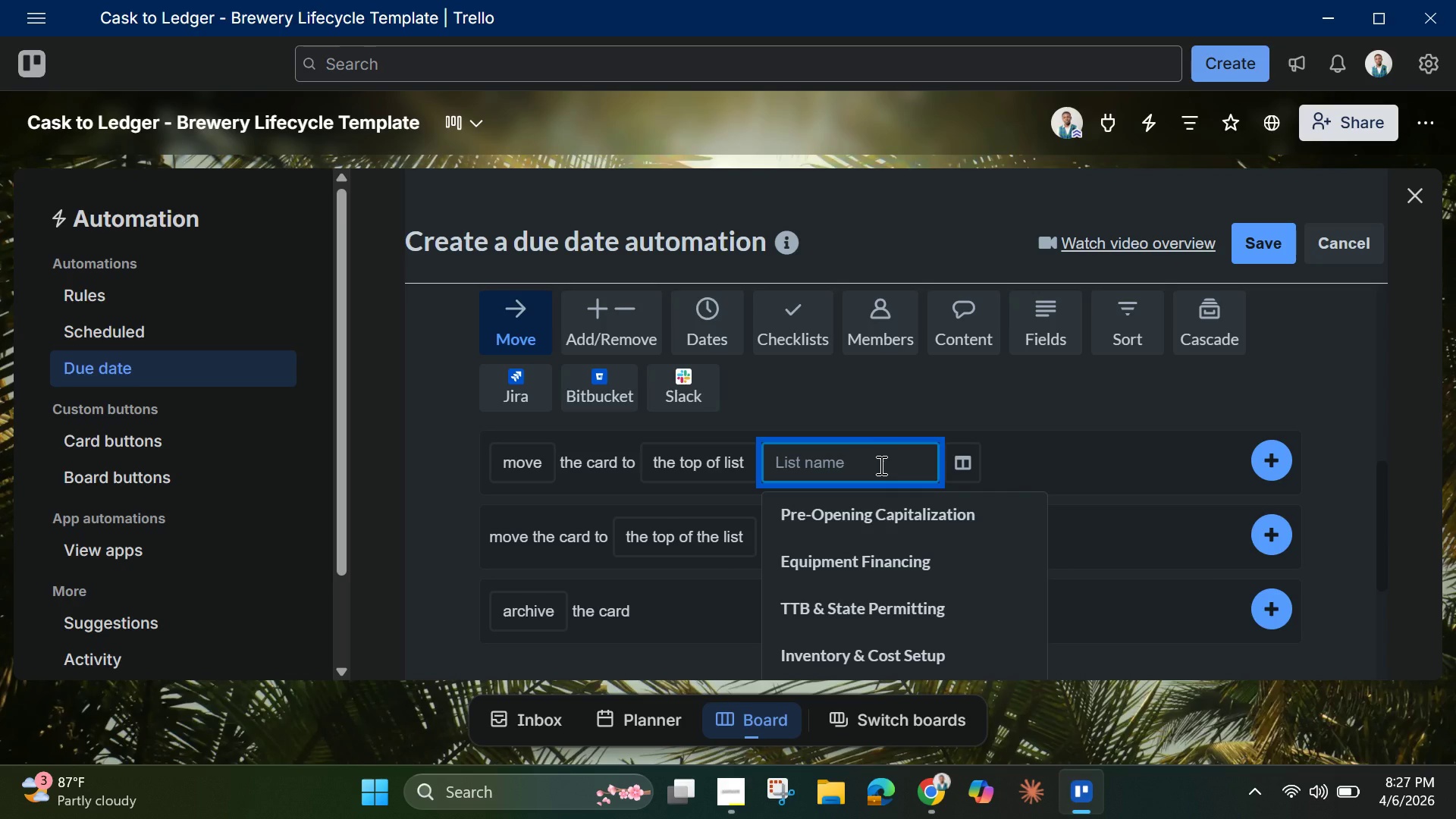 
left_click([880, 465])
 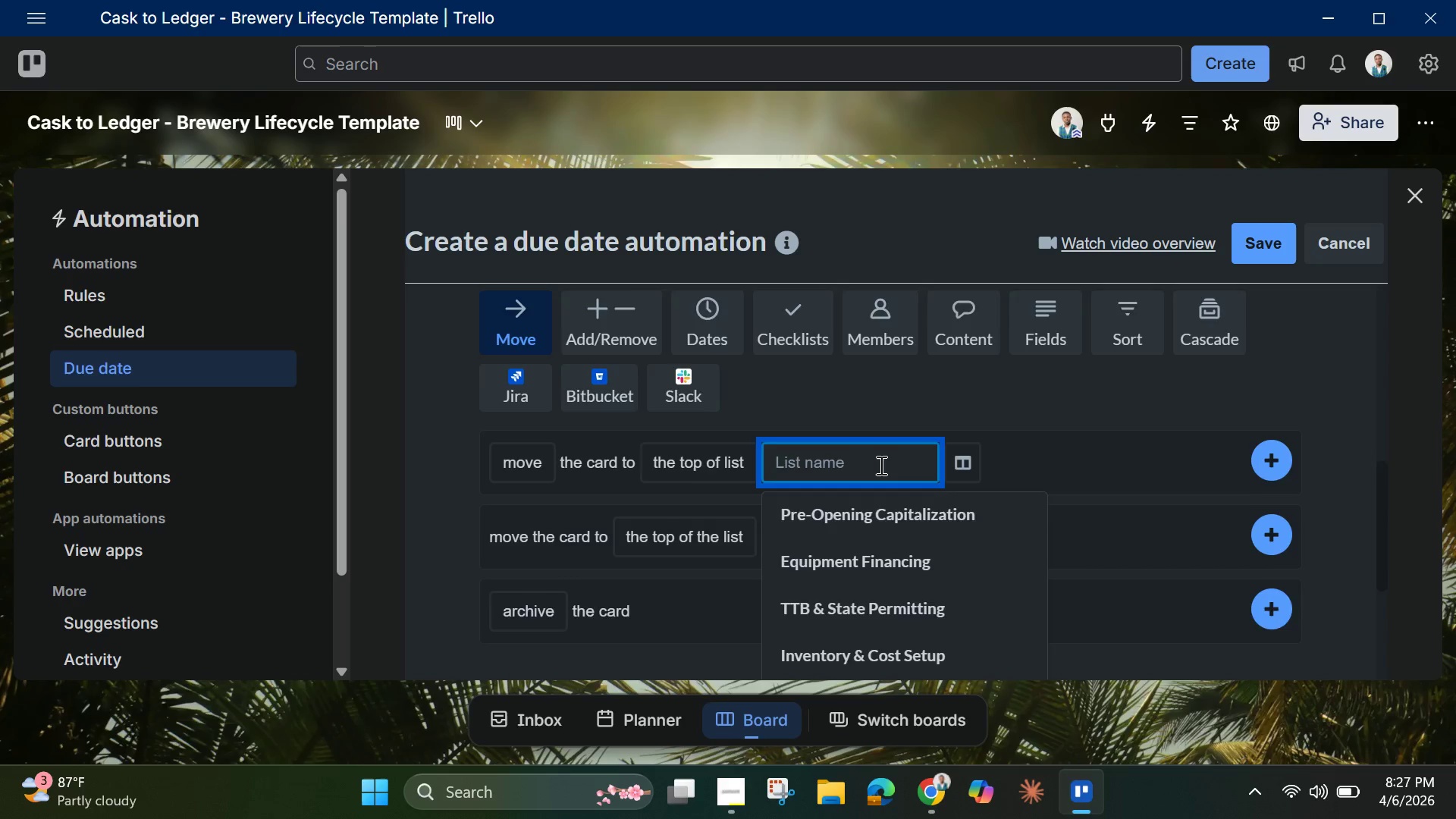 
scroll: coordinate [880, 465], scroll_direction: up, amount: 1.0
 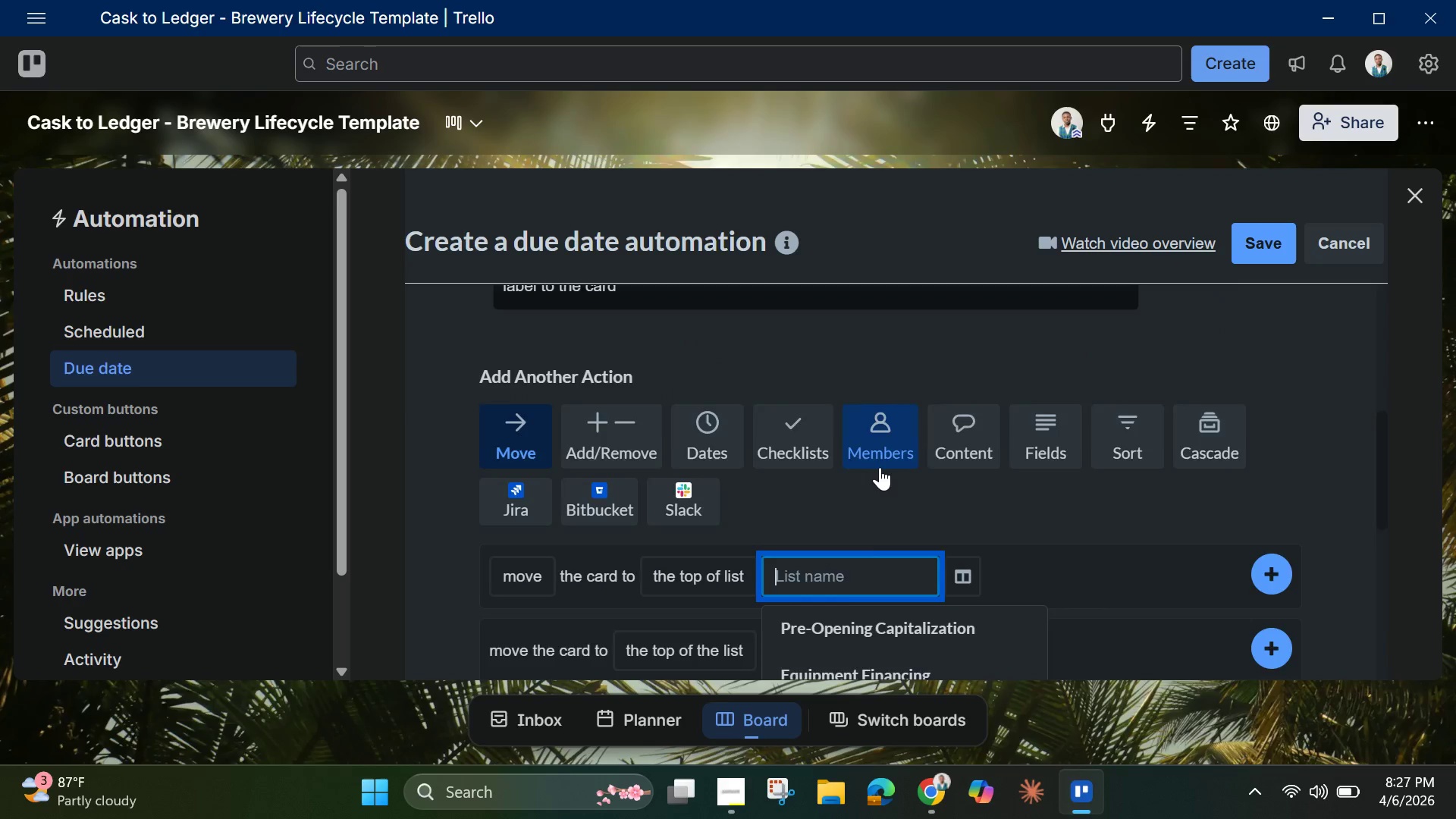 
scroll: coordinate [883, 472], scroll_direction: down, amount: 5.0
 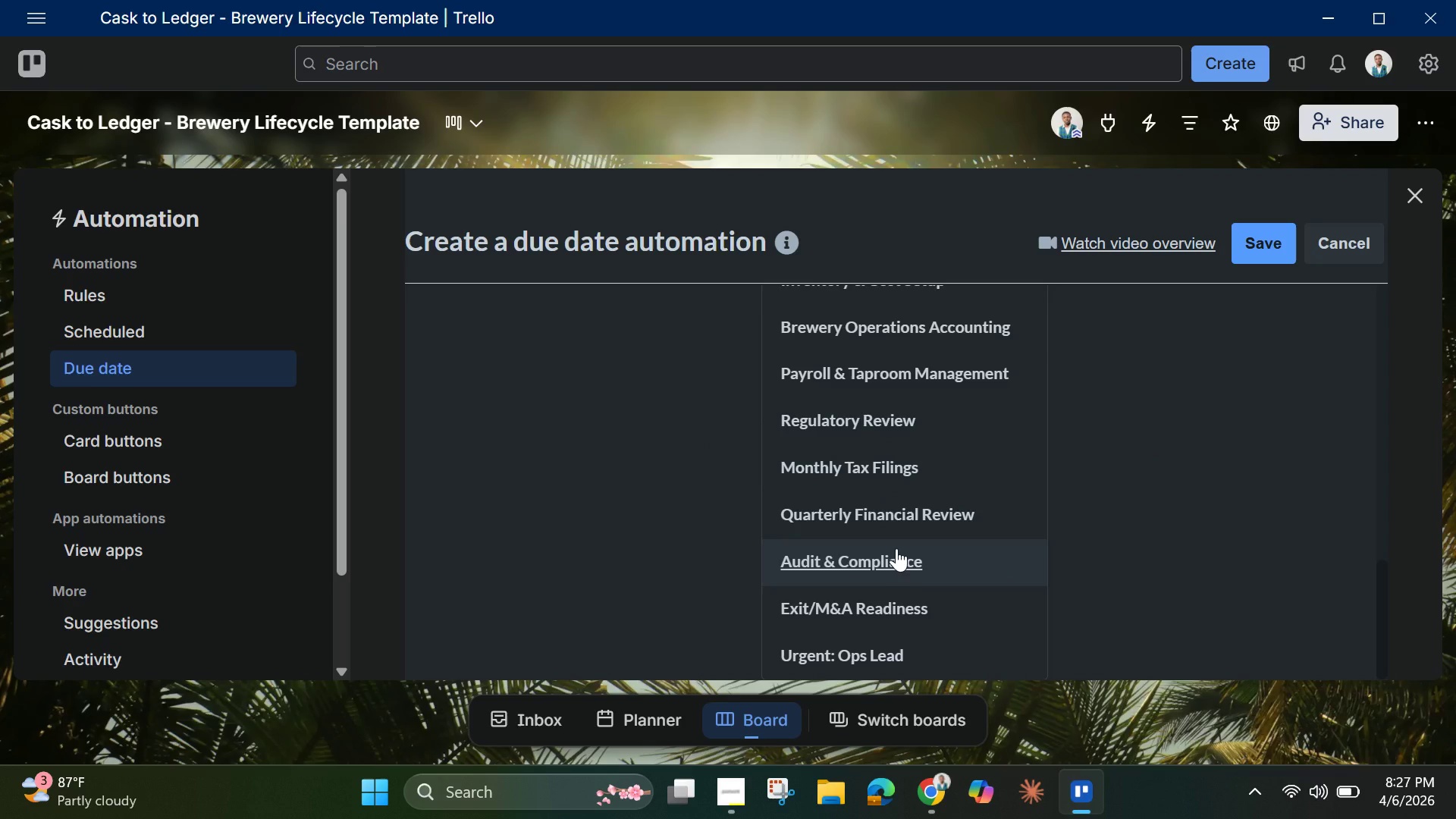 
wait(29.88)
 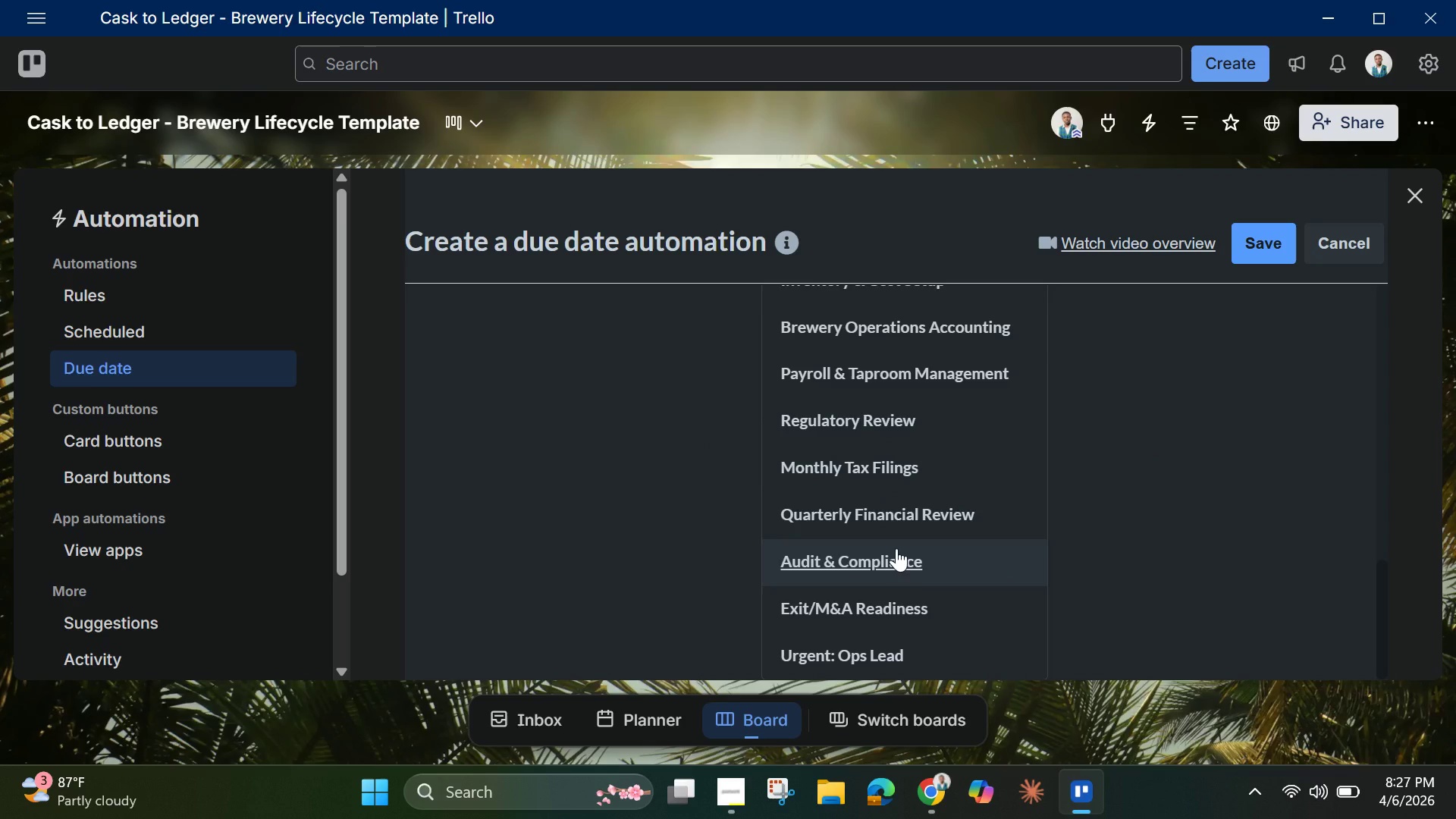 
left_click([836, 653])
 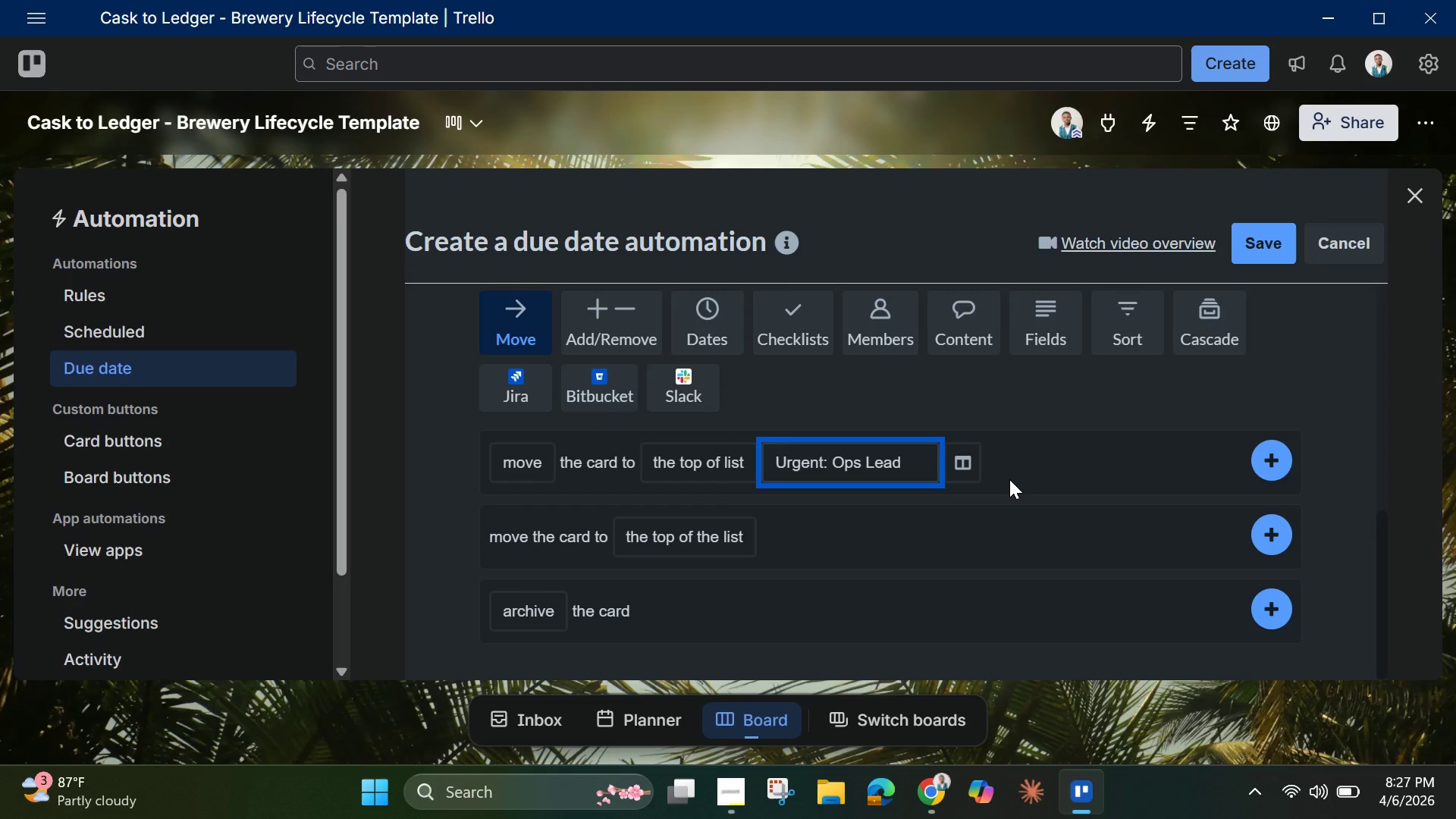 
wait(10.66)
 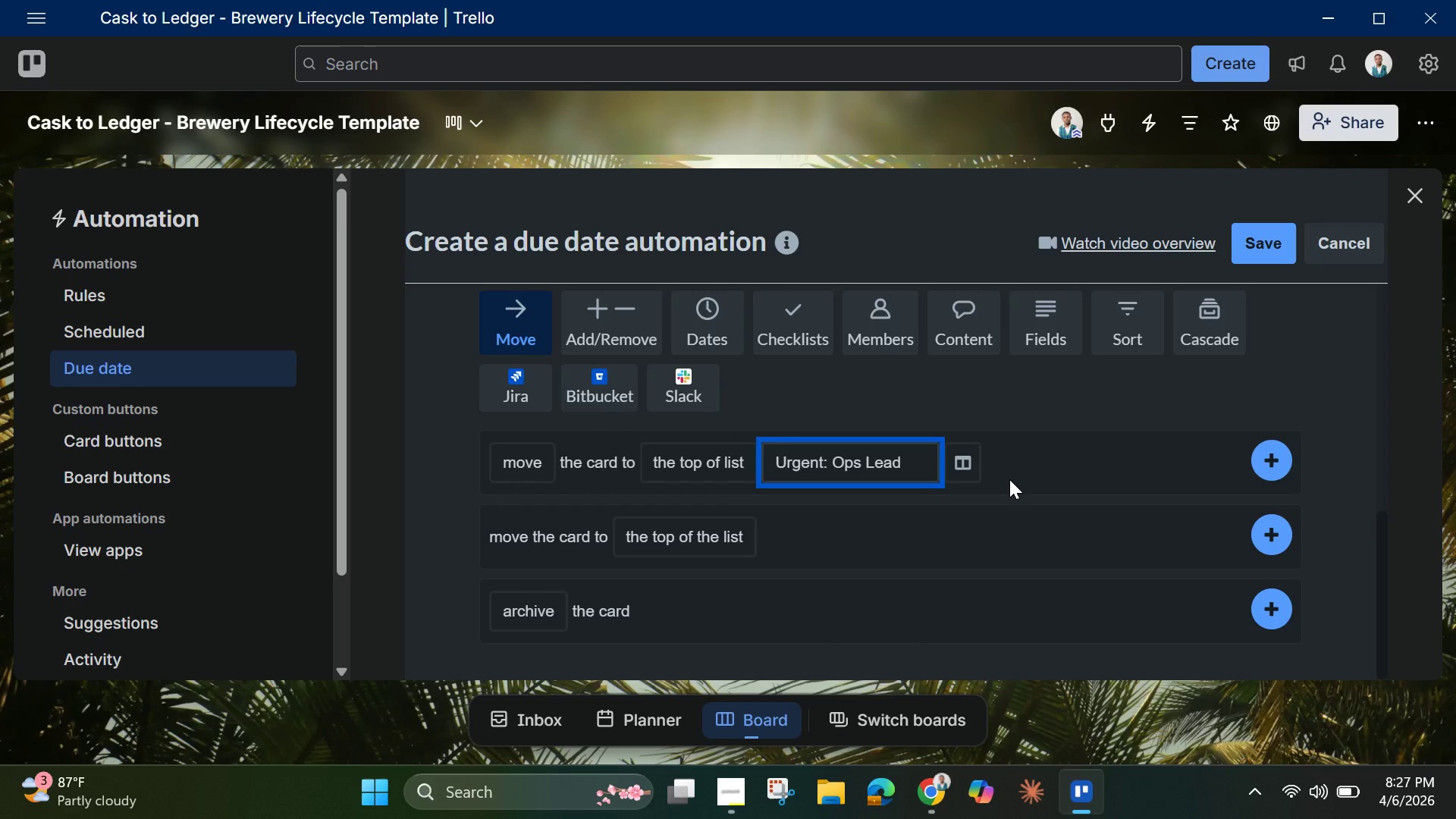 
left_click([664, 547])
 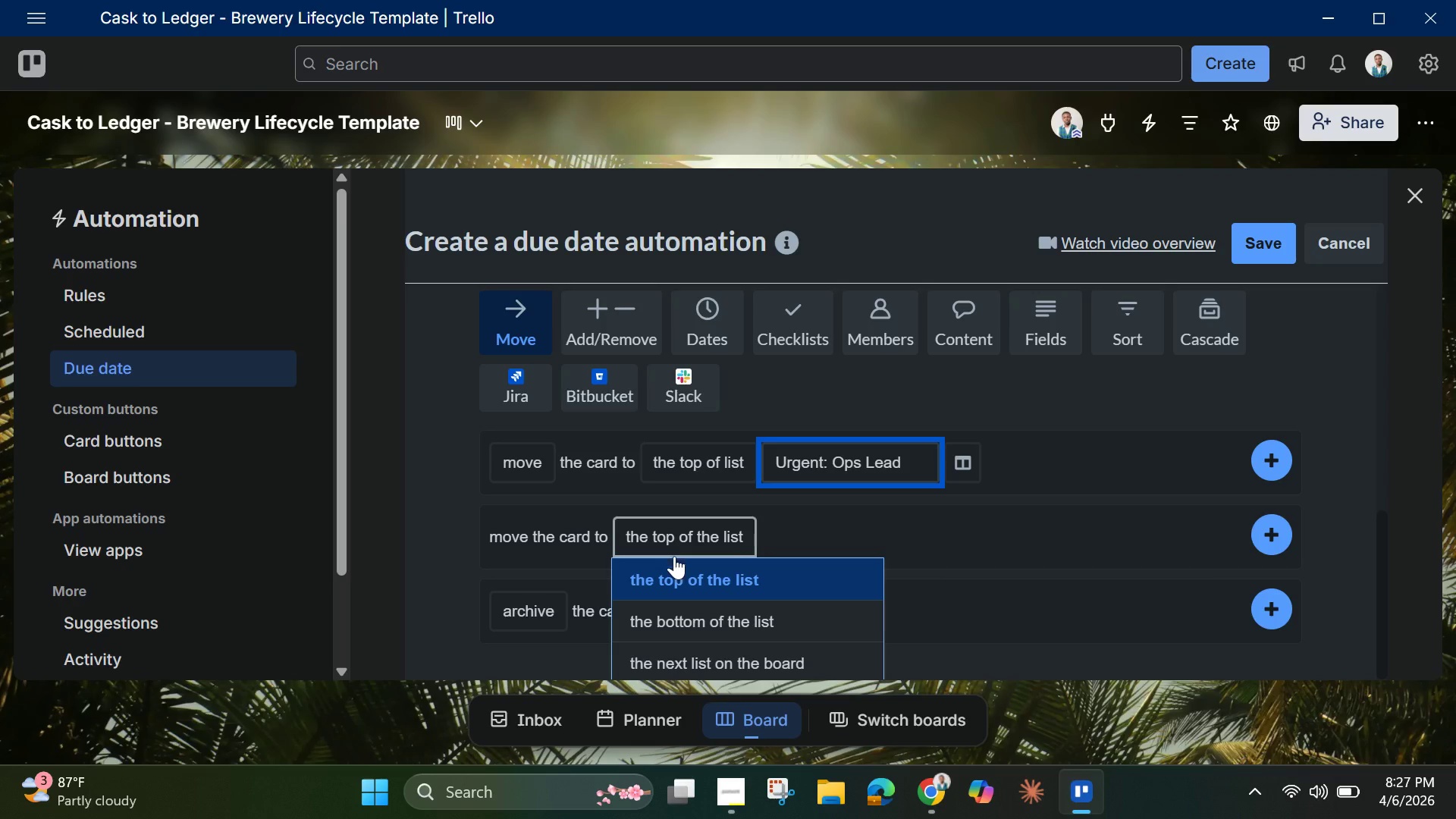 
scroll: coordinate [733, 562], scroll_direction: down, amount: 3.0
 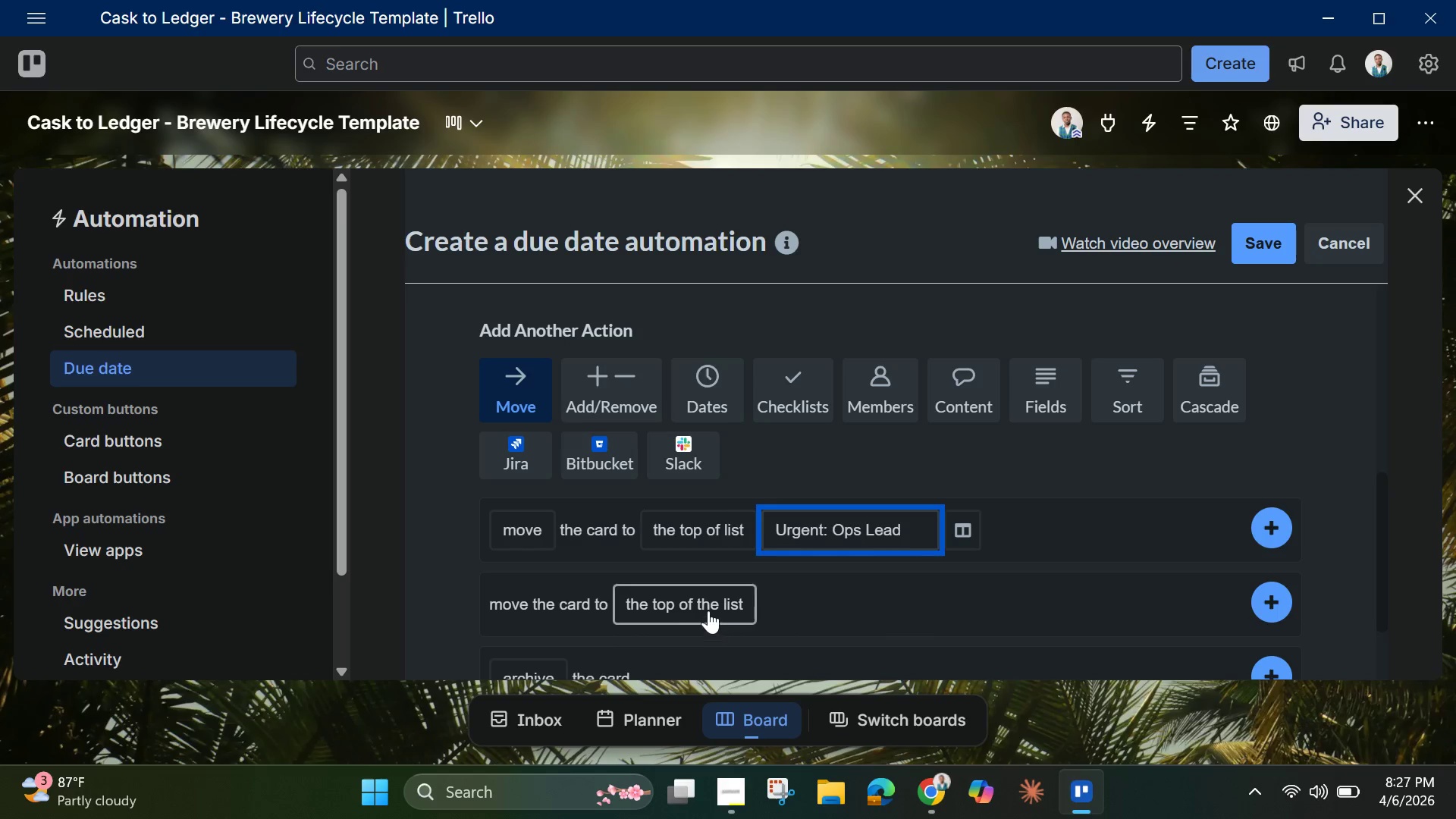 
left_click([708, 610])
 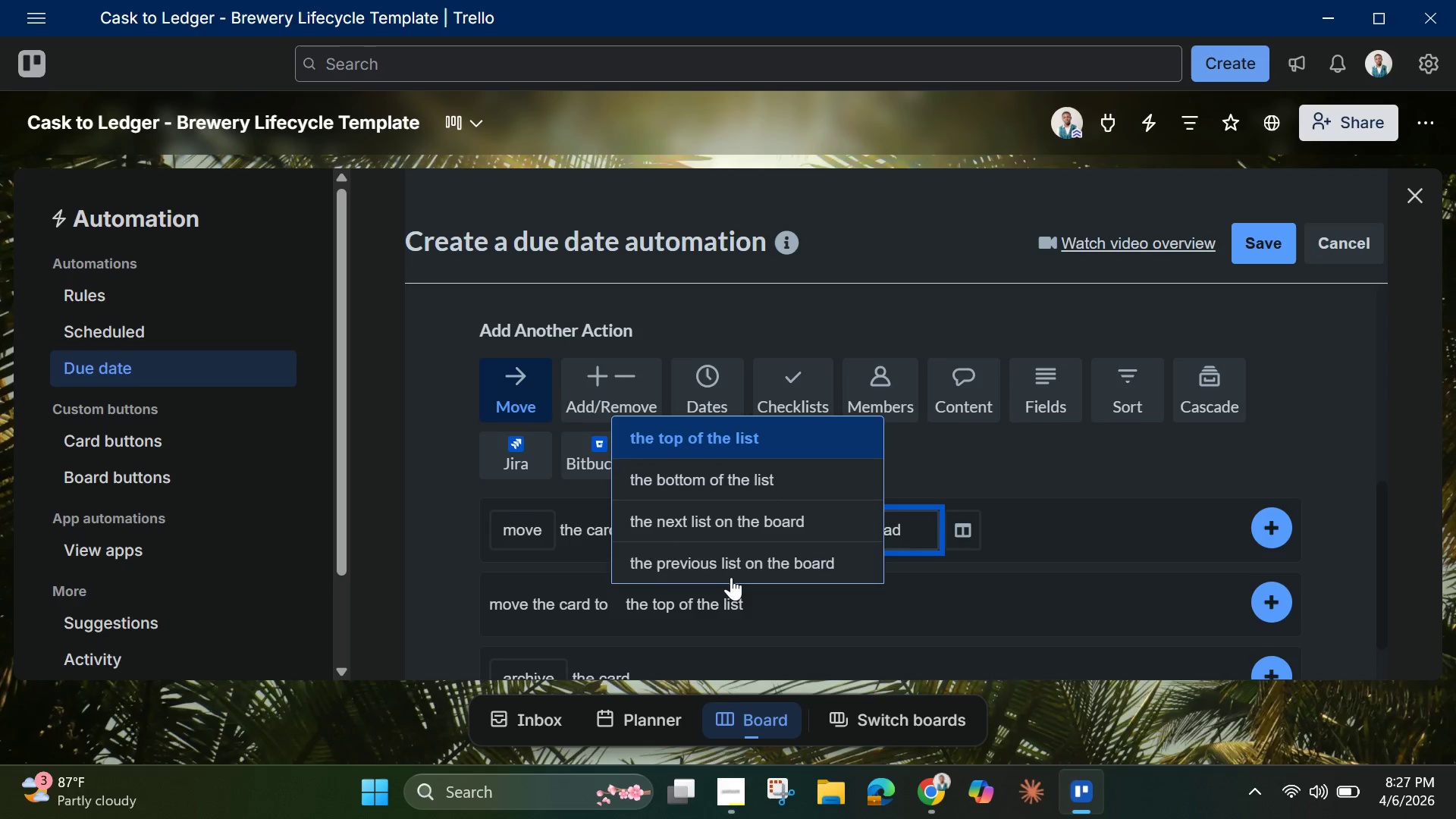 
scroll: coordinate [739, 578], scroll_direction: down, amount: 3.0
 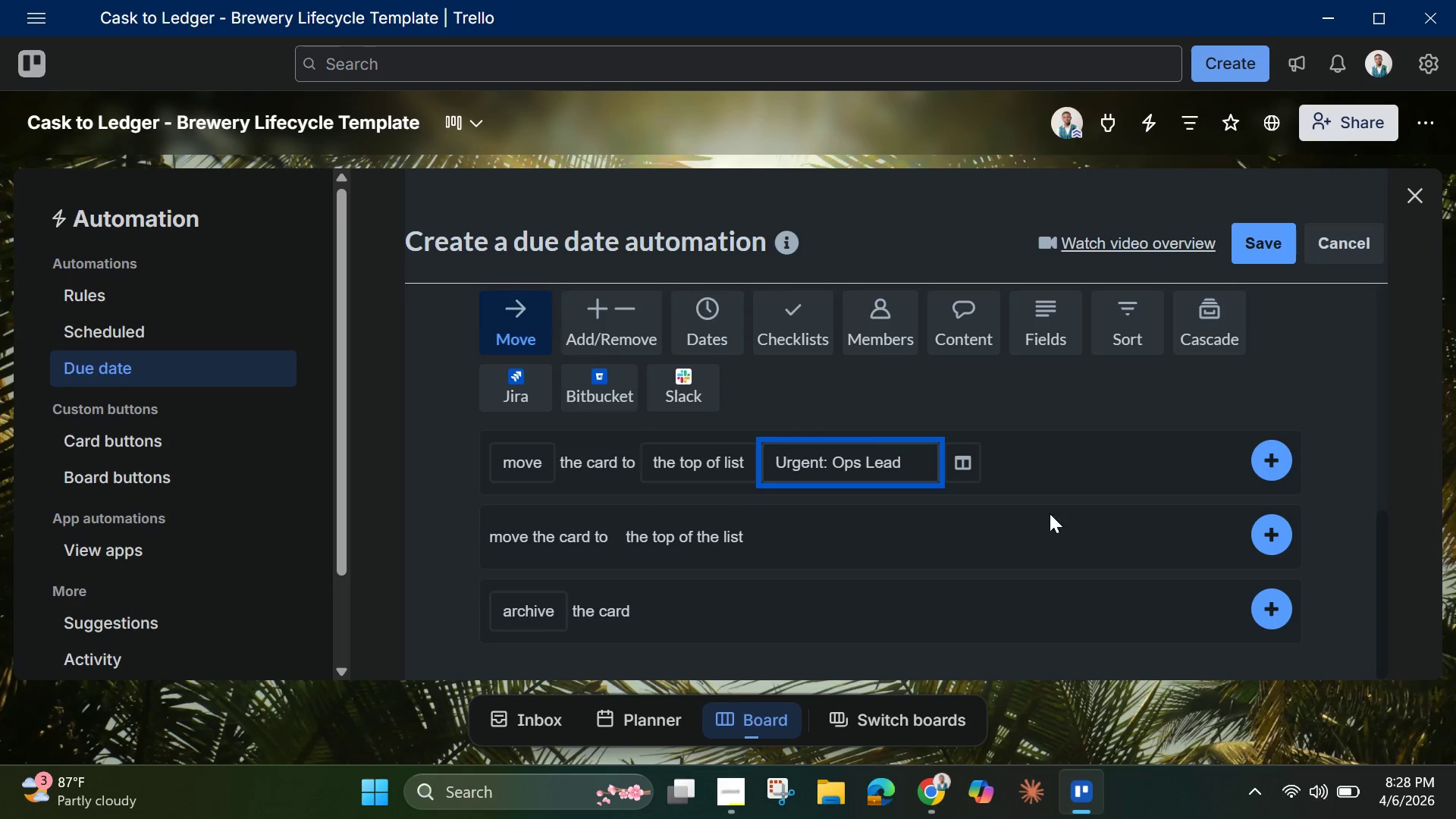 
mouse_move([730, 552])
 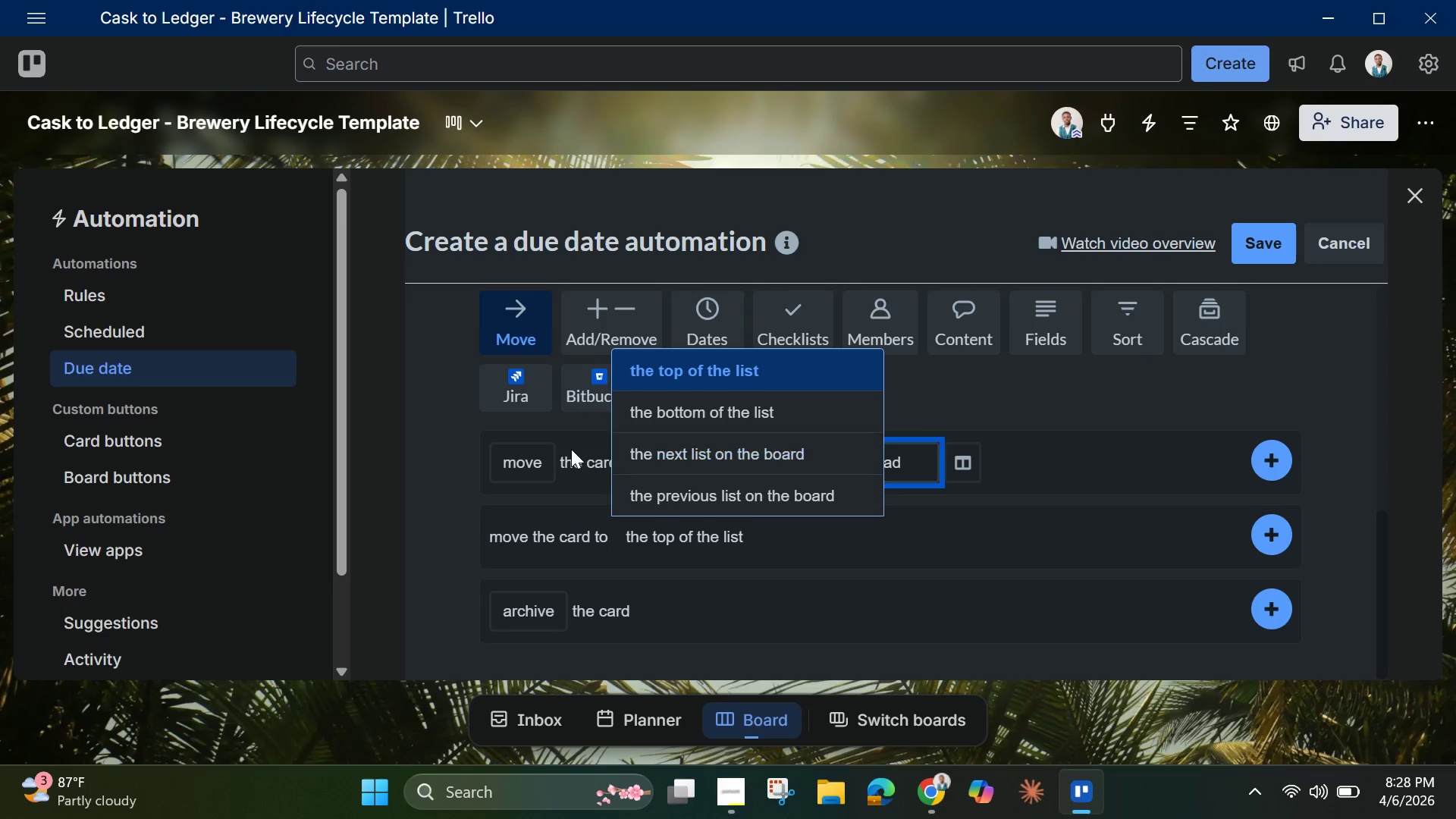 
mouse_move([680, 472])
 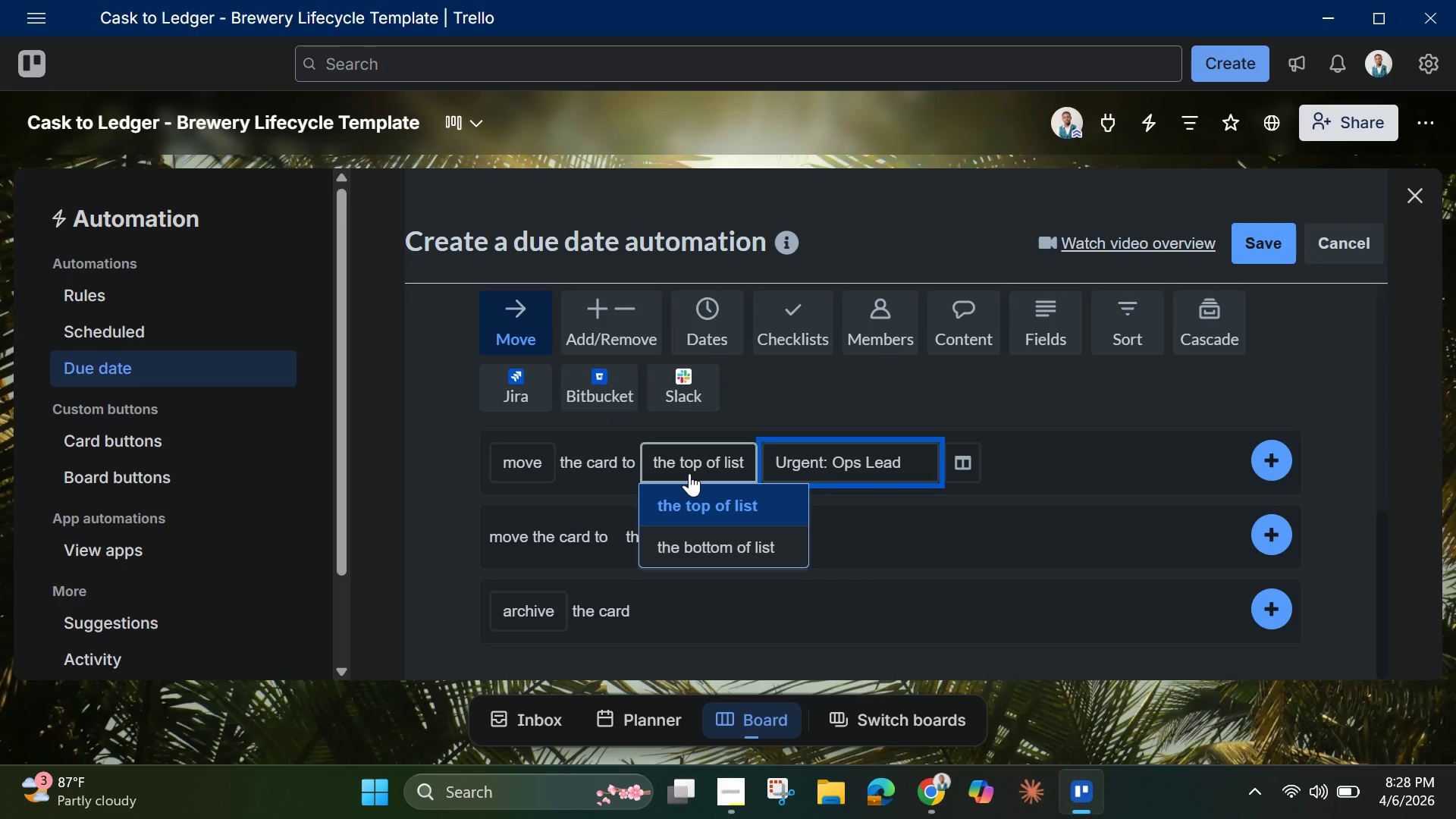 
wait(26.12)
 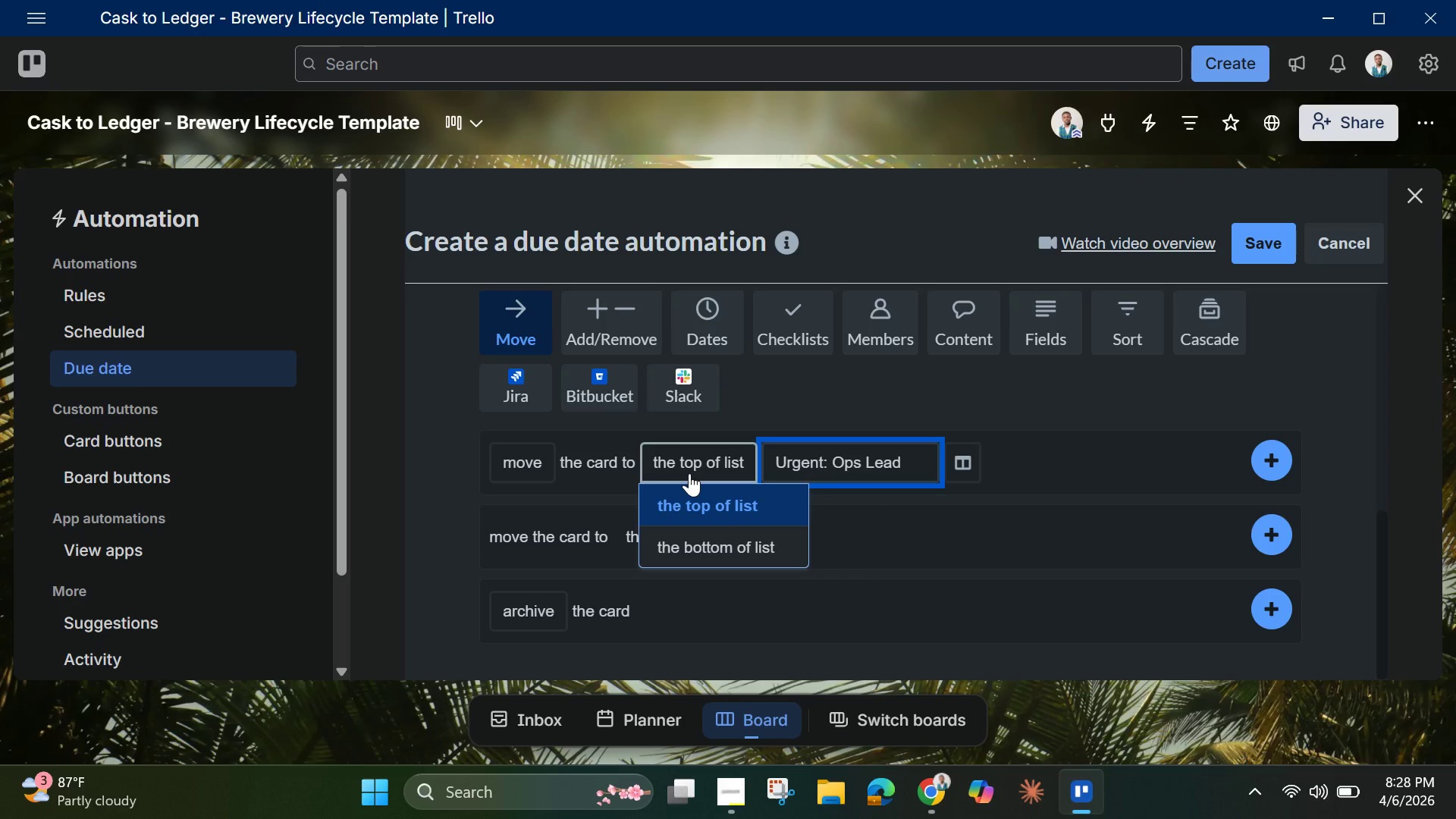 
left_click([1272, 460])
 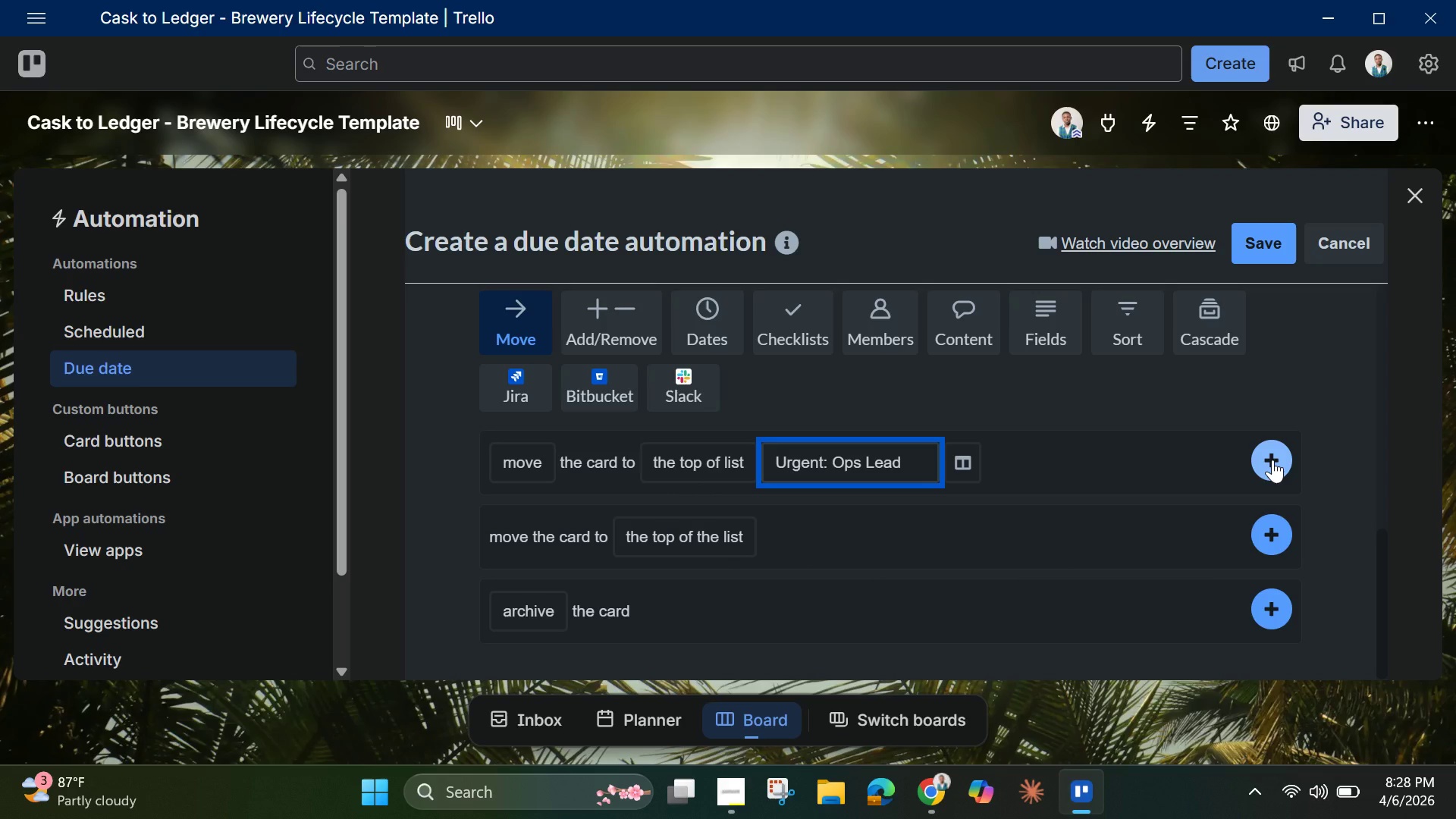 
scroll: coordinate [970, 444], scroll_direction: up, amount: 5.0
 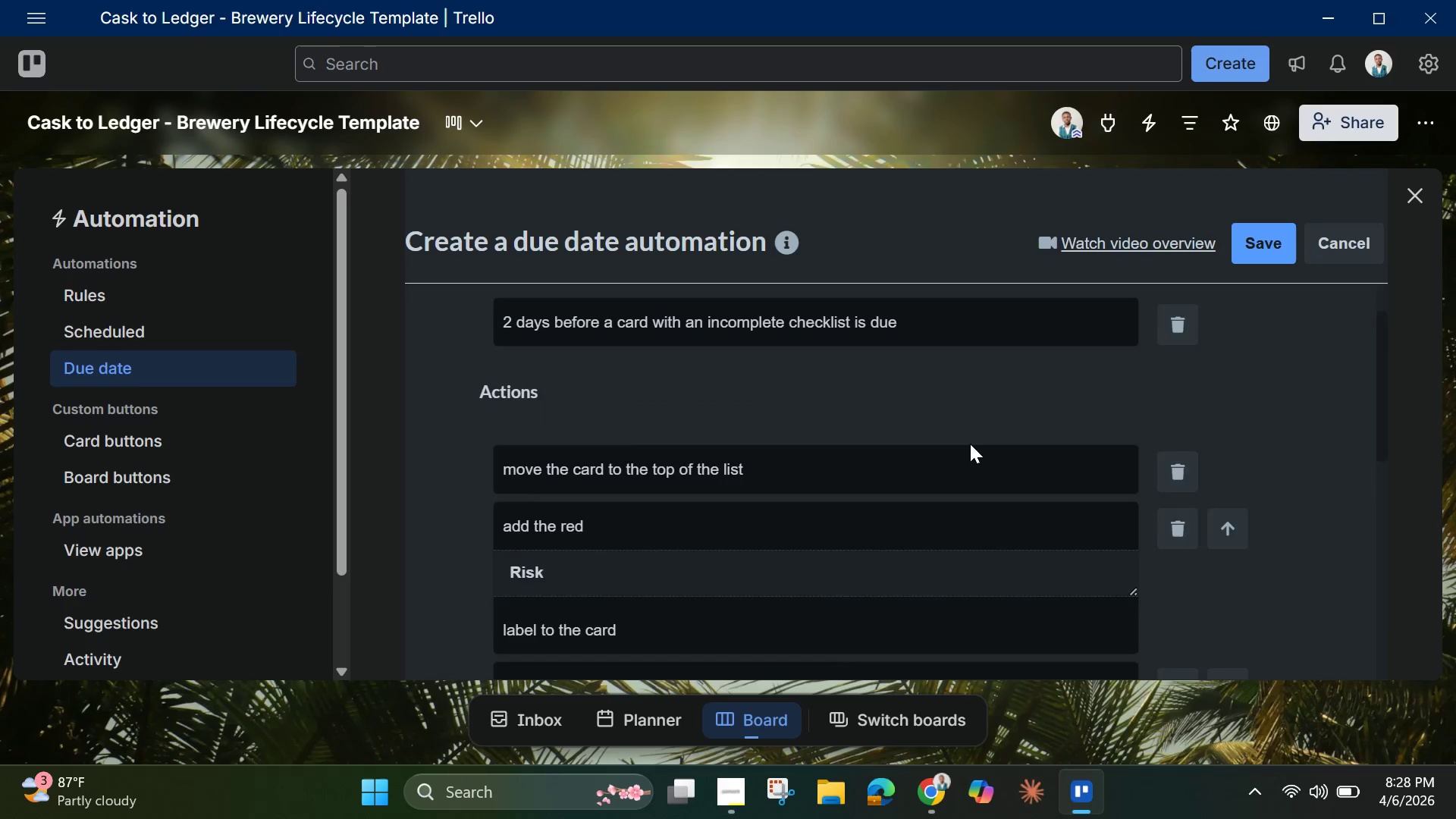 
scroll: coordinate [970, 444], scroll_direction: down, amount: 1.0
 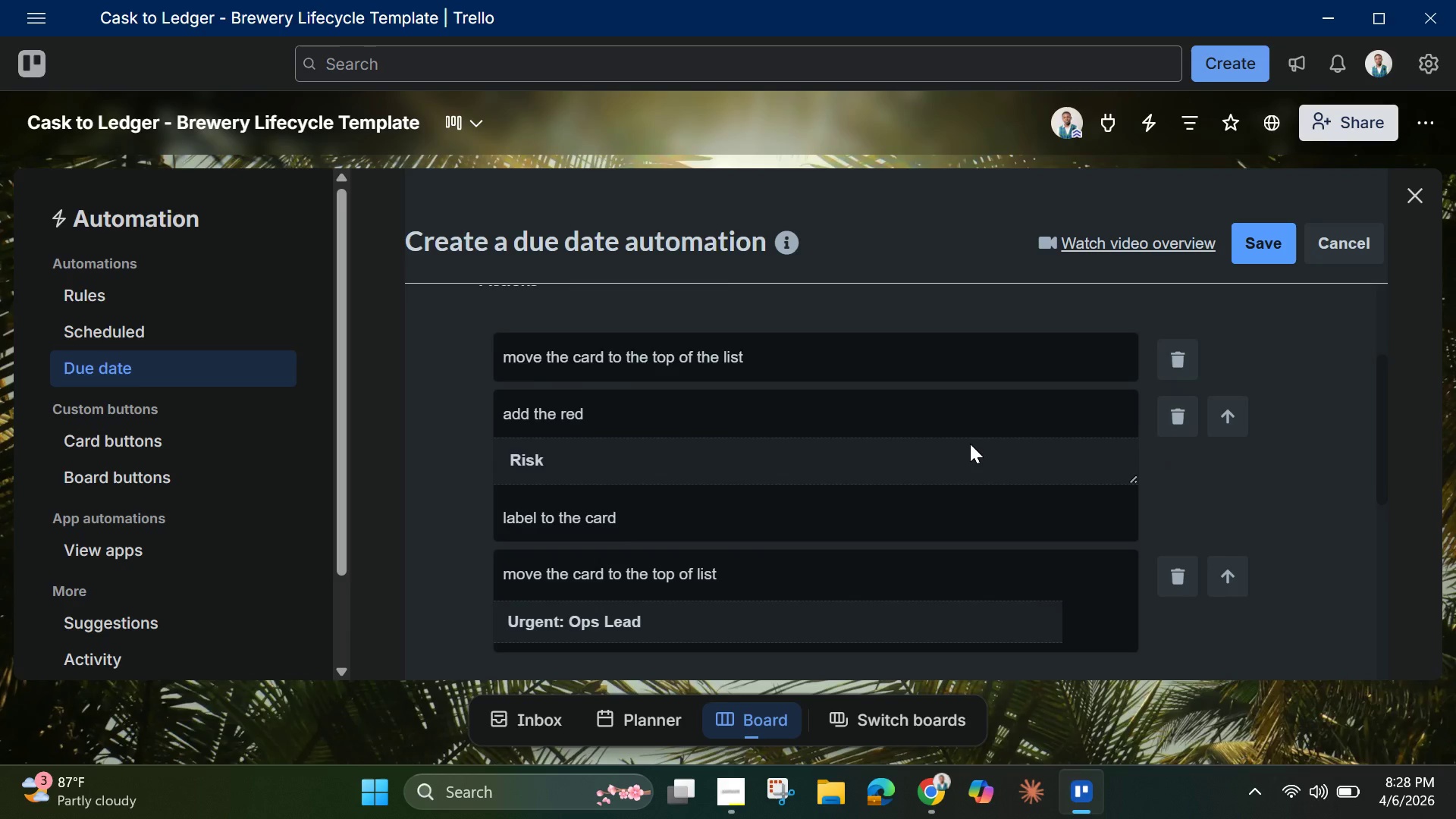 
scroll: coordinate [970, 444], scroll_direction: none, amount: 0.0
 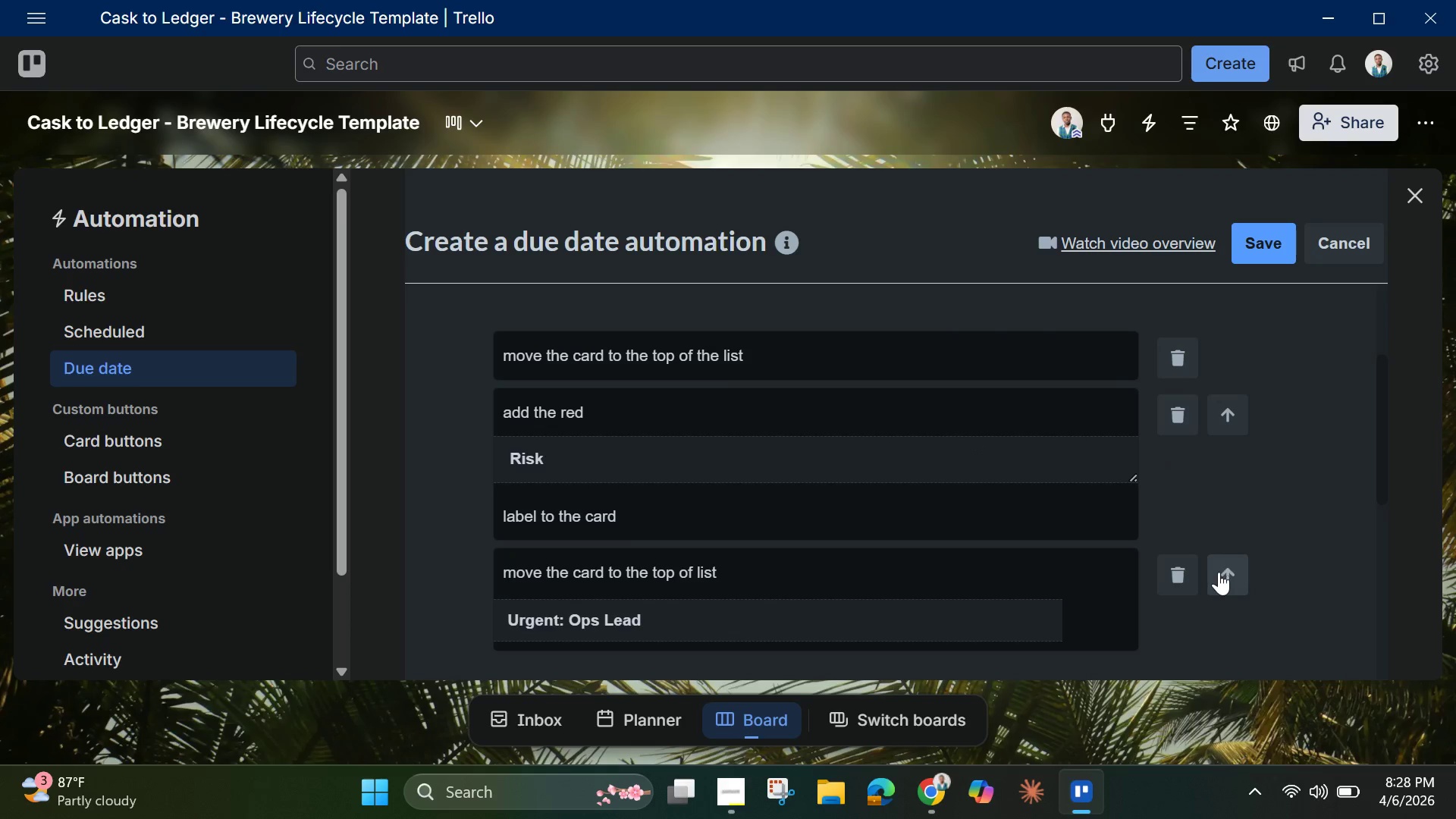 
left_click([1222, 572])
 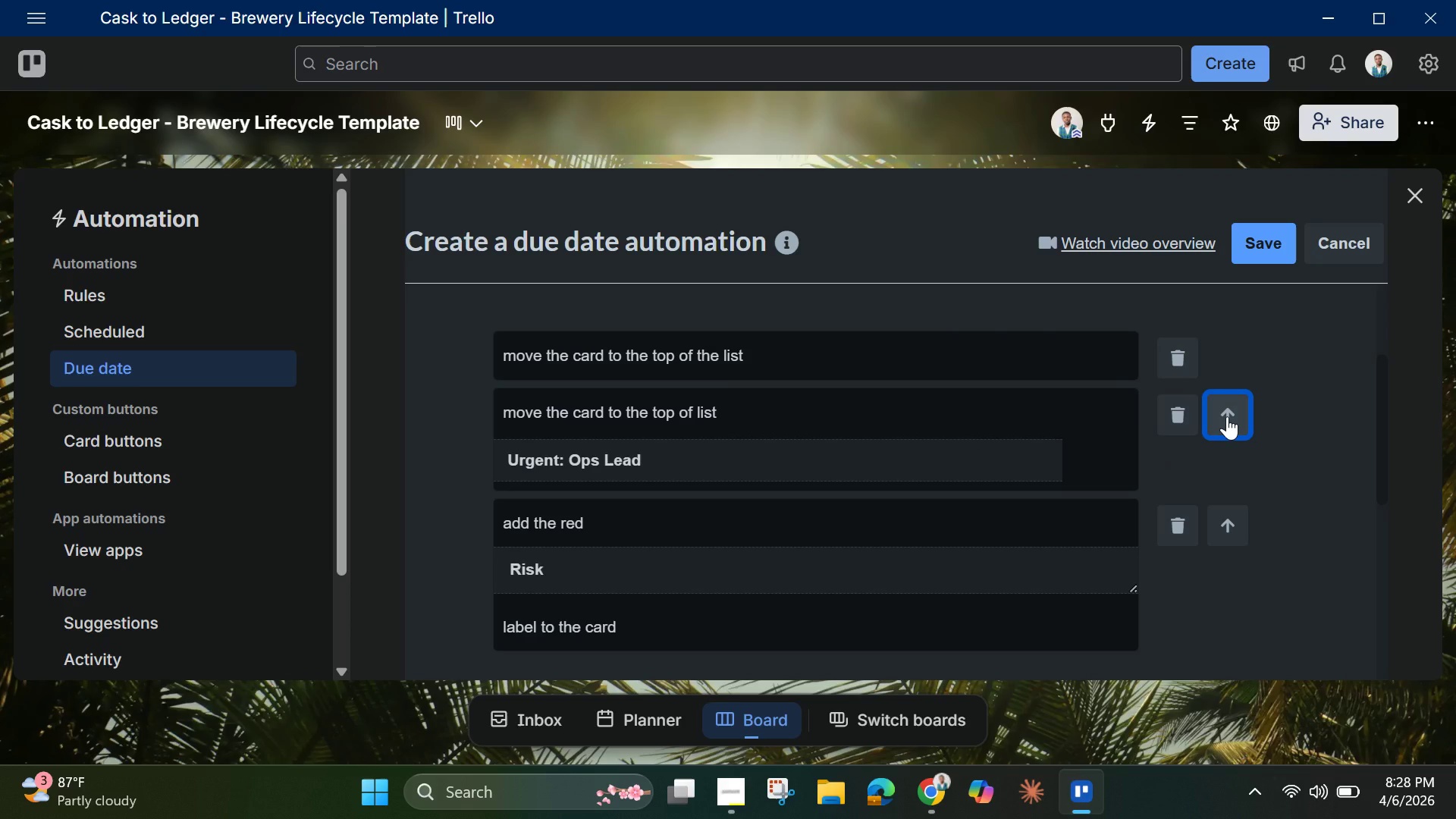 
left_click([1227, 416])
 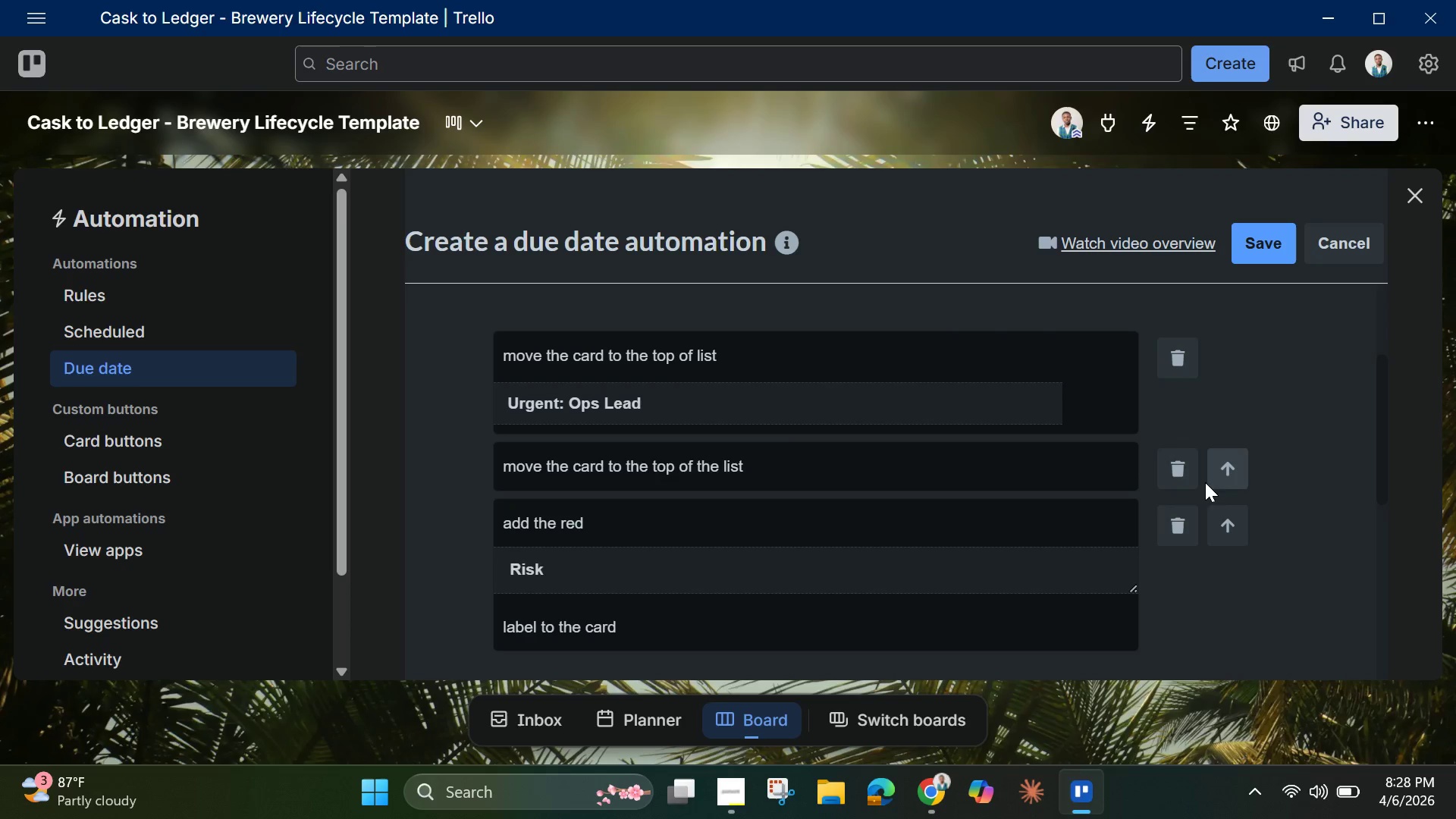 
left_click([1185, 472])
 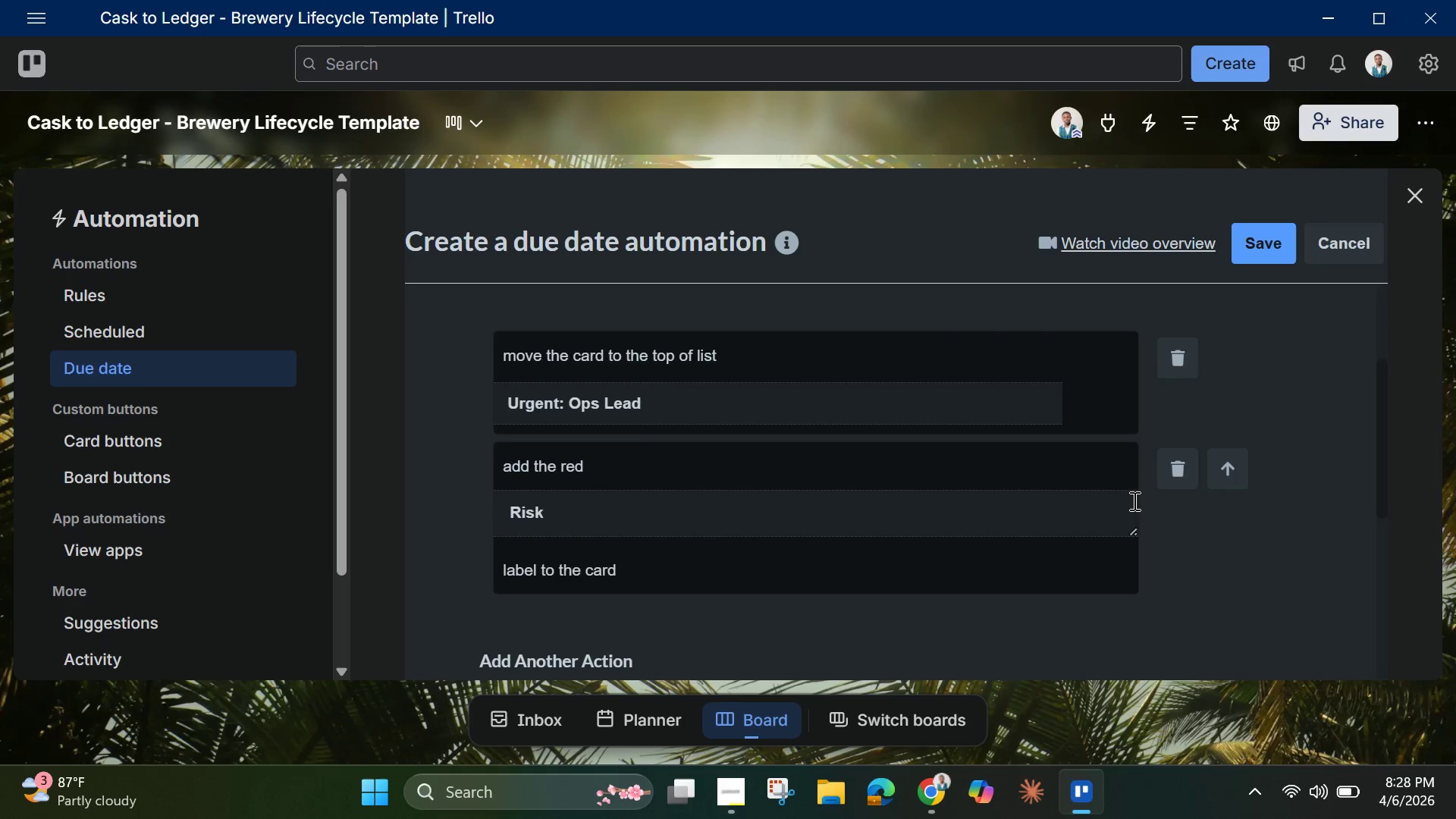 
scroll: coordinate [1130, 502], scroll_direction: down, amount: 2.0
 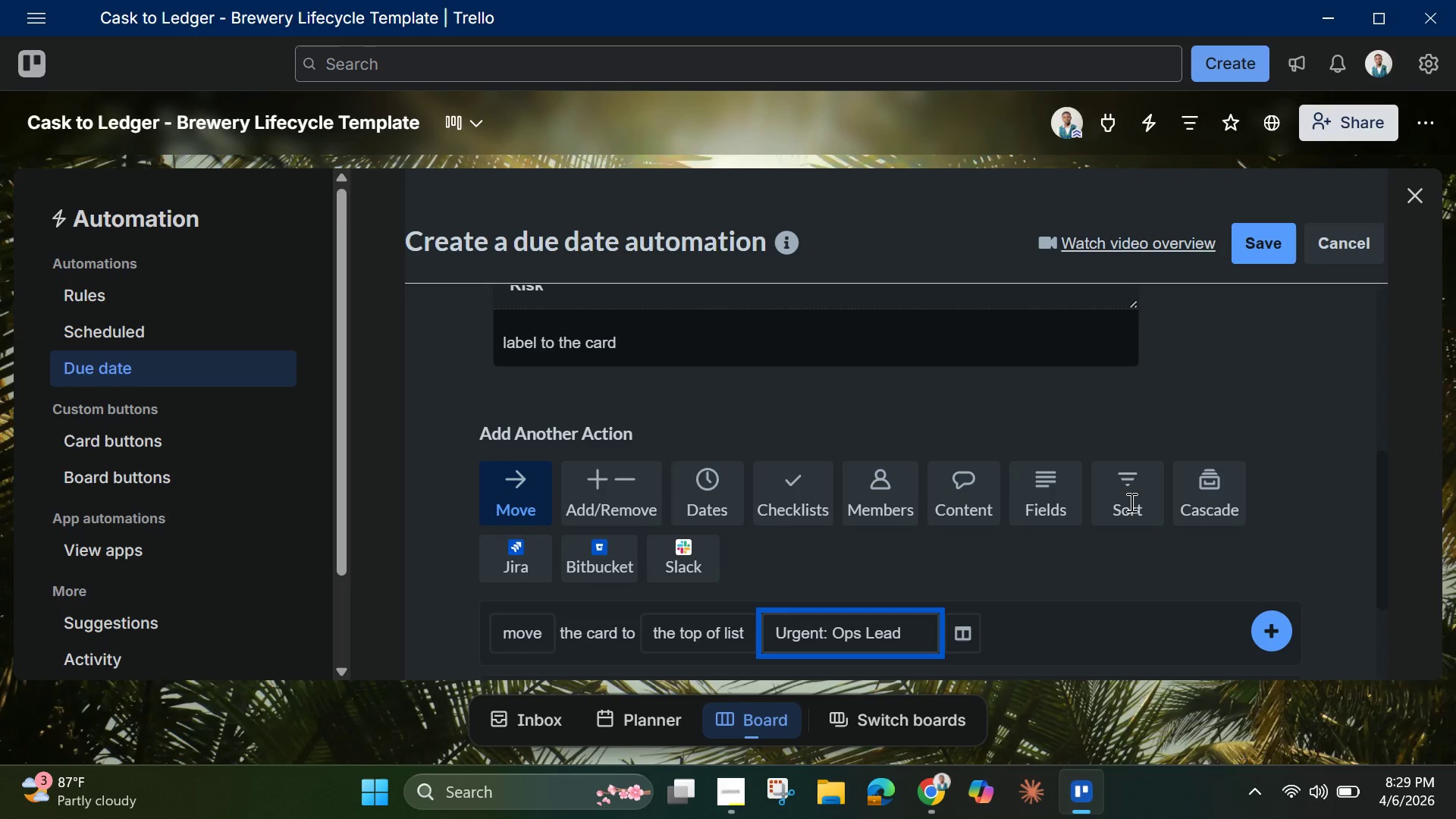 
wait(34.21)
 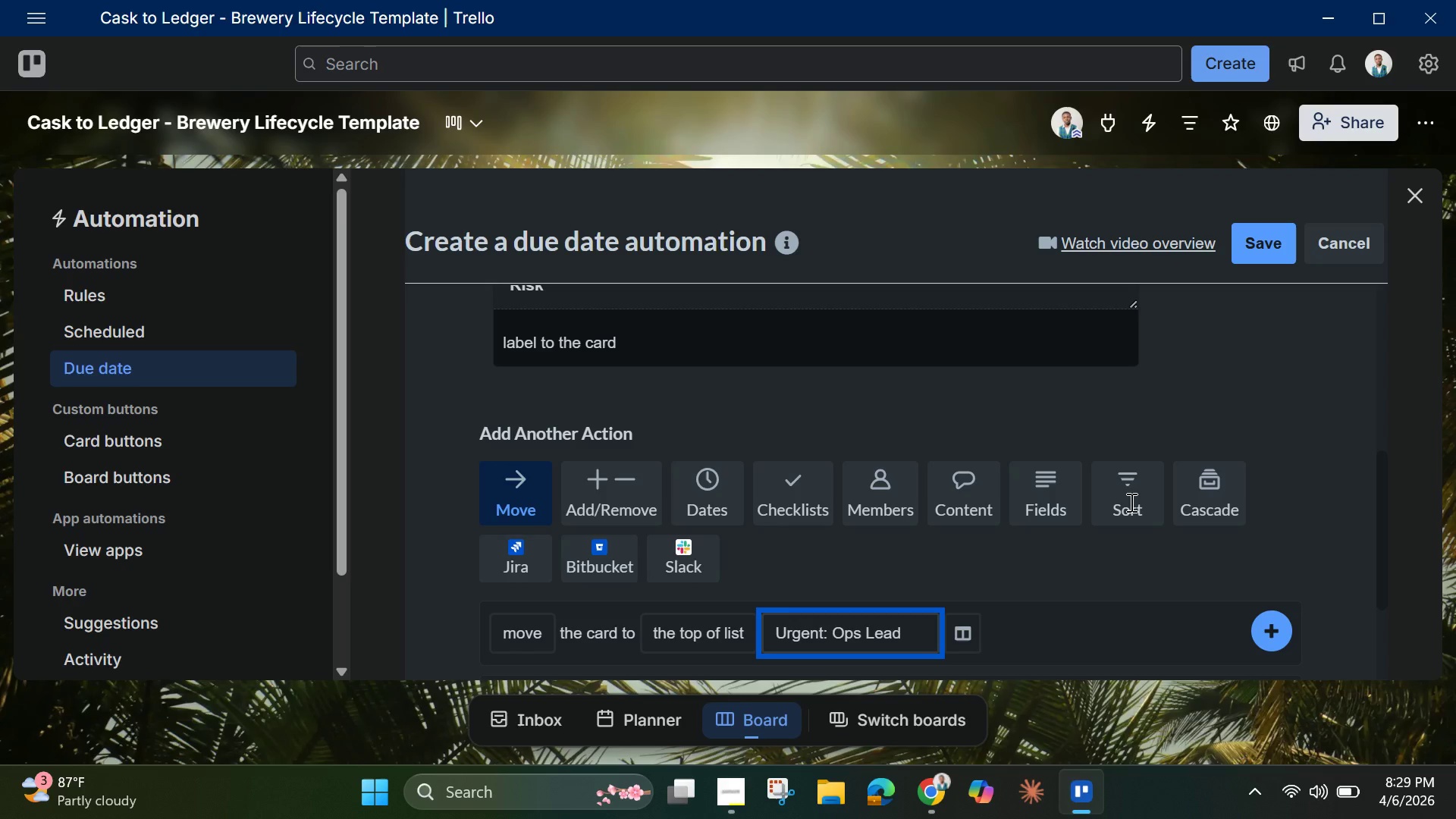 
left_click([1273, 627])
 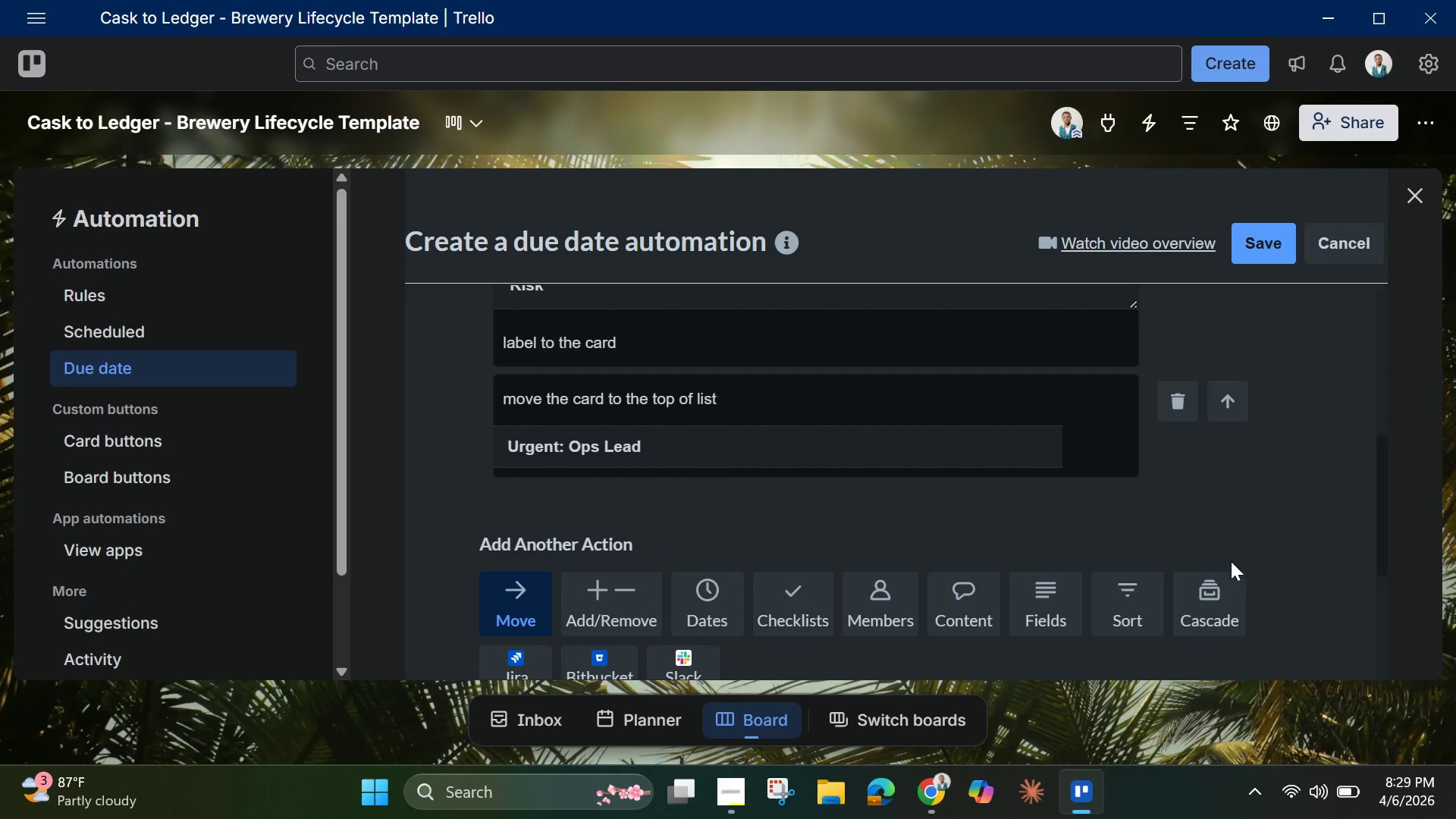 
scroll: coordinate [1231, 558], scroll_direction: up, amount: 1.0
 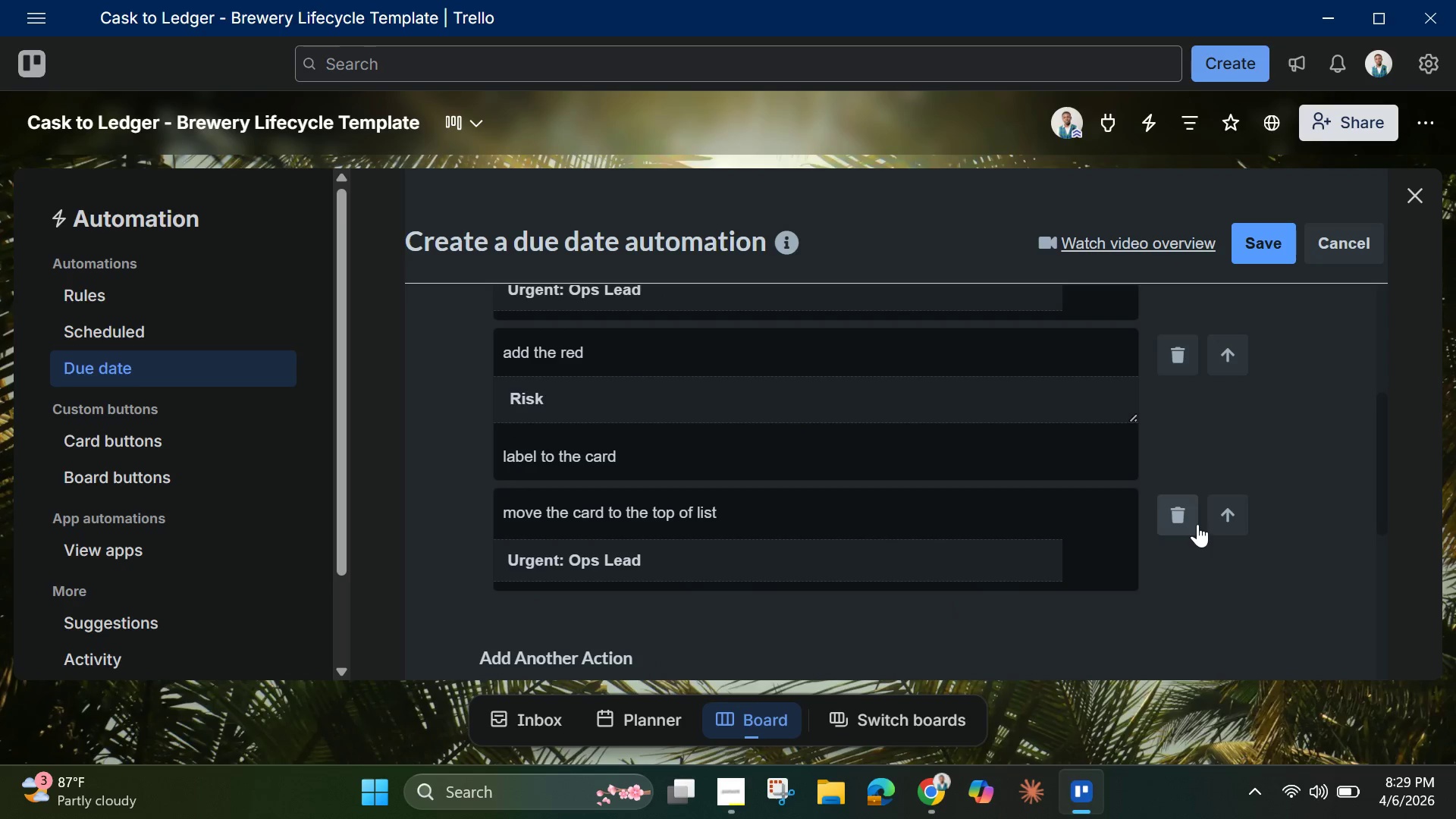 
left_click([1194, 521])
 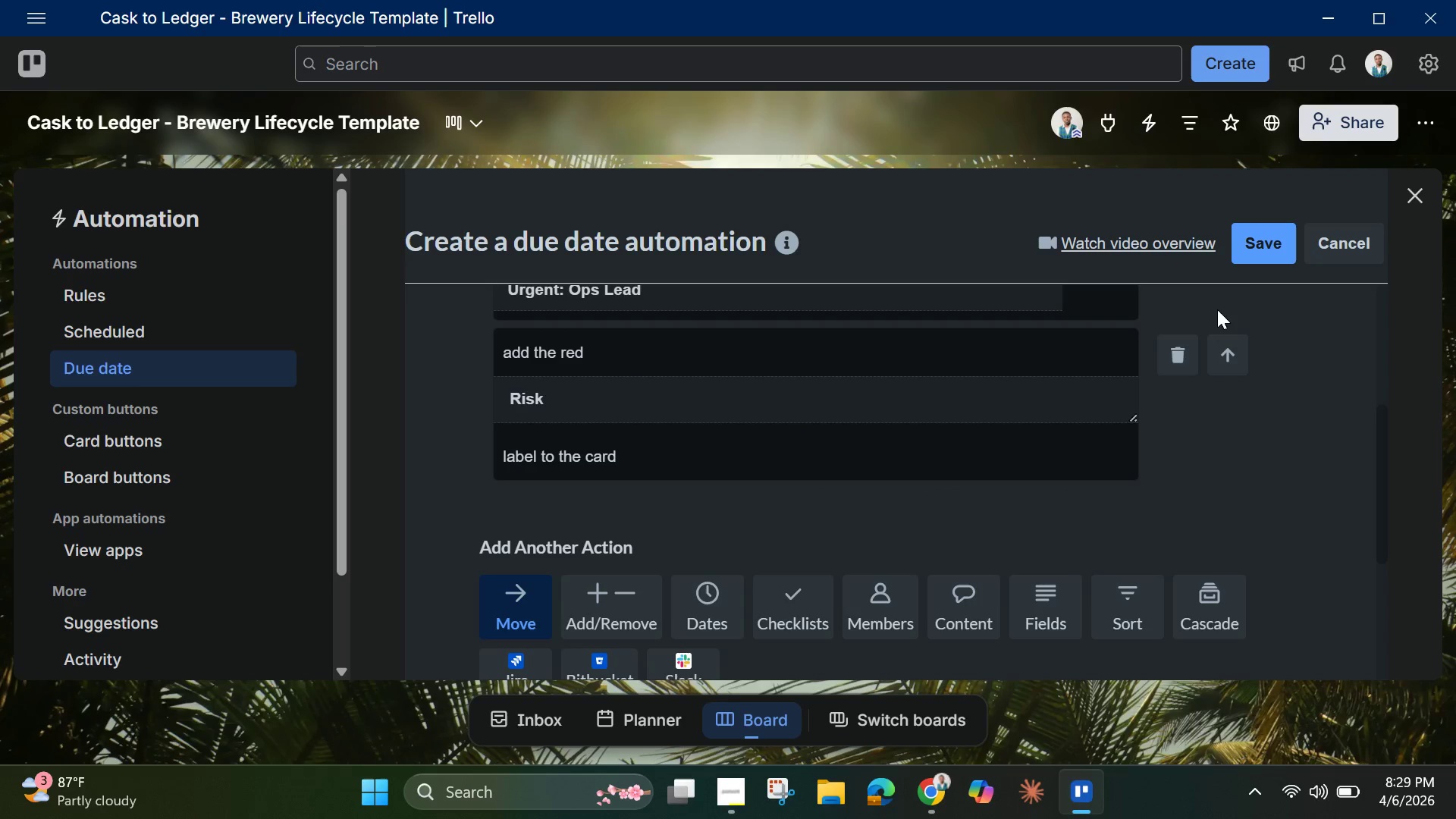 
left_click([1256, 244])
 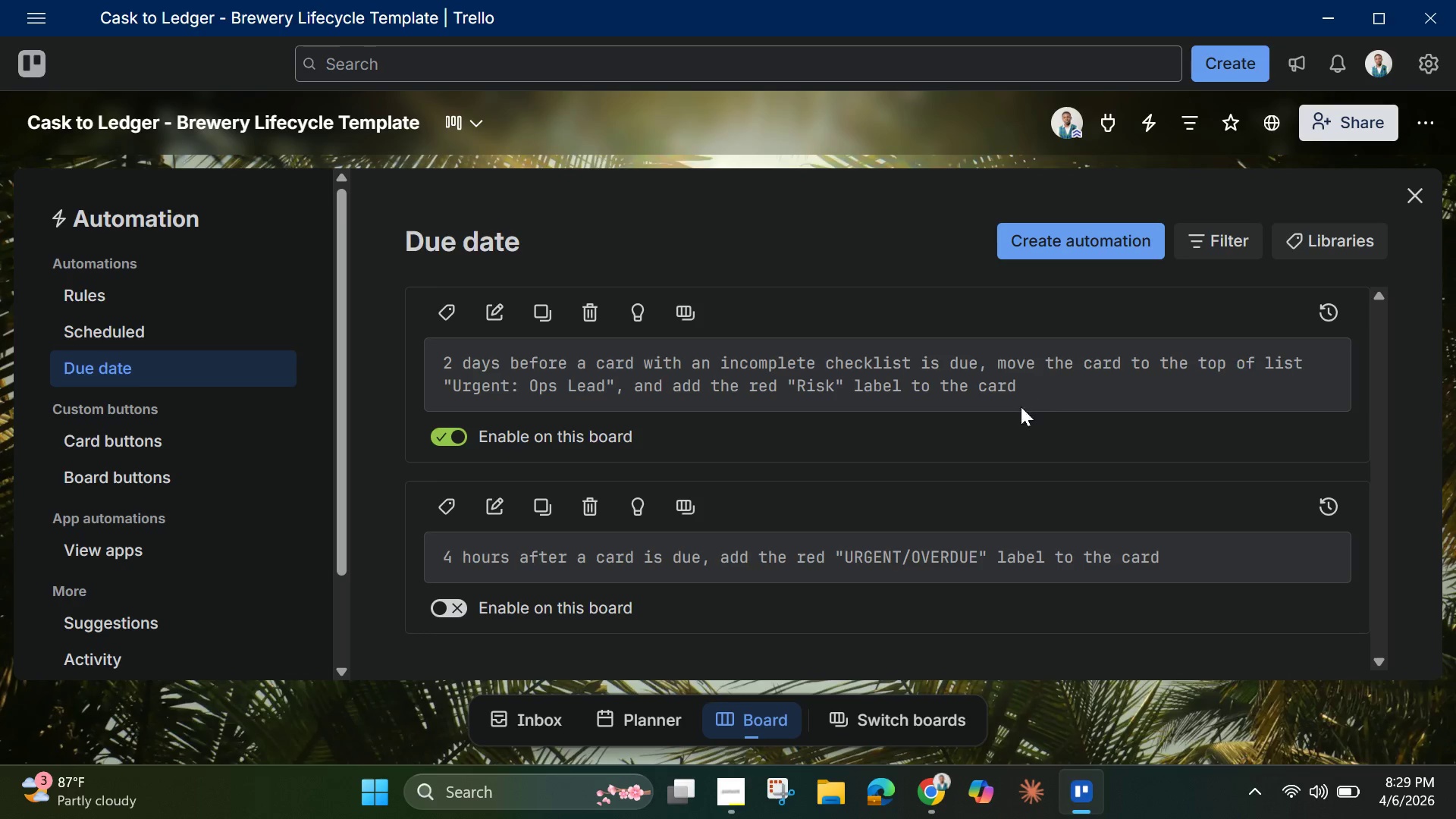 
wait(21.53)
 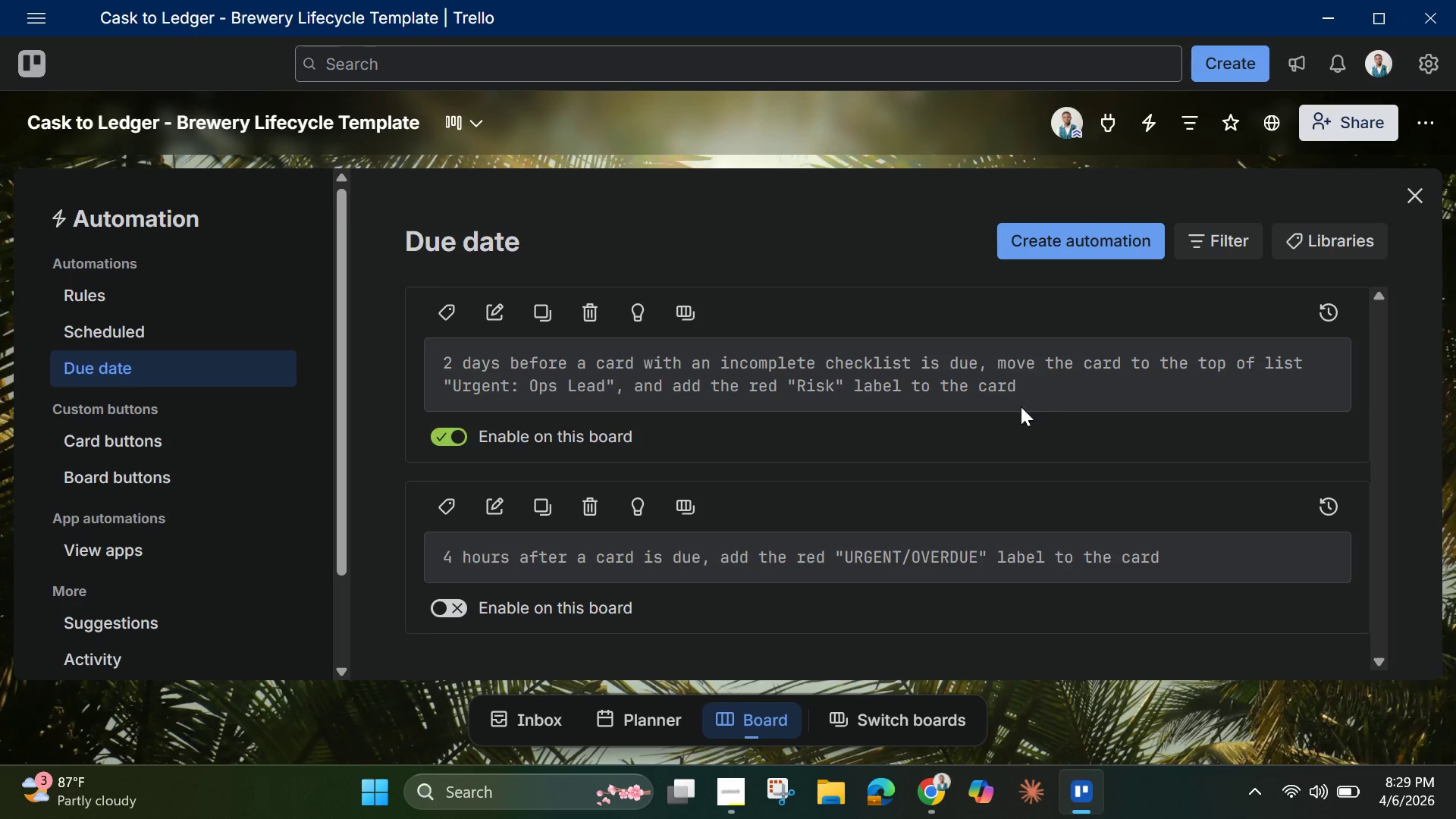 
left_click([1409, 193])
 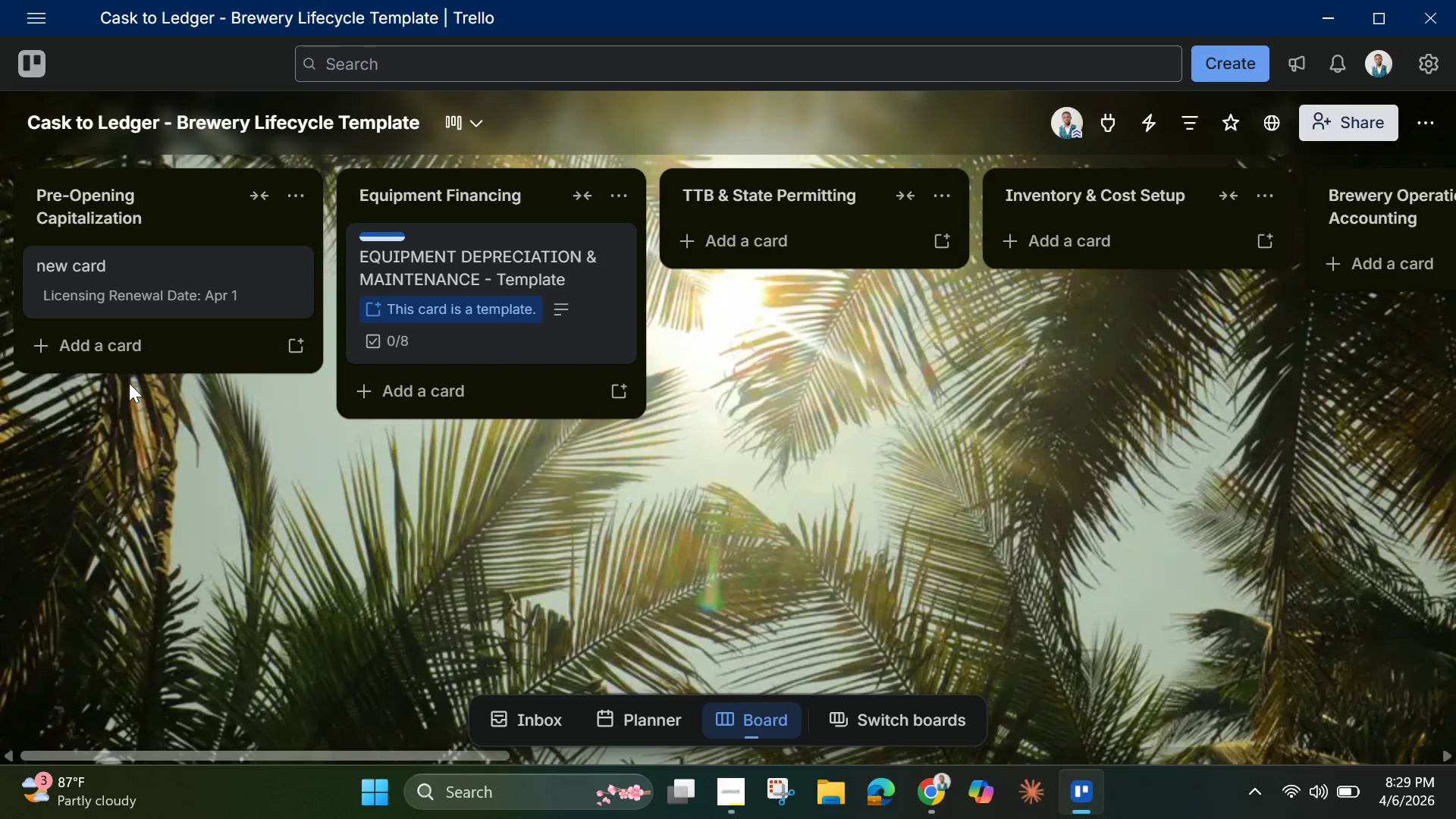 
left_click([137, 355])
 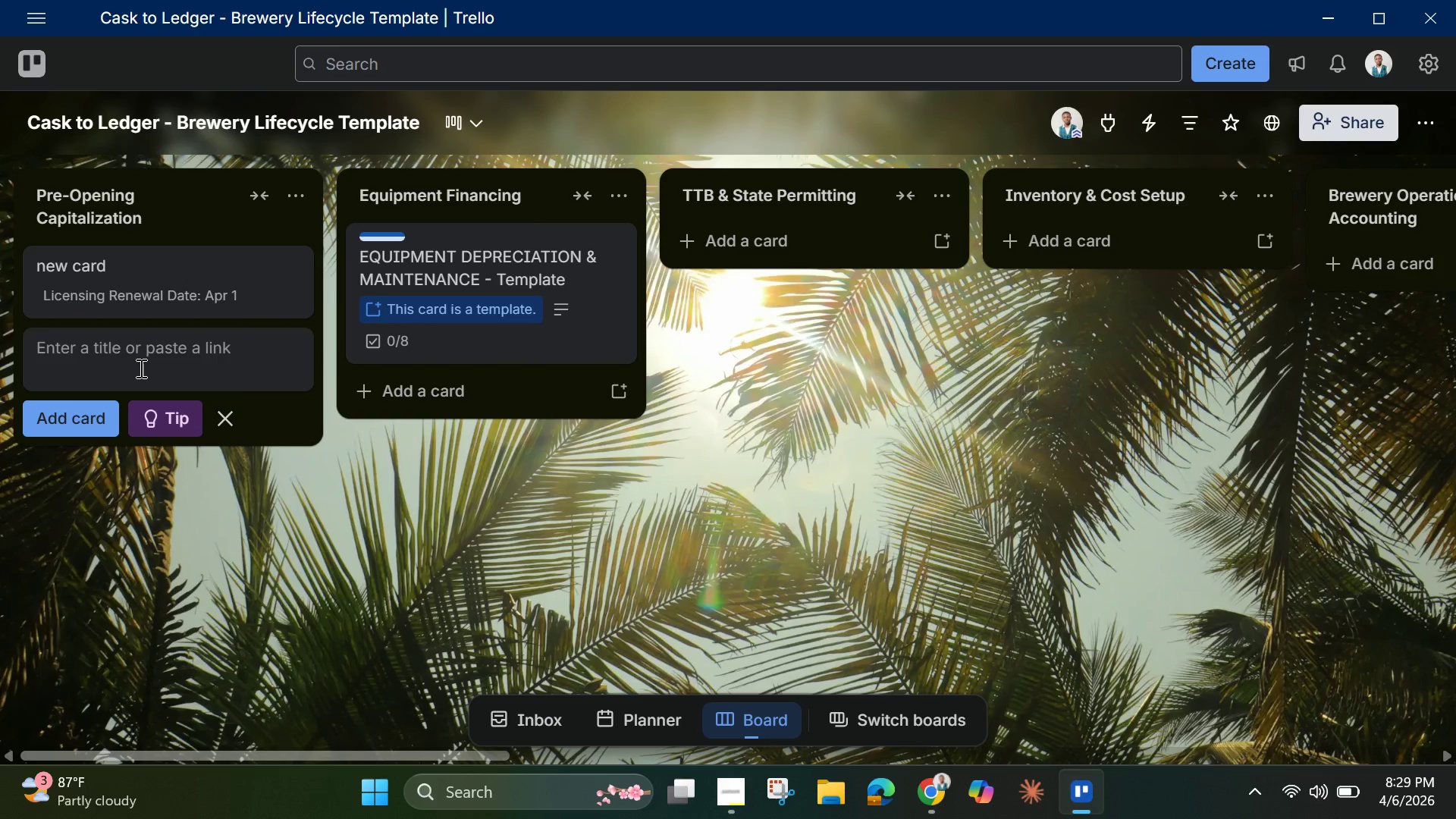 
wait(6.95)
 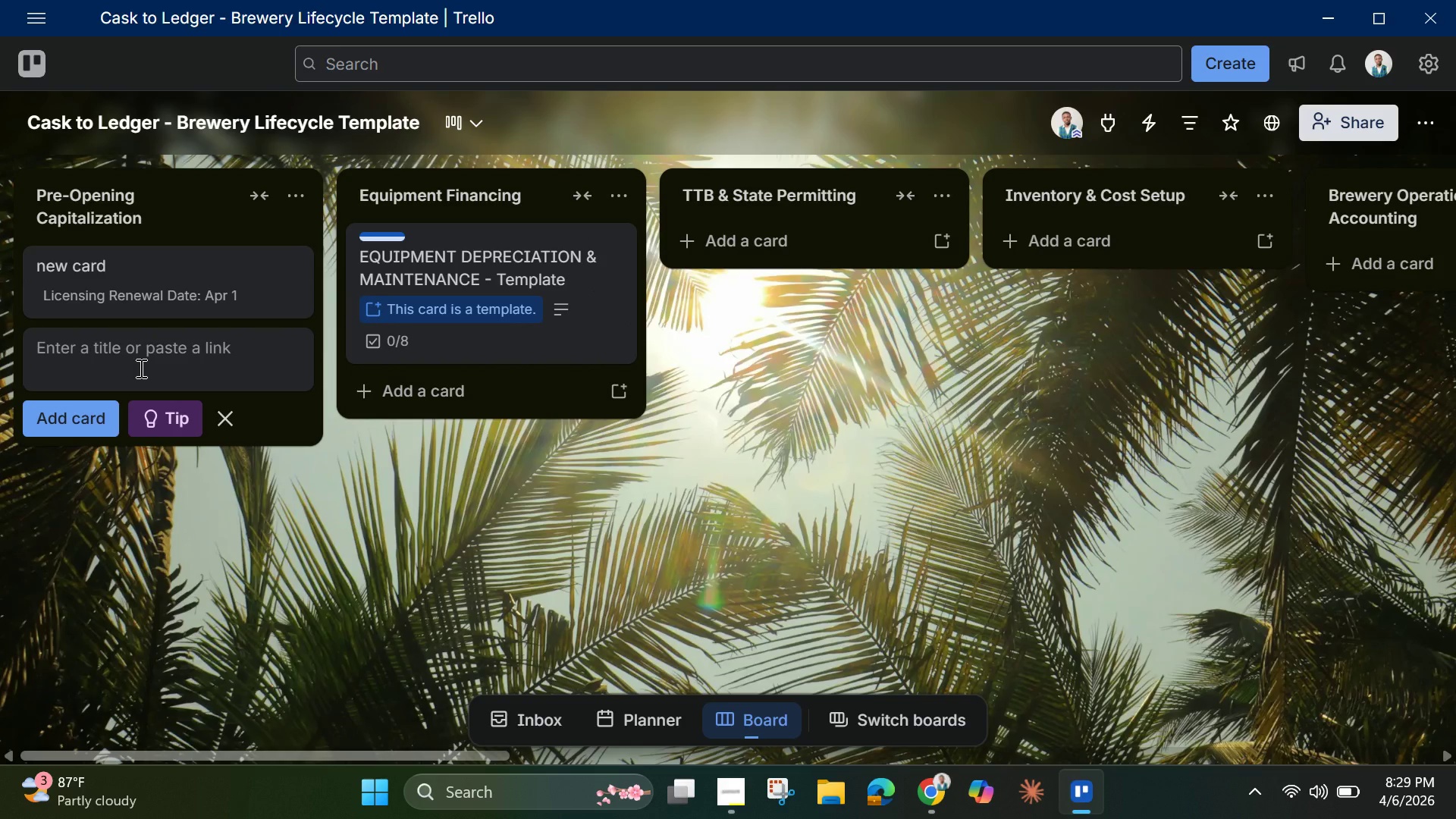 
type(Test - No Checklist)
 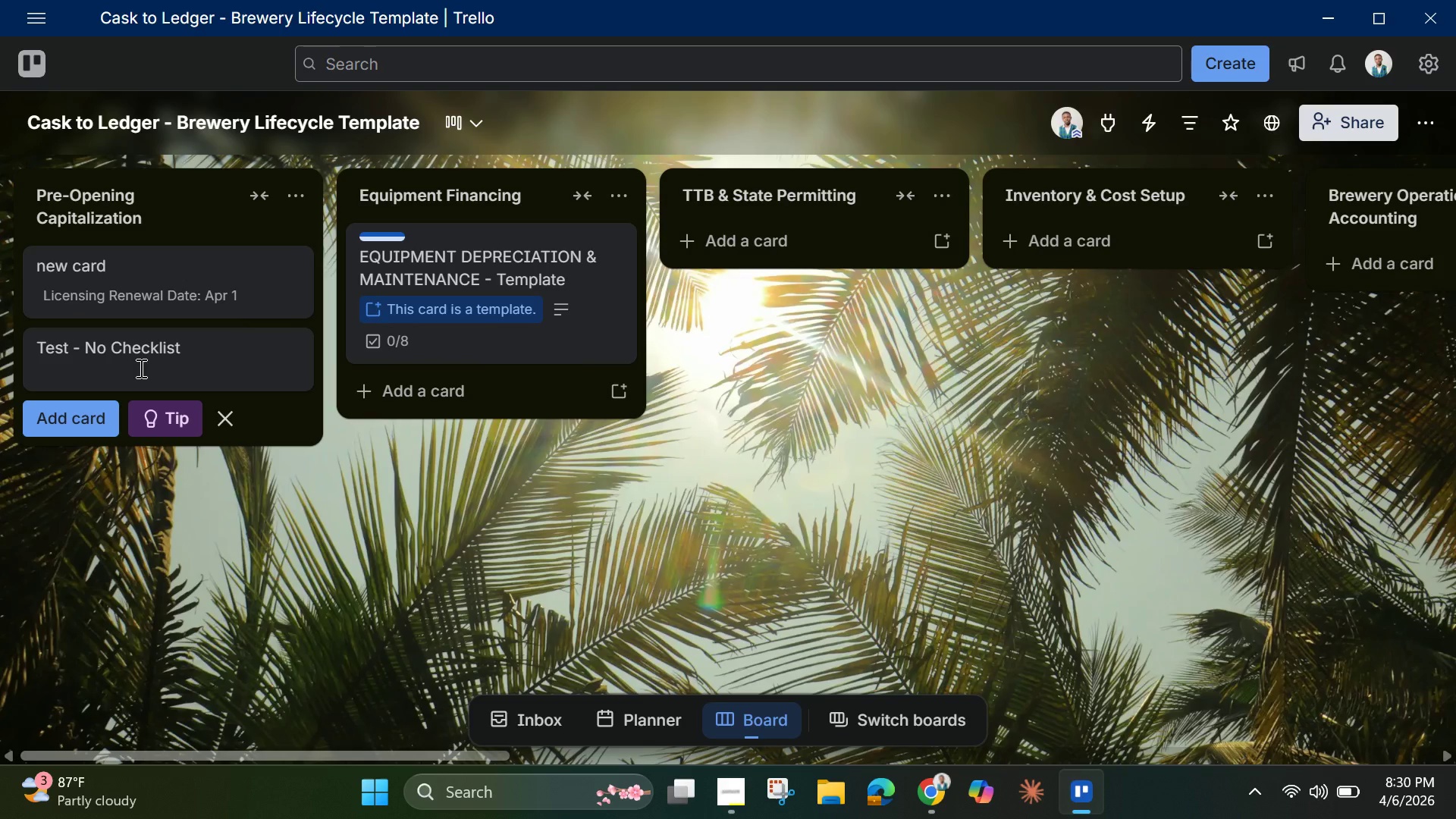 
key(Enter)
 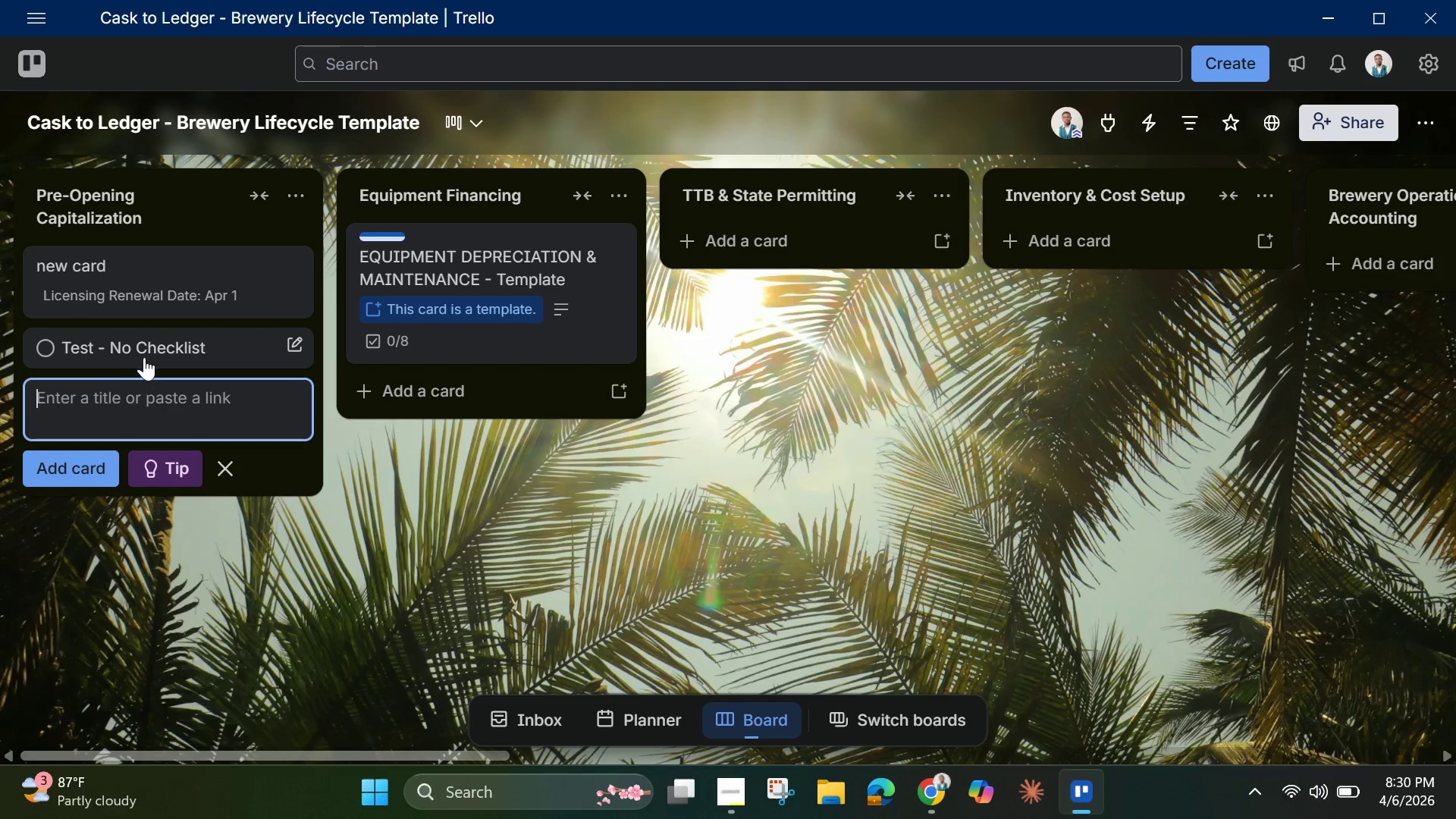 
left_click([147, 346])
 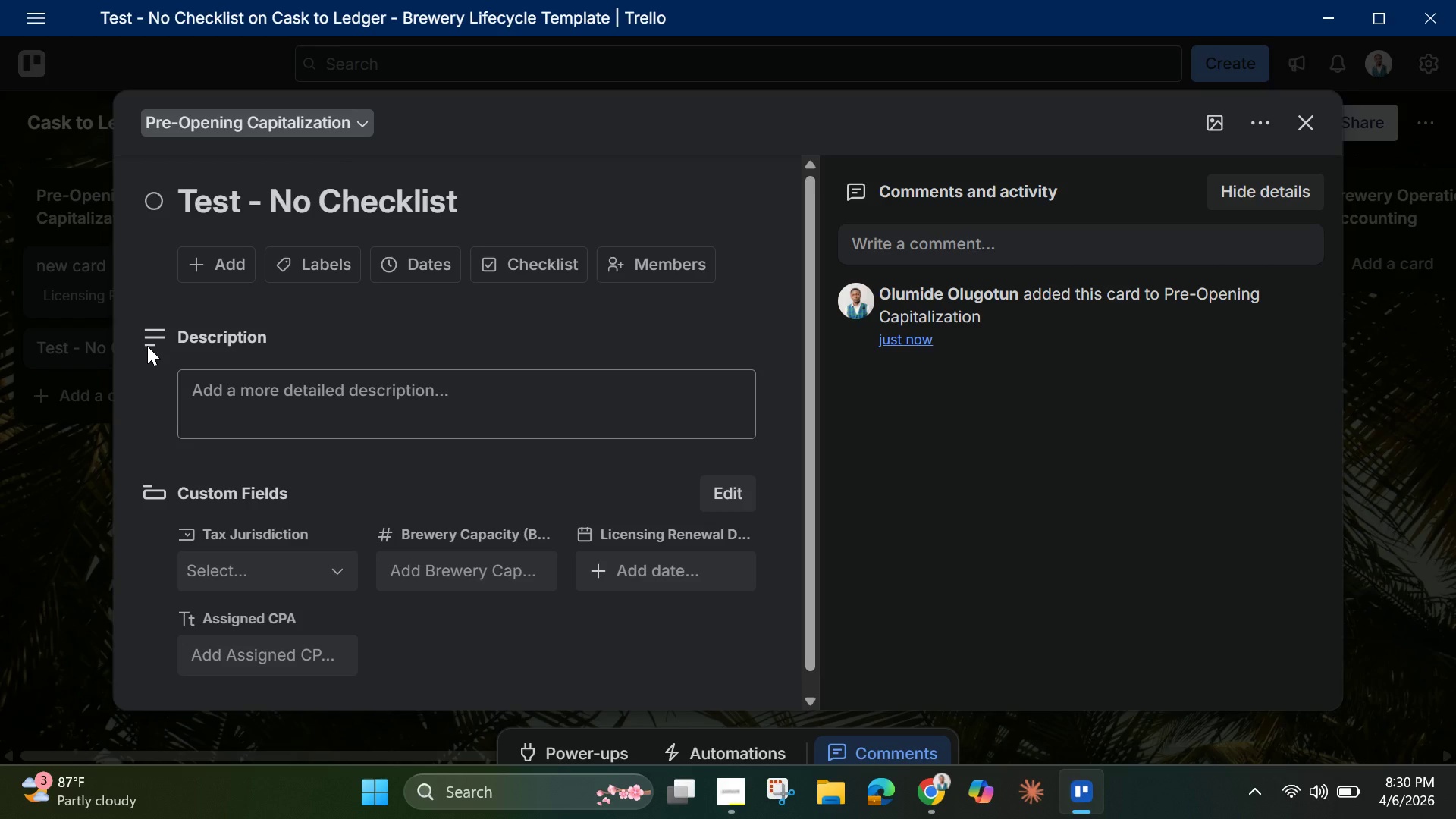 
wait(20.61)
 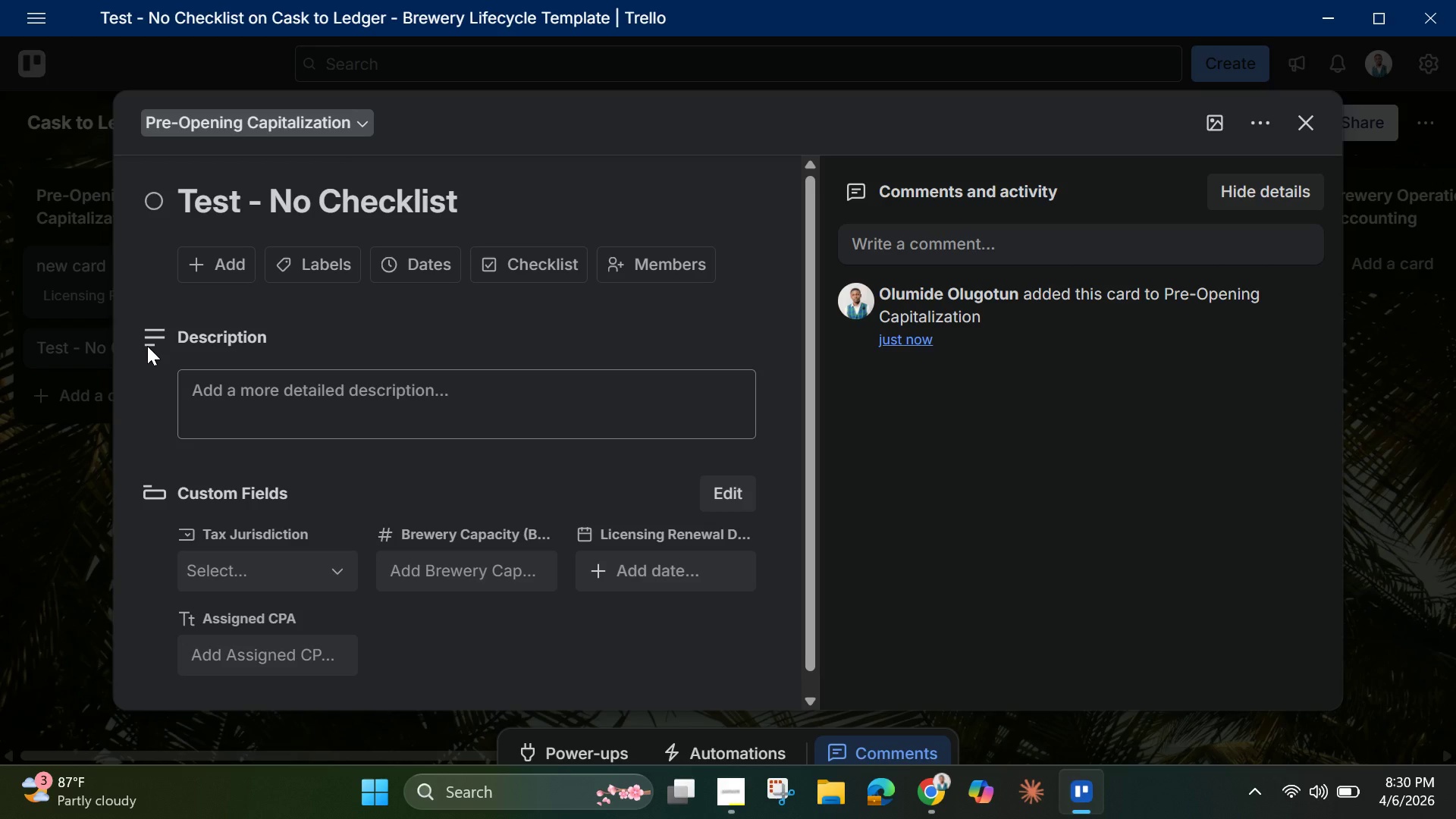 
scroll: coordinate [676, 340], scroll_direction: up, amount: 1.0
 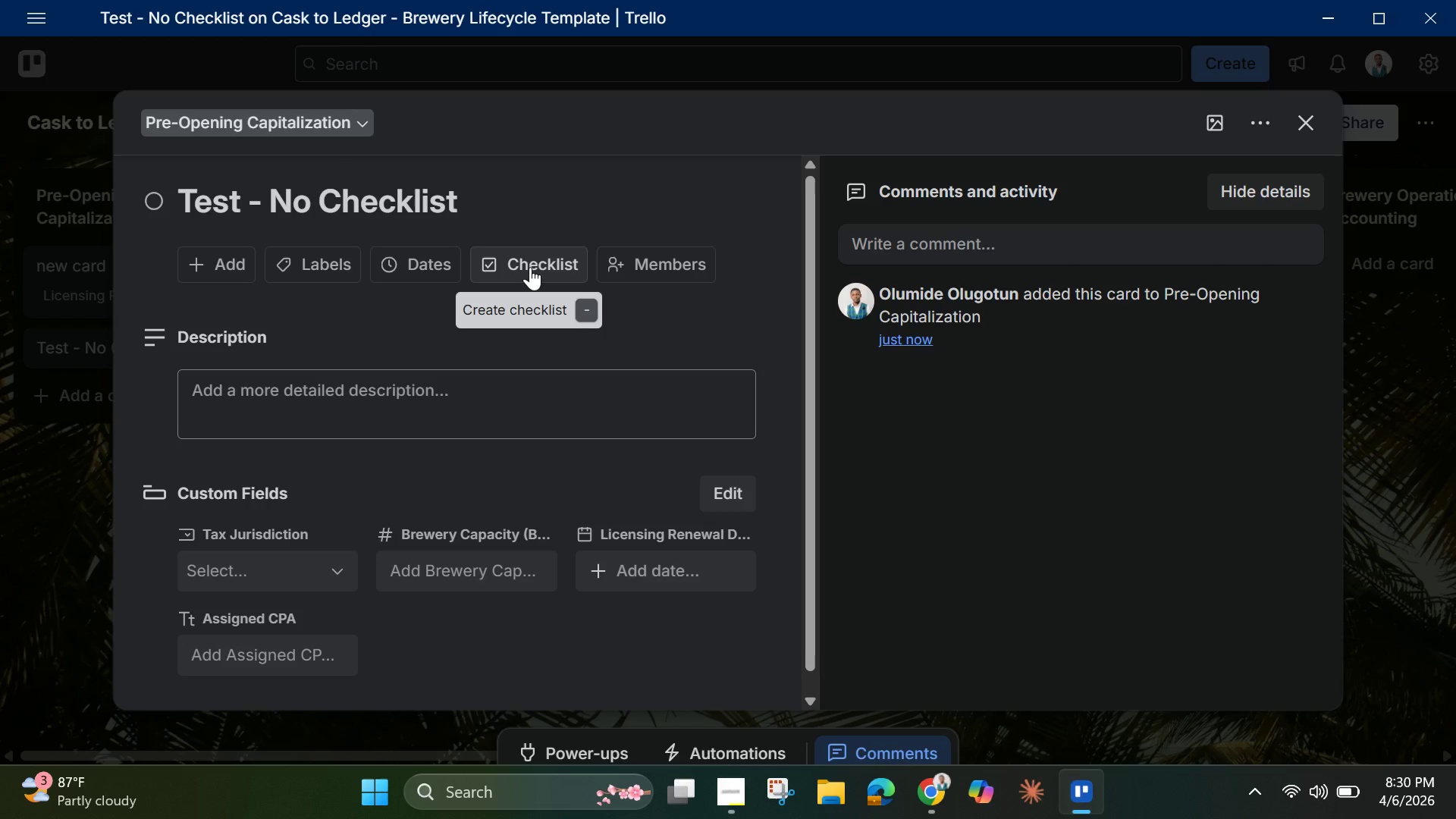 
wait(18.21)
 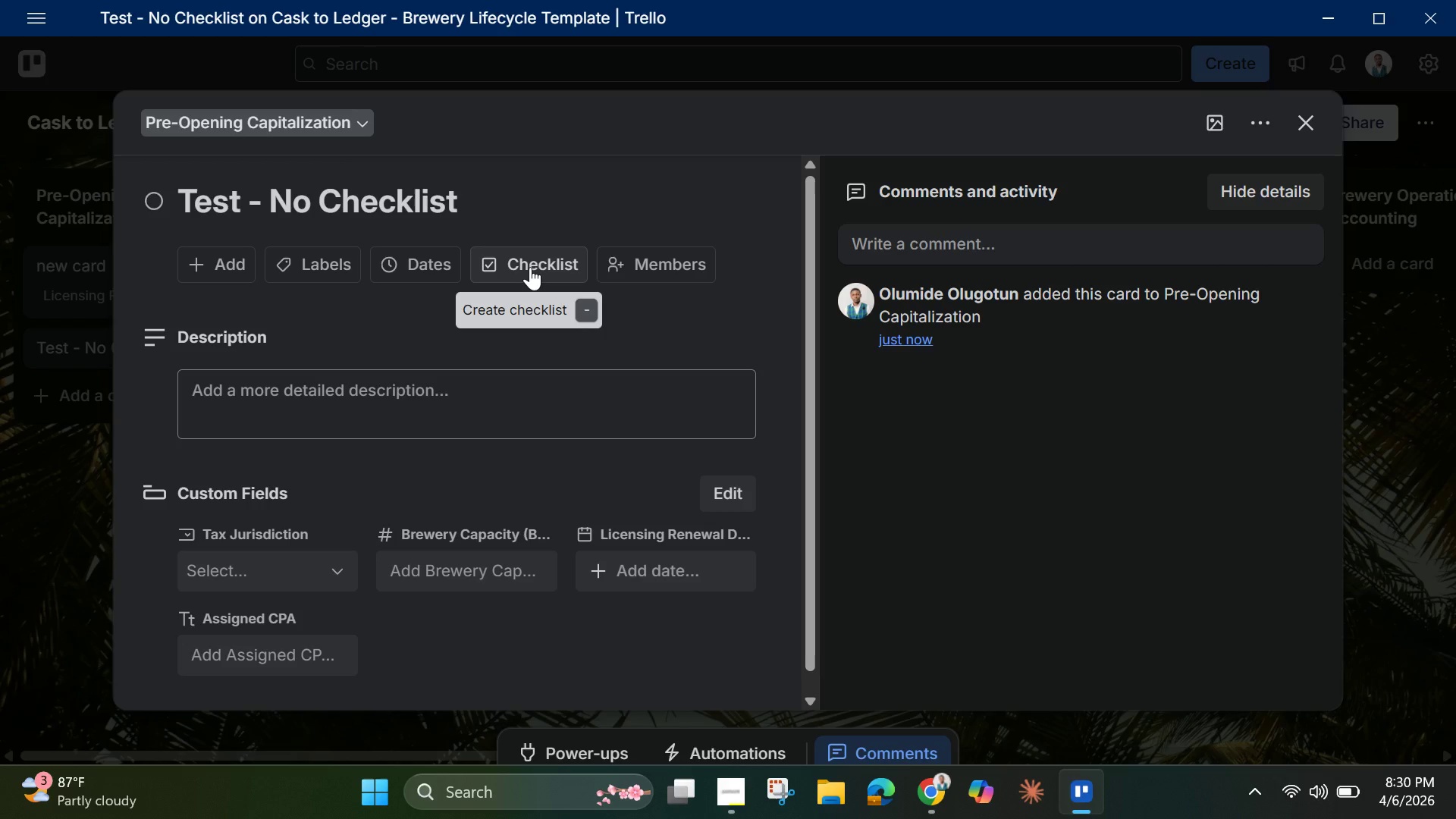 
left_click([1308, 127])
 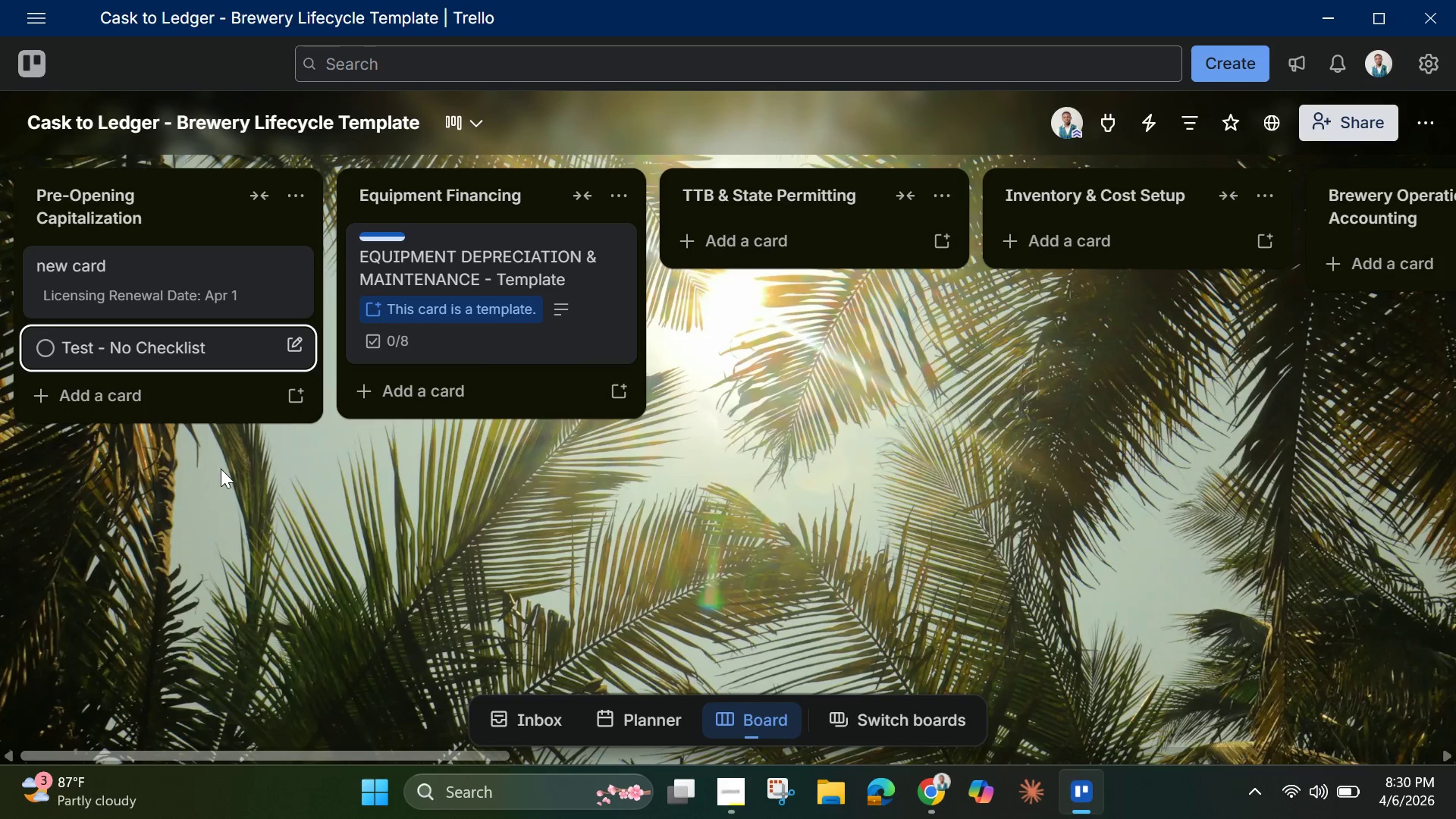 
wait(5.42)
 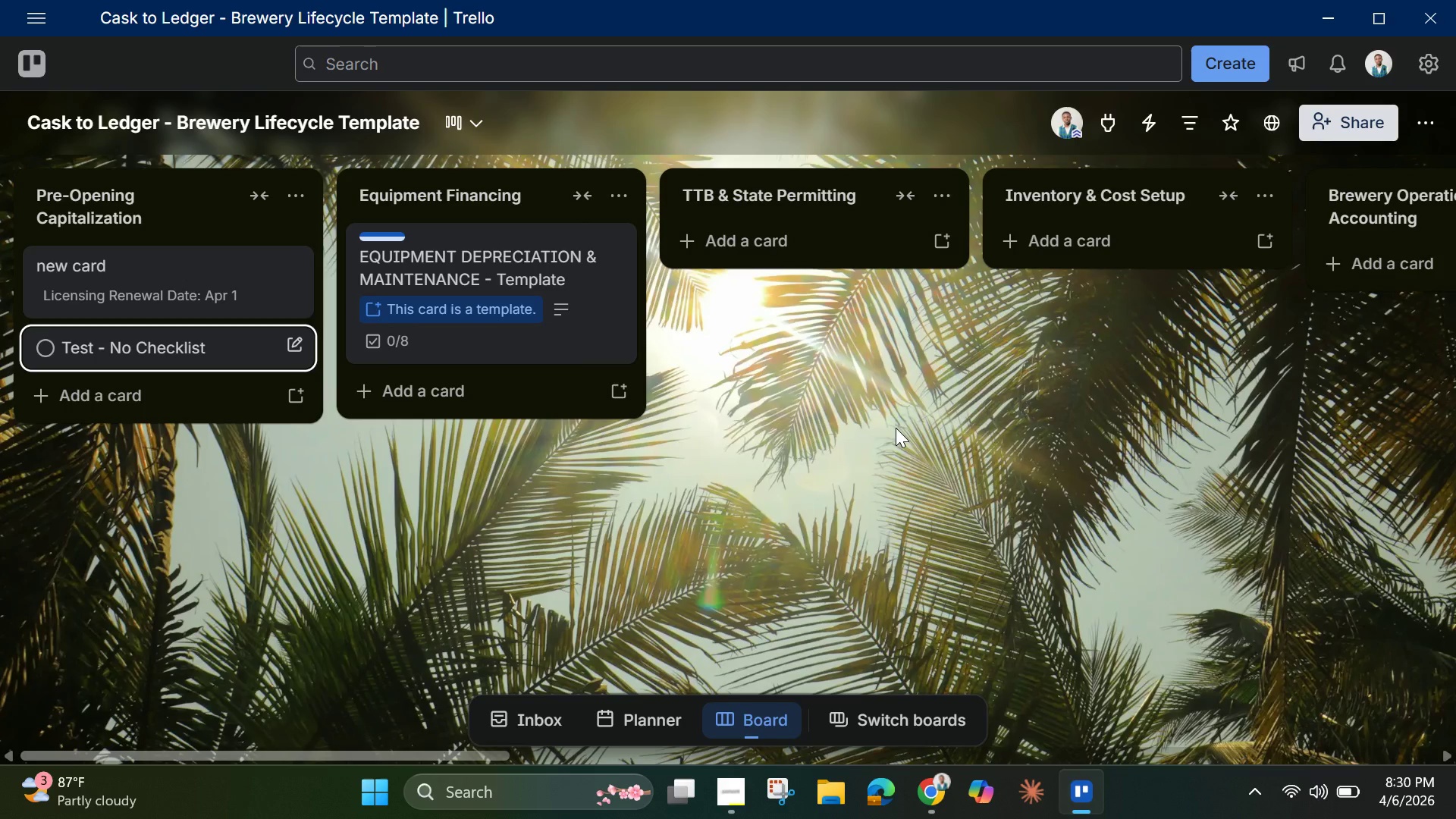 
mouse_move([930, 778])
 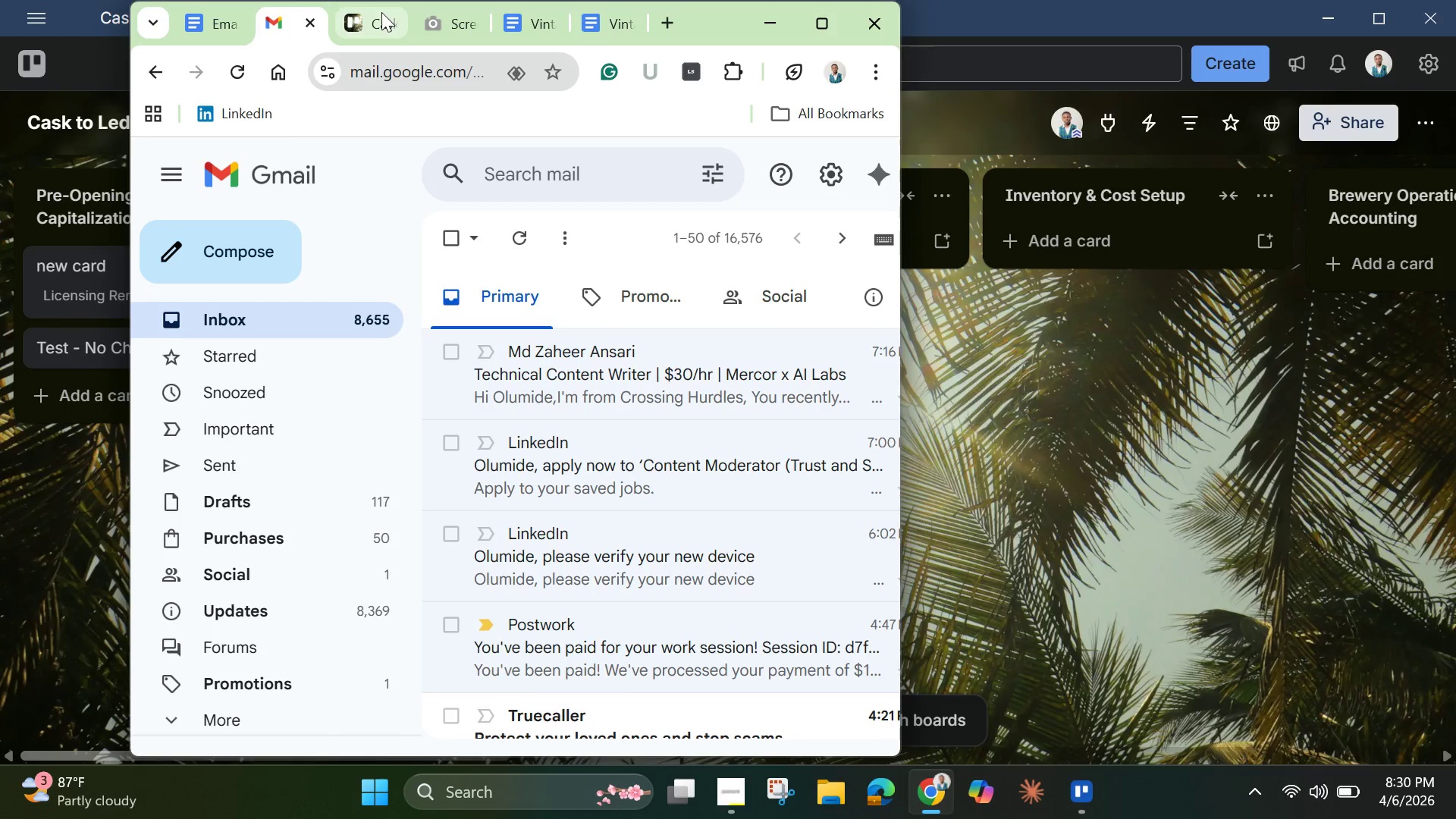 
left_click([377, 12])
 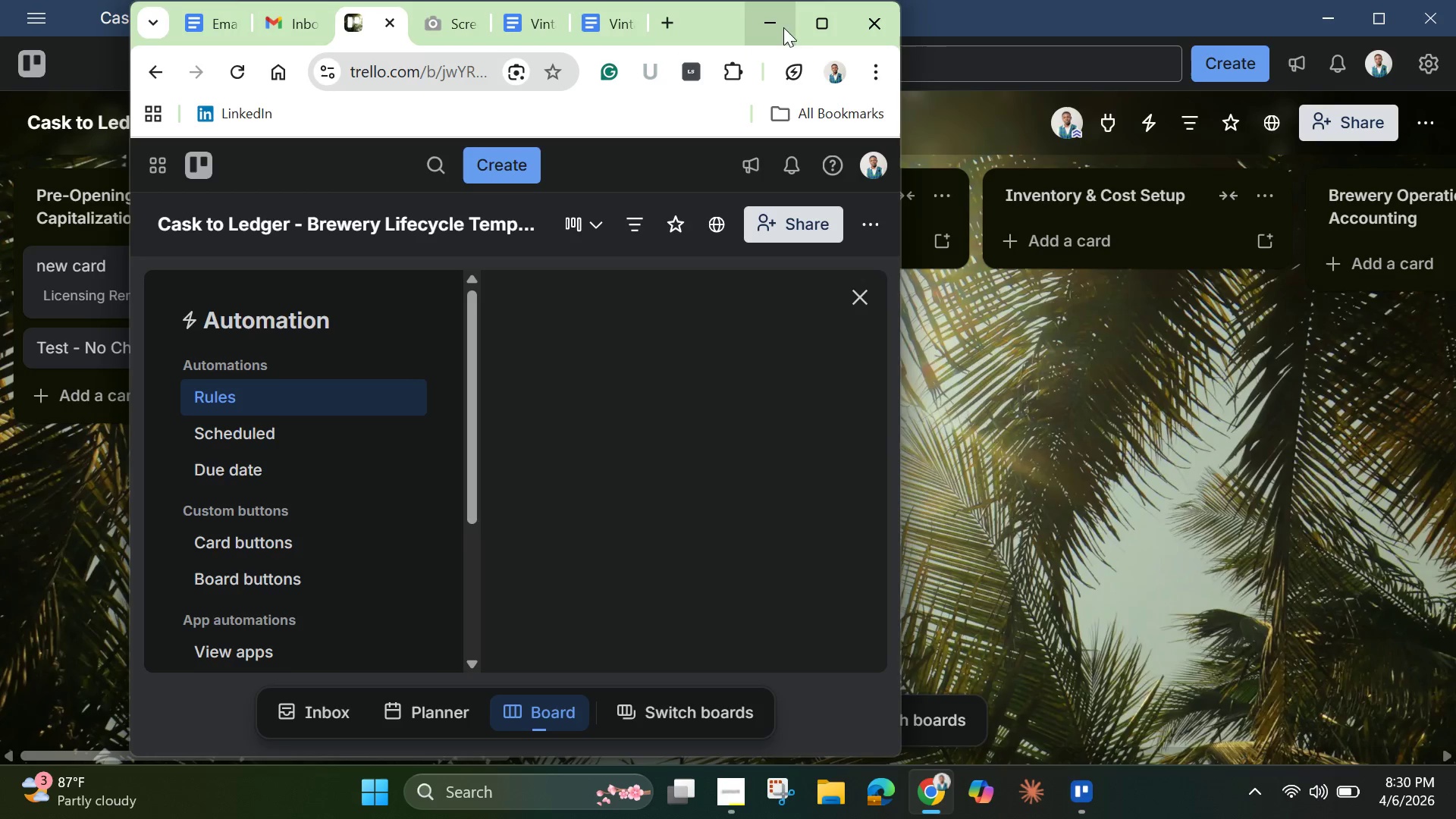 
left_click([823, 18])
 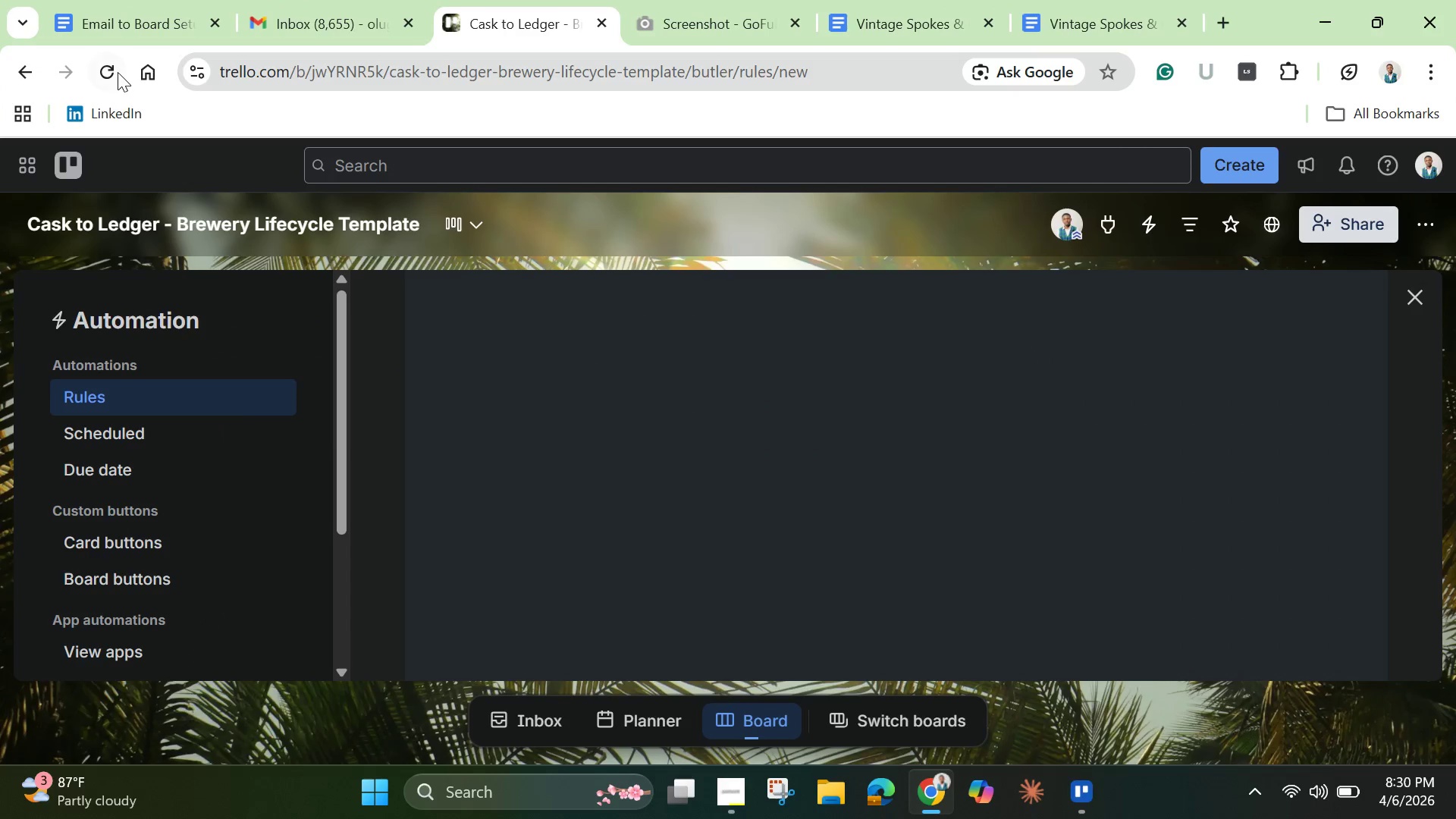 
left_click([115, 72])
 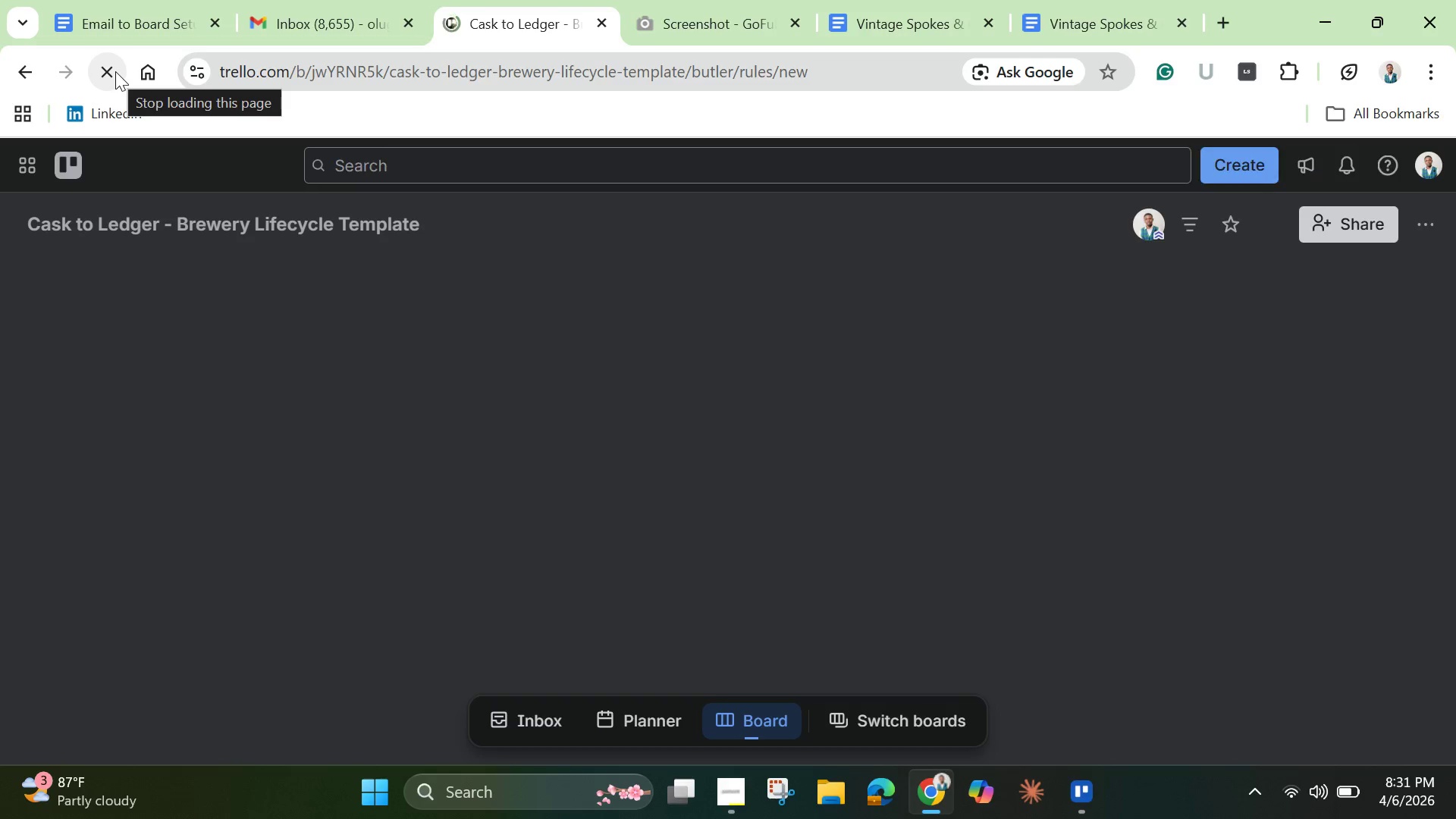 
wait(6.05)
 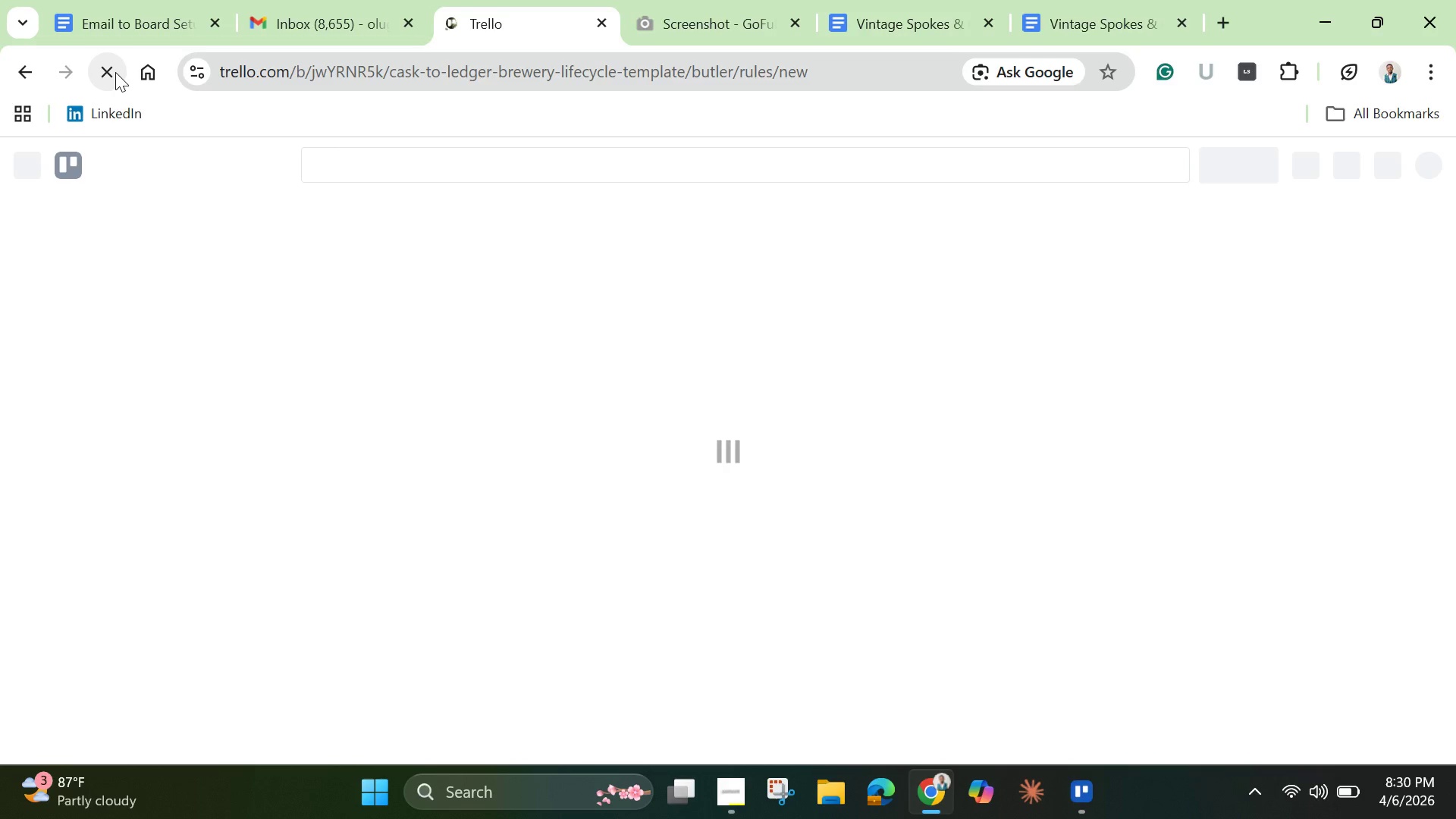 
mouse_move([860, 334])
 